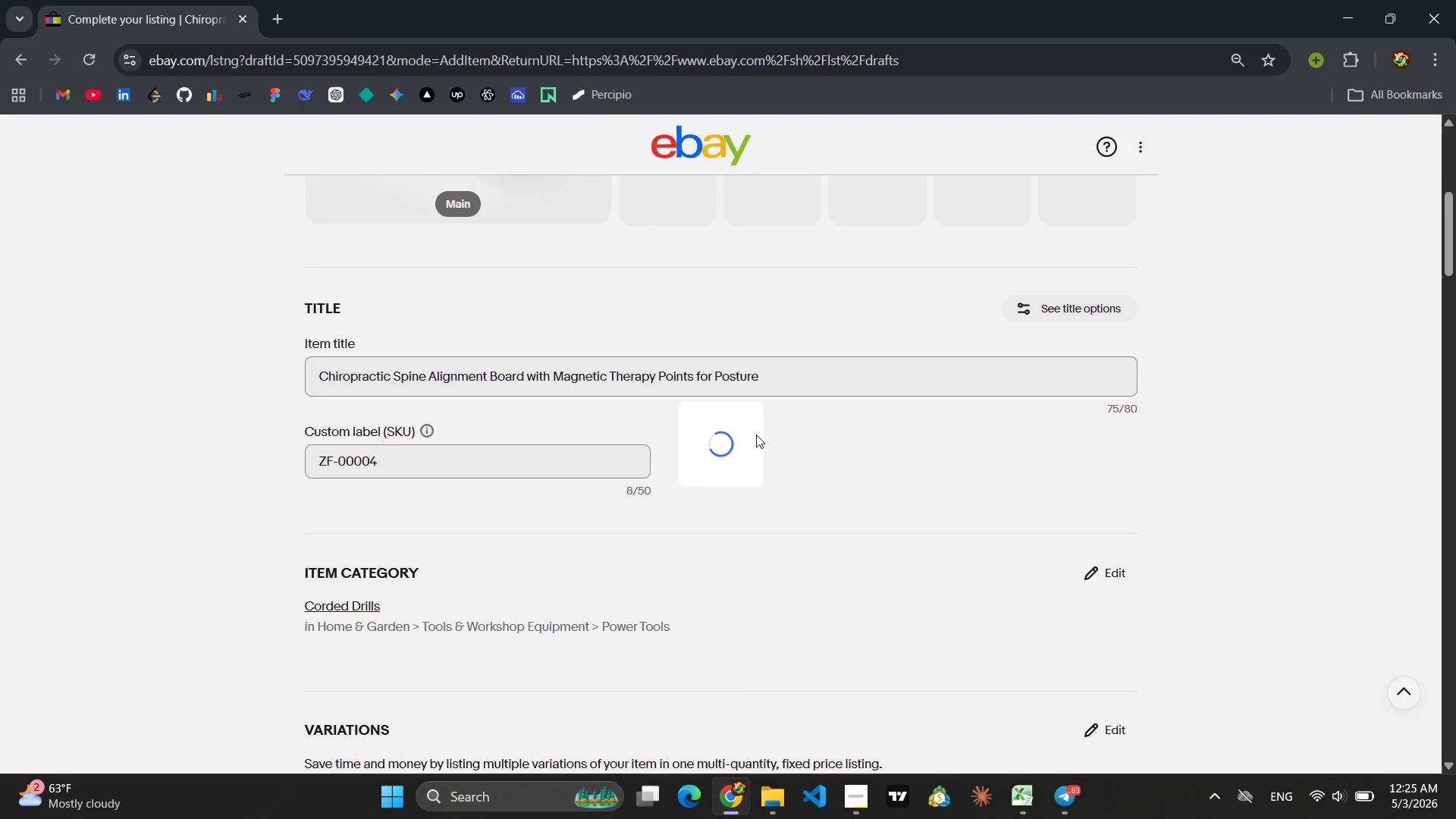 
scroll: coordinate [714, 428], scroll_direction: down, amount: 5.0
 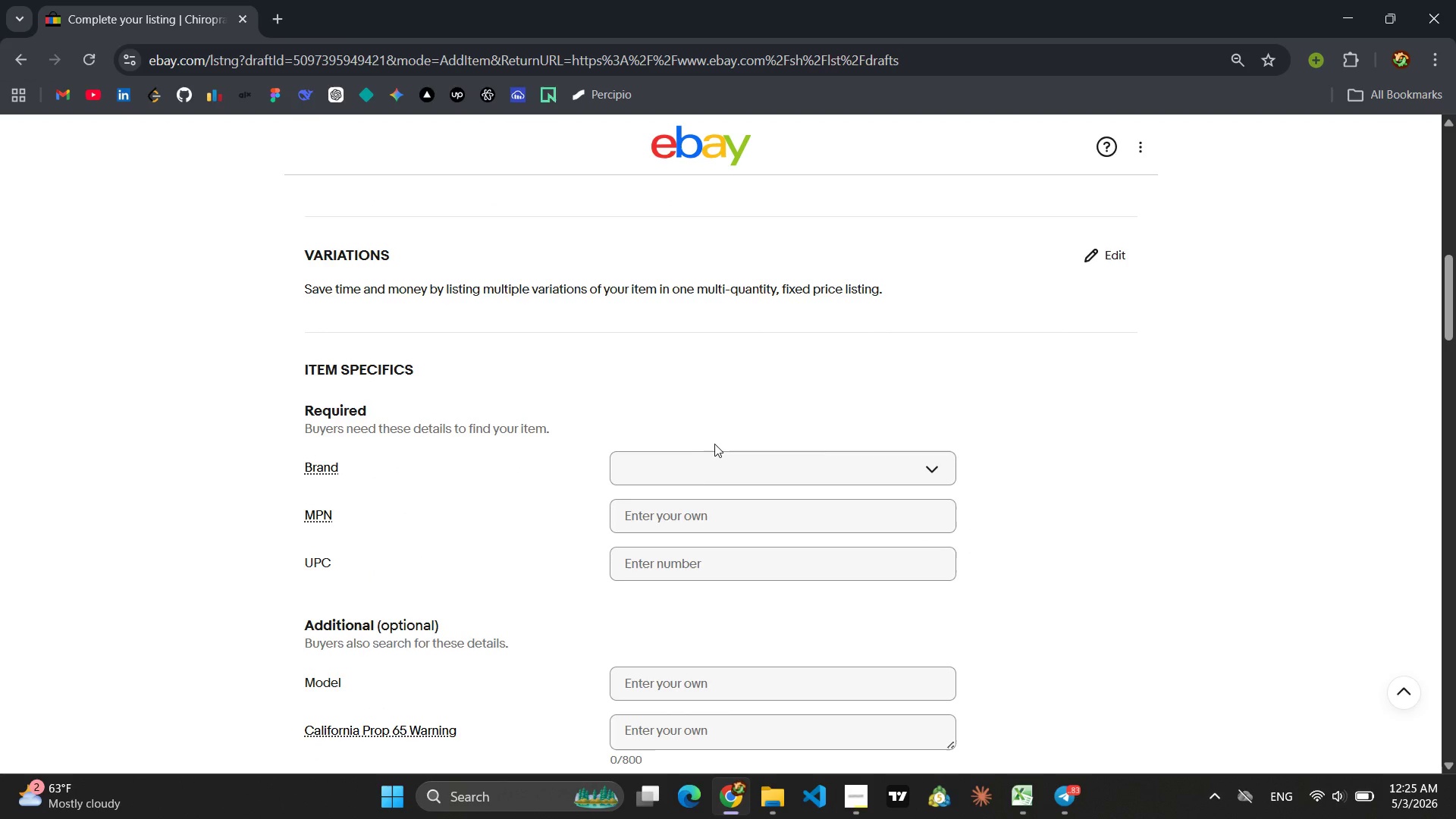 
left_click([701, 463])
 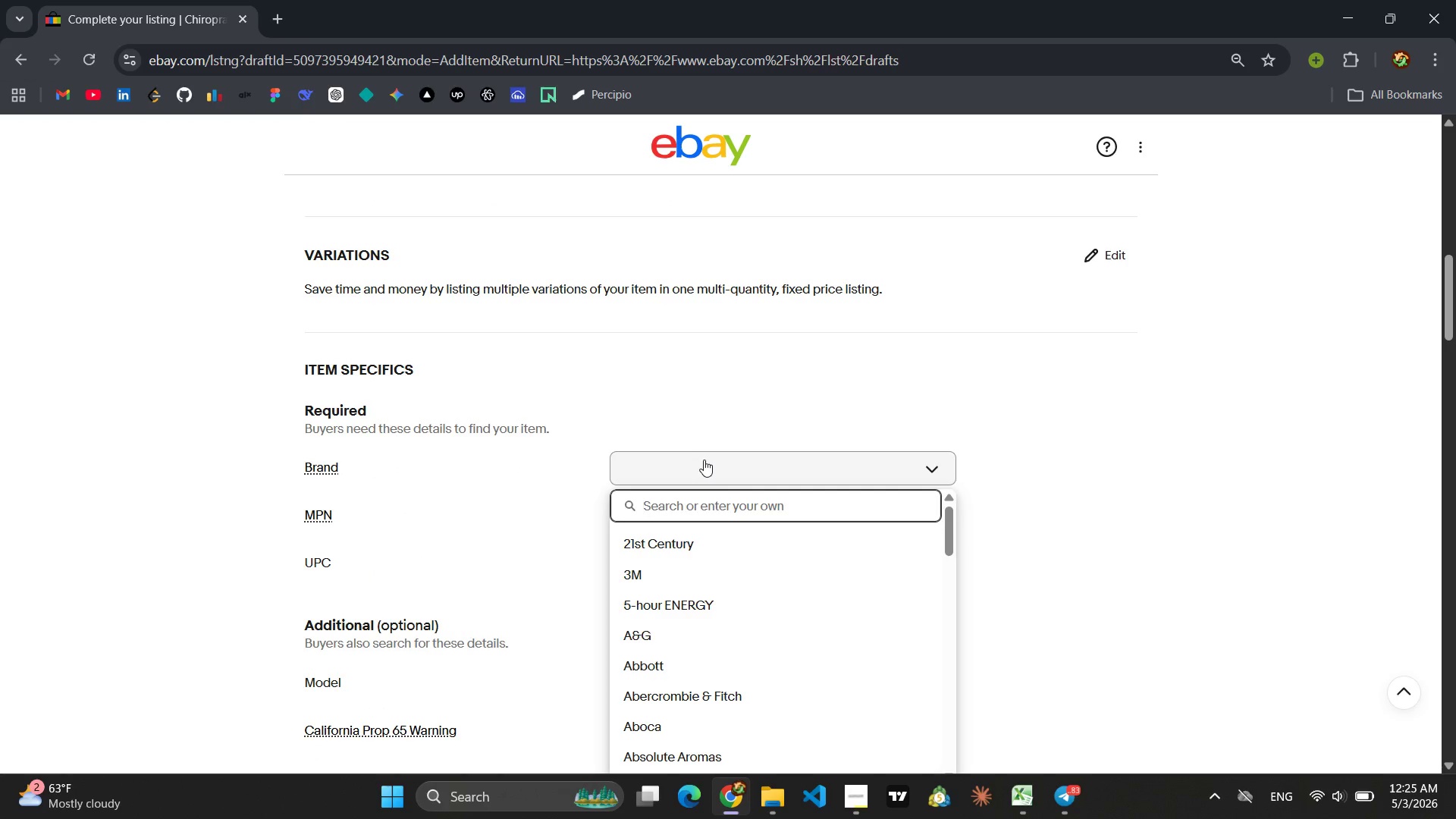 
type(Zenithl)
key(Backspace)
type(Flex MFG)
 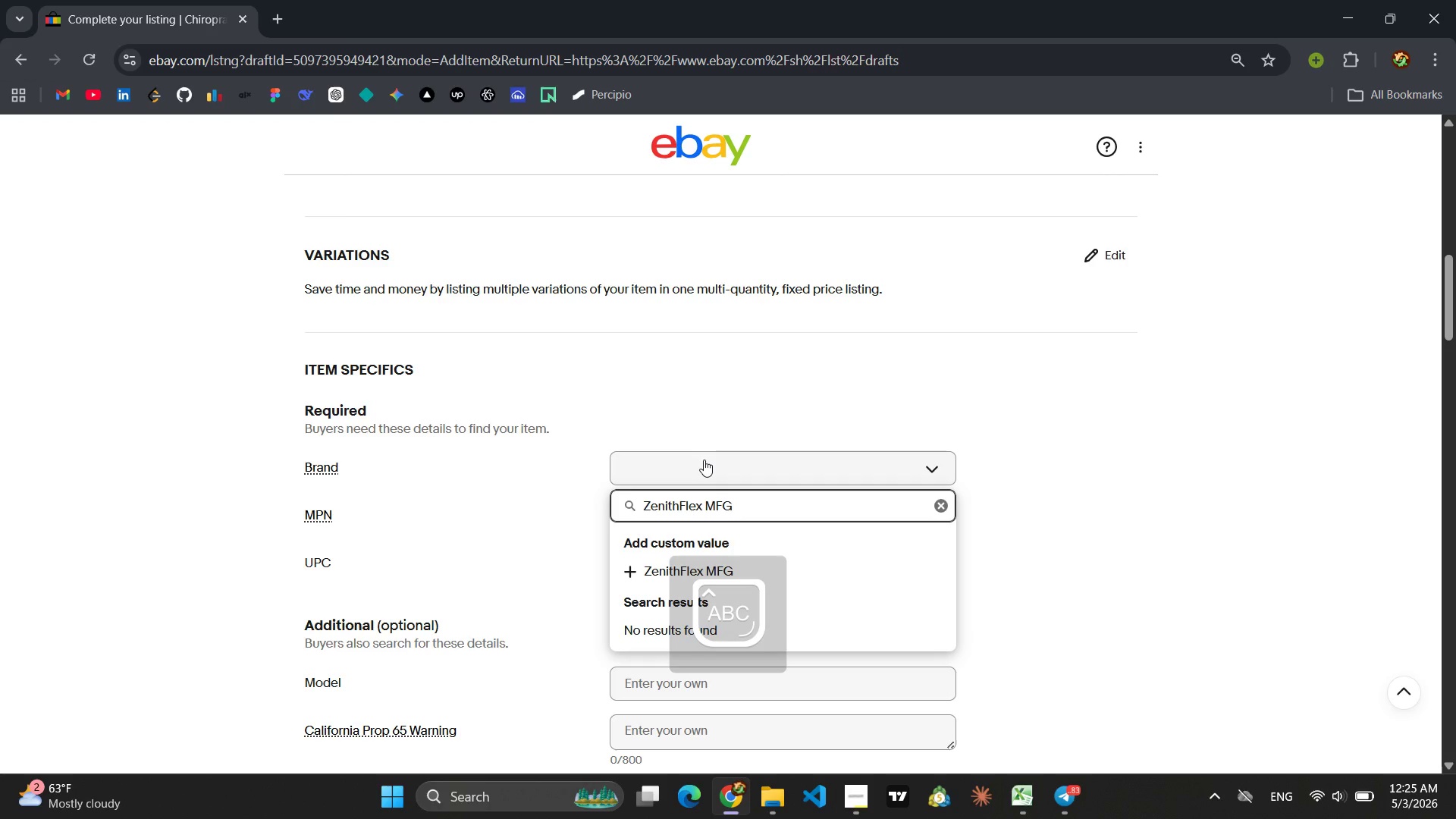 
key(Enter)
 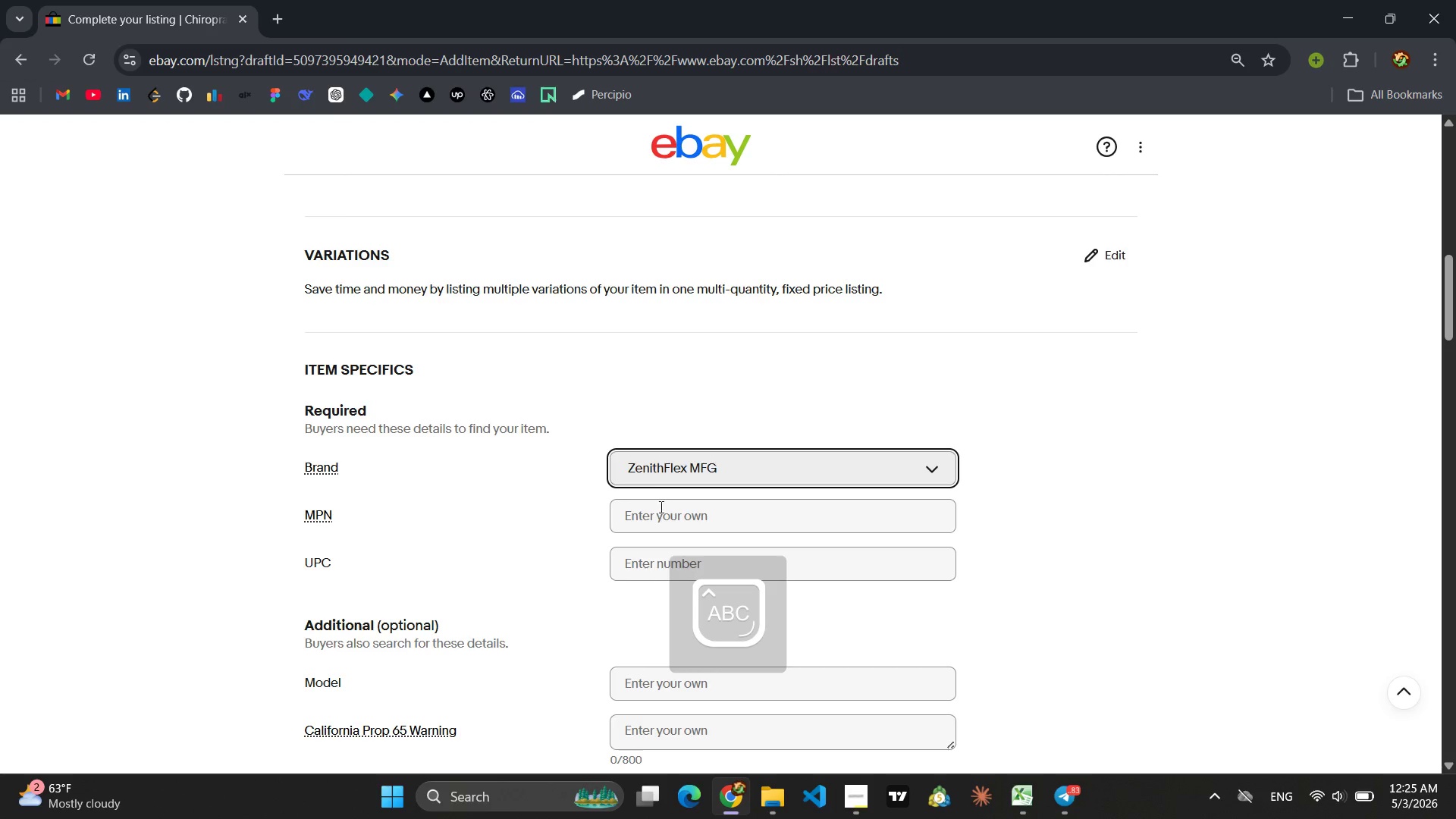 
left_click([660, 509])
 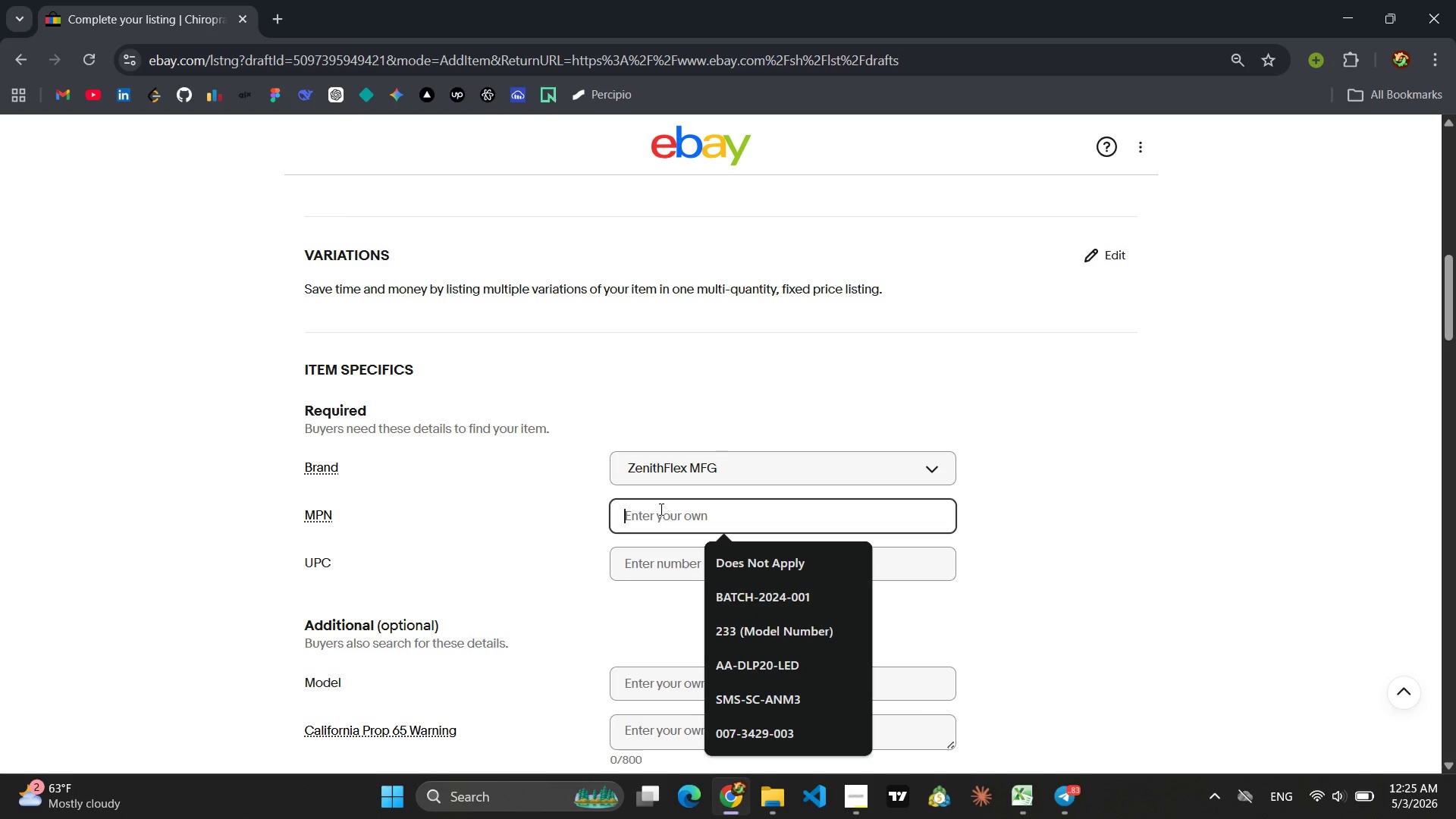 
type(ZF-0004)
key(Backspace)
type(04)
 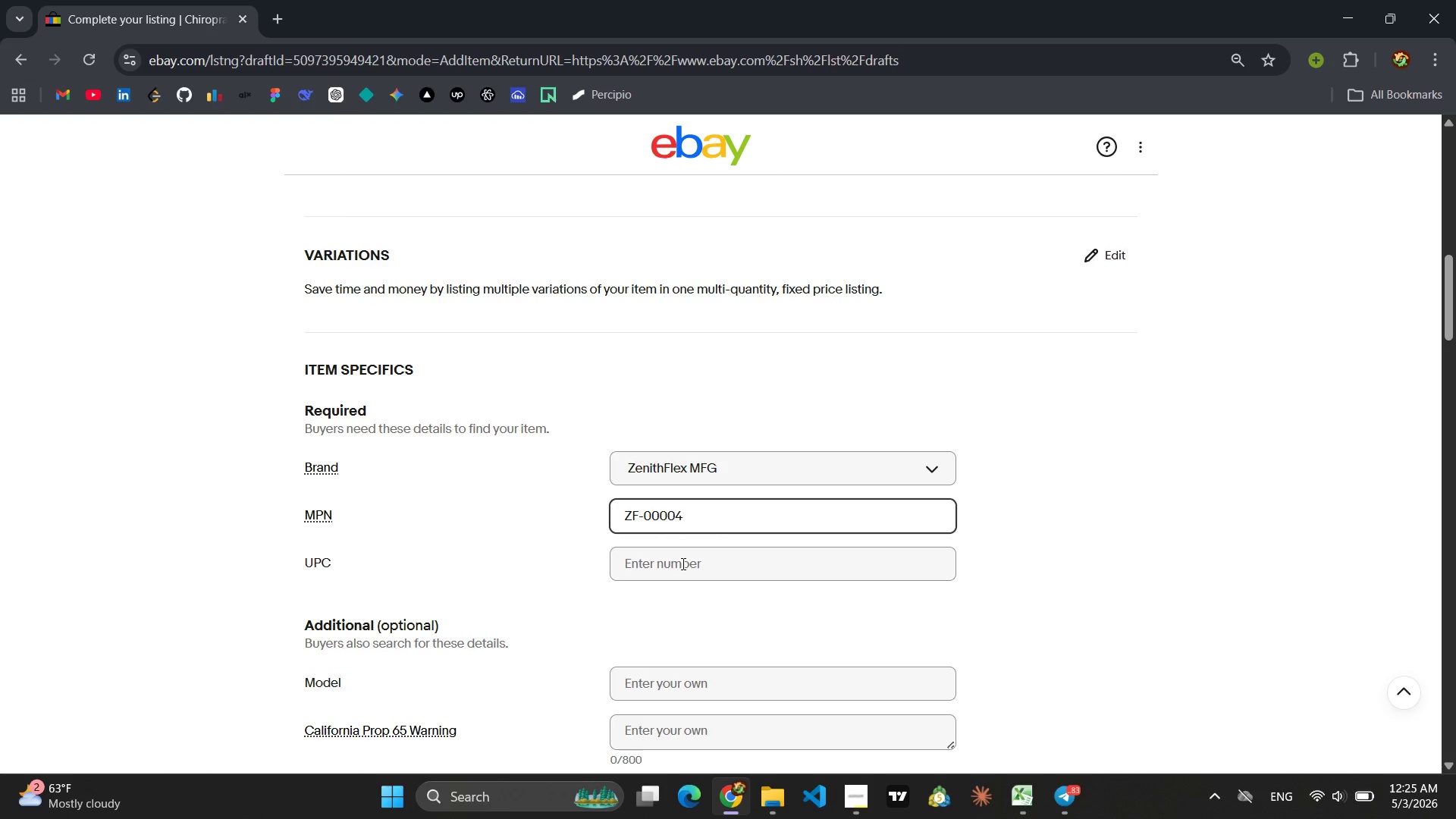 
left_click([682, 563])
 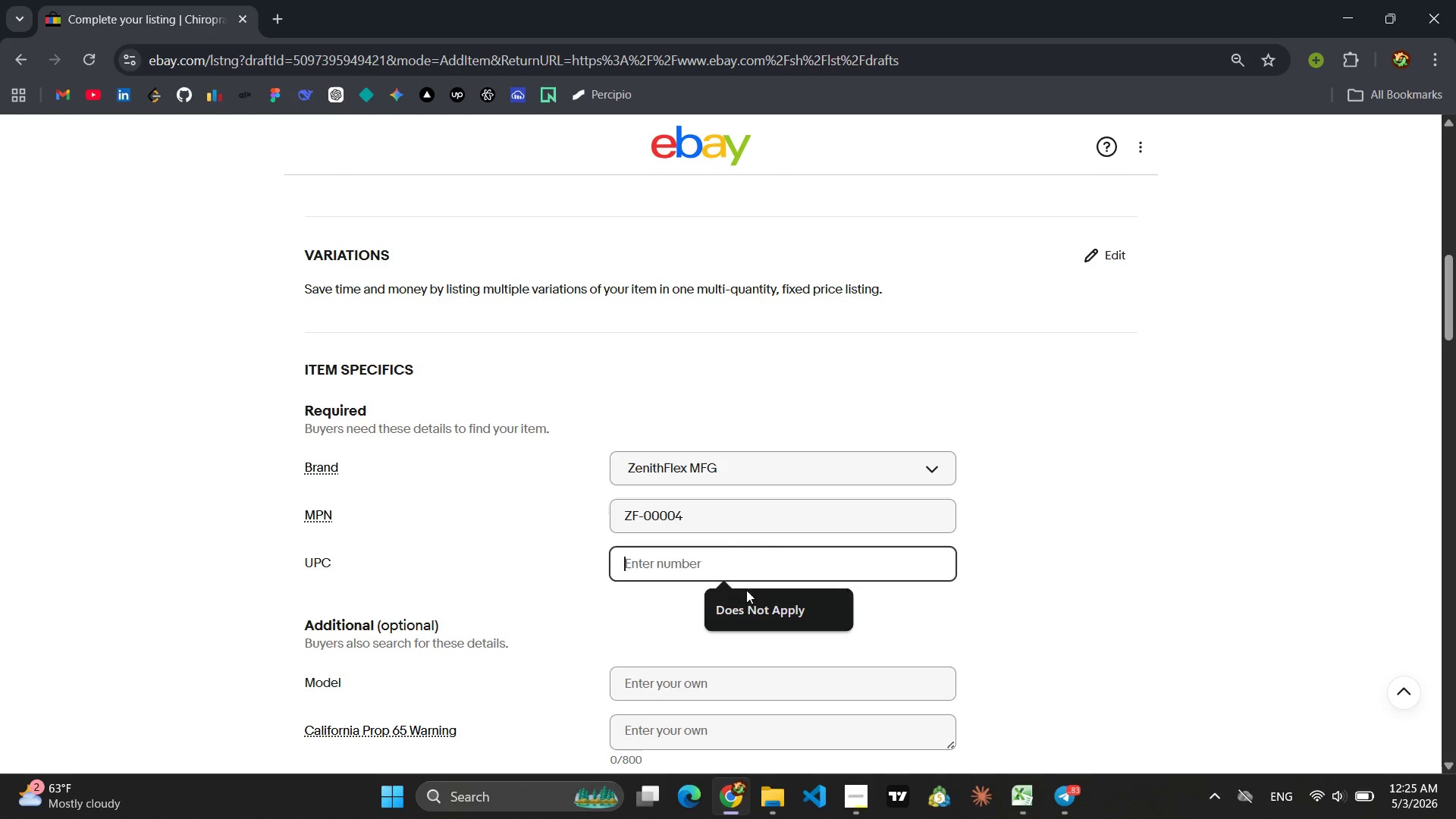 
left_click([745, 607])
 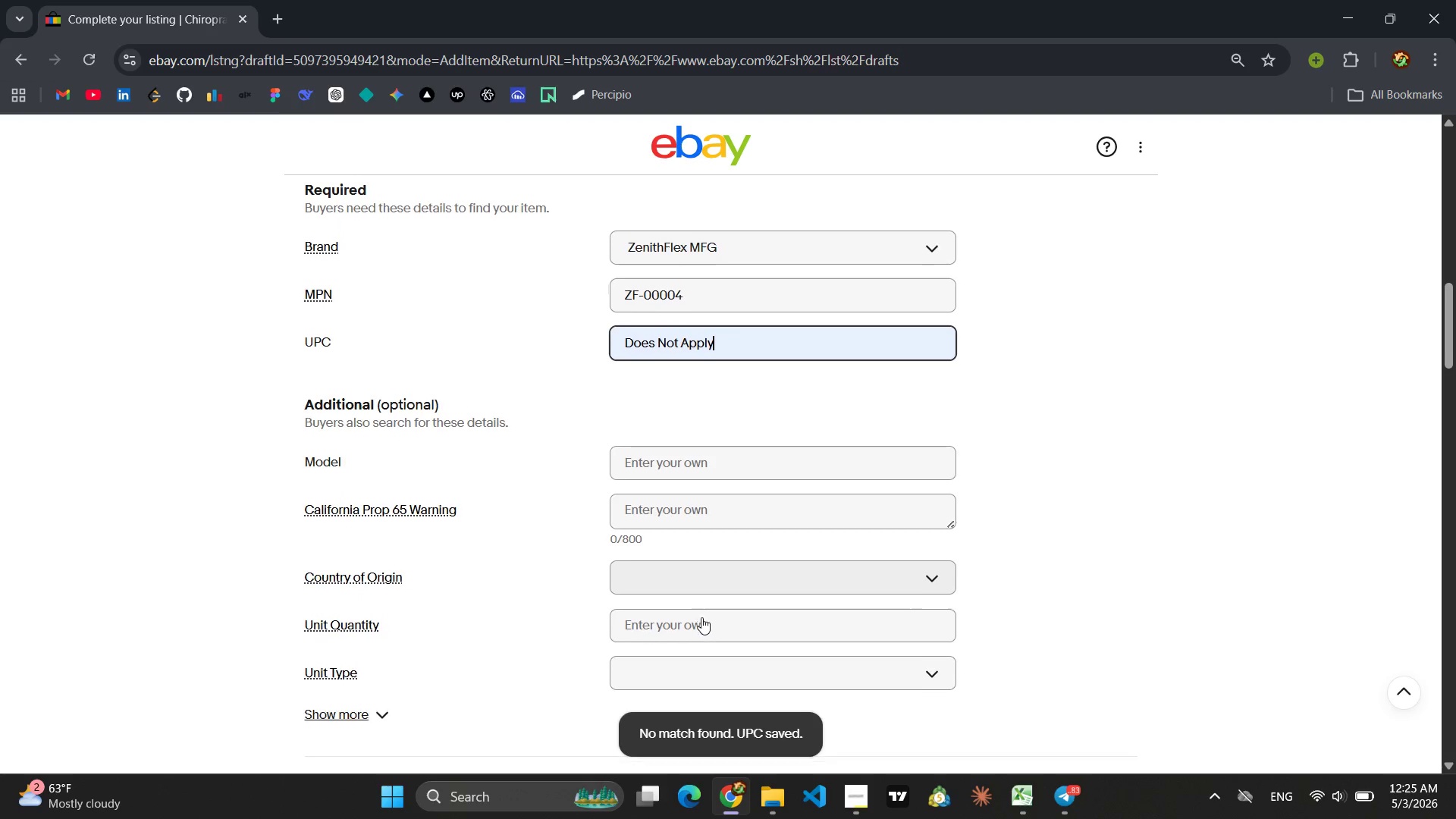 
wait(7.81)
 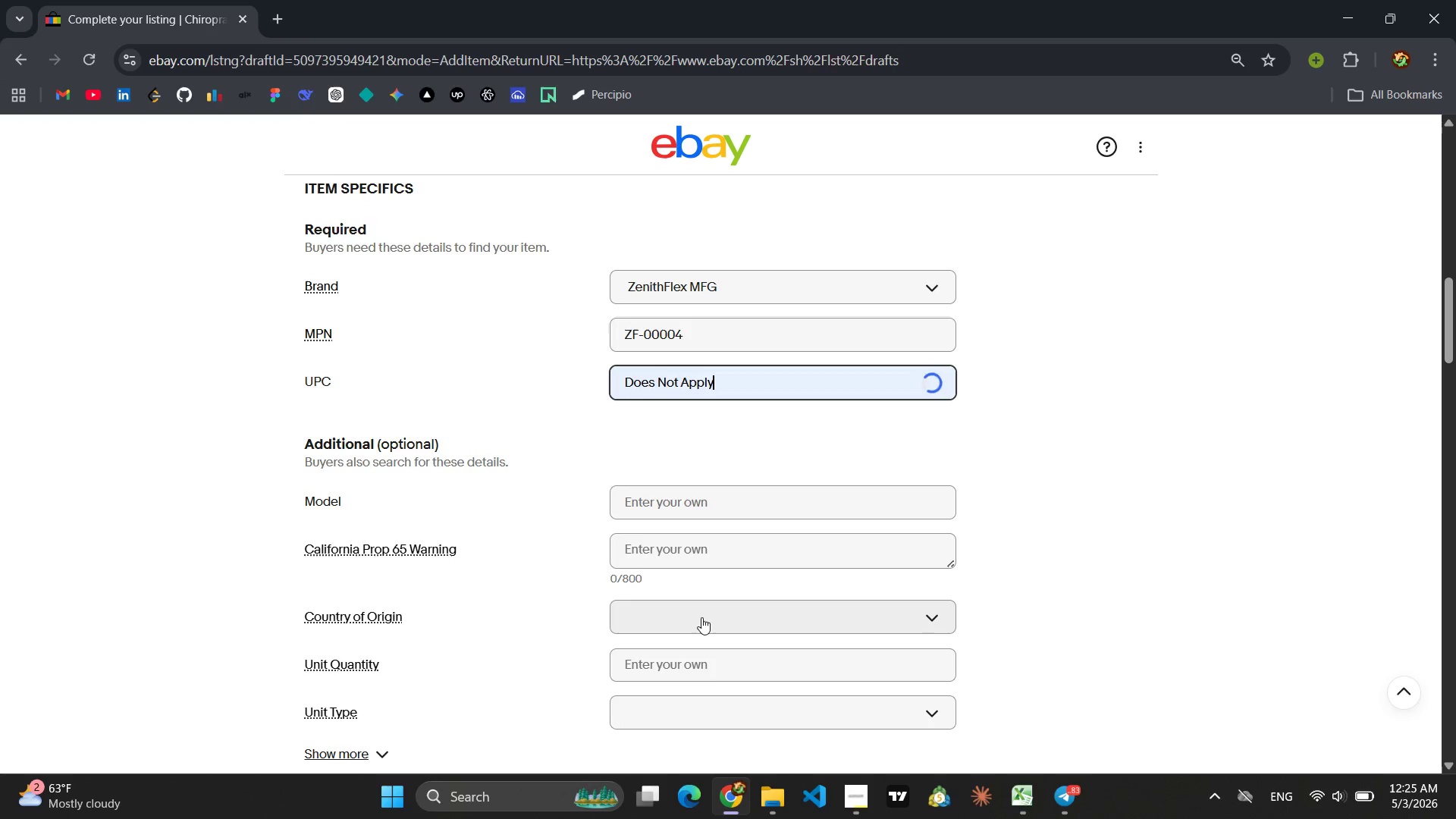 
left_click([370, 563])
 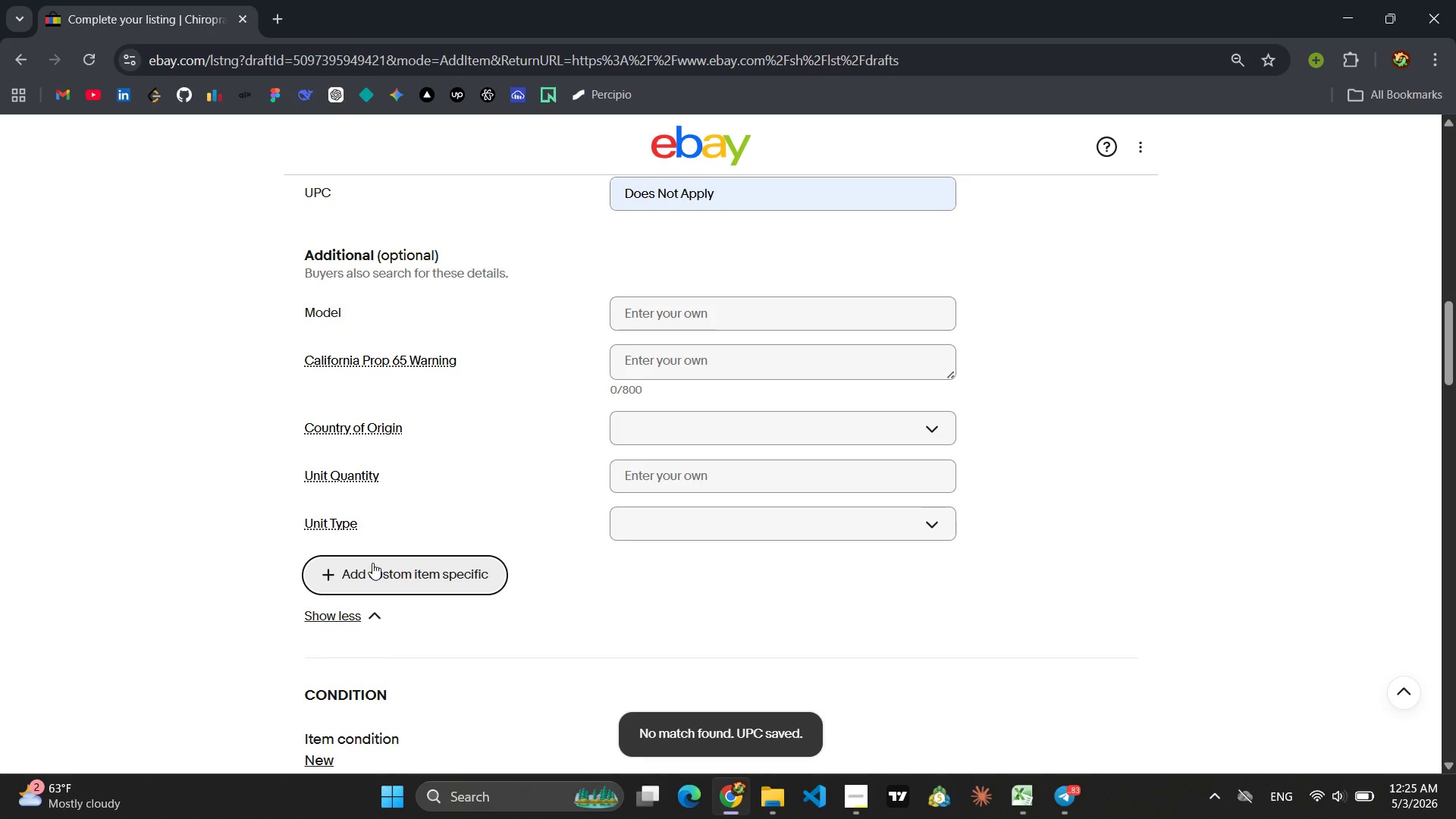 
left_click([375, 563])
 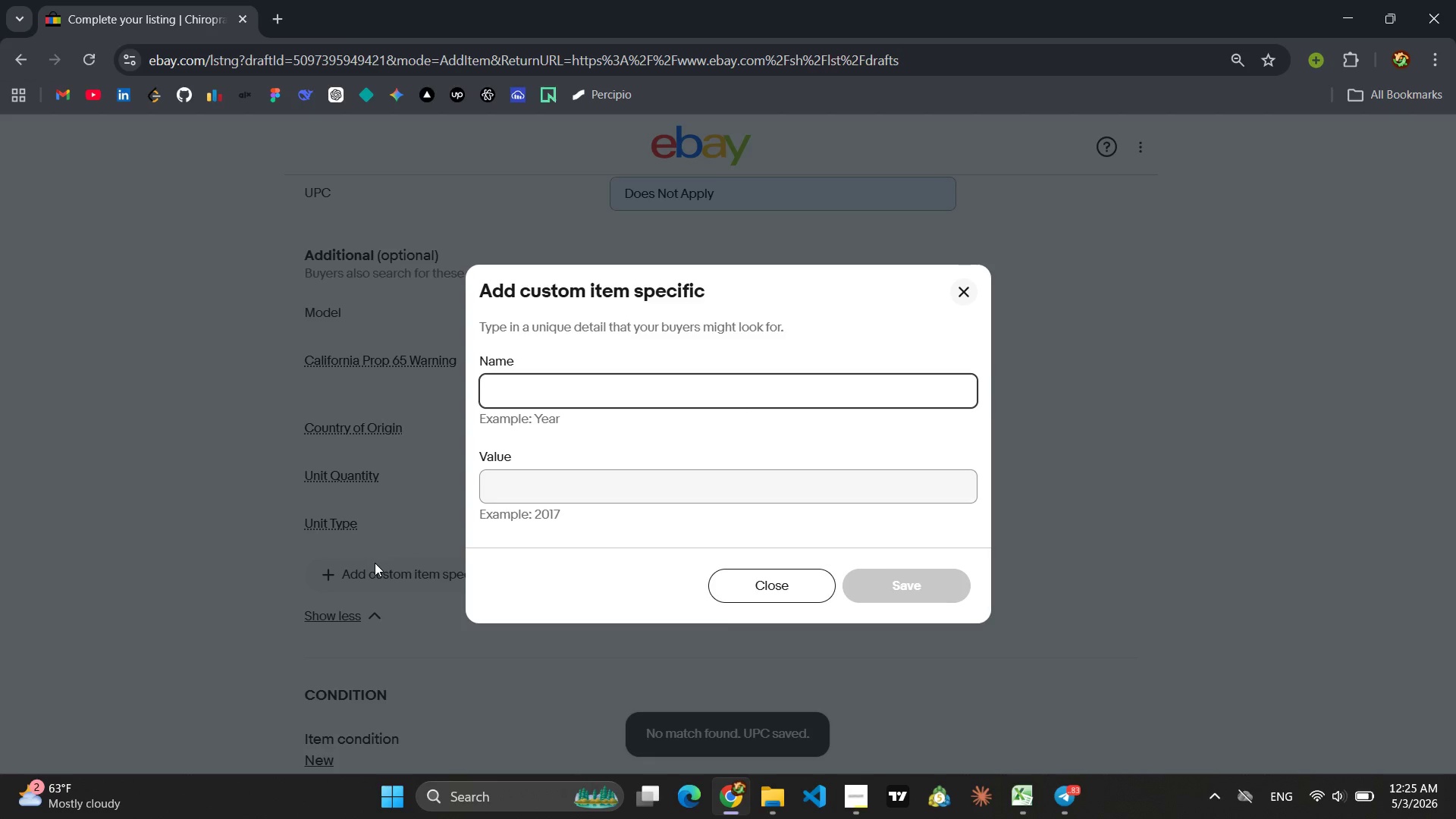 
type(MA)
 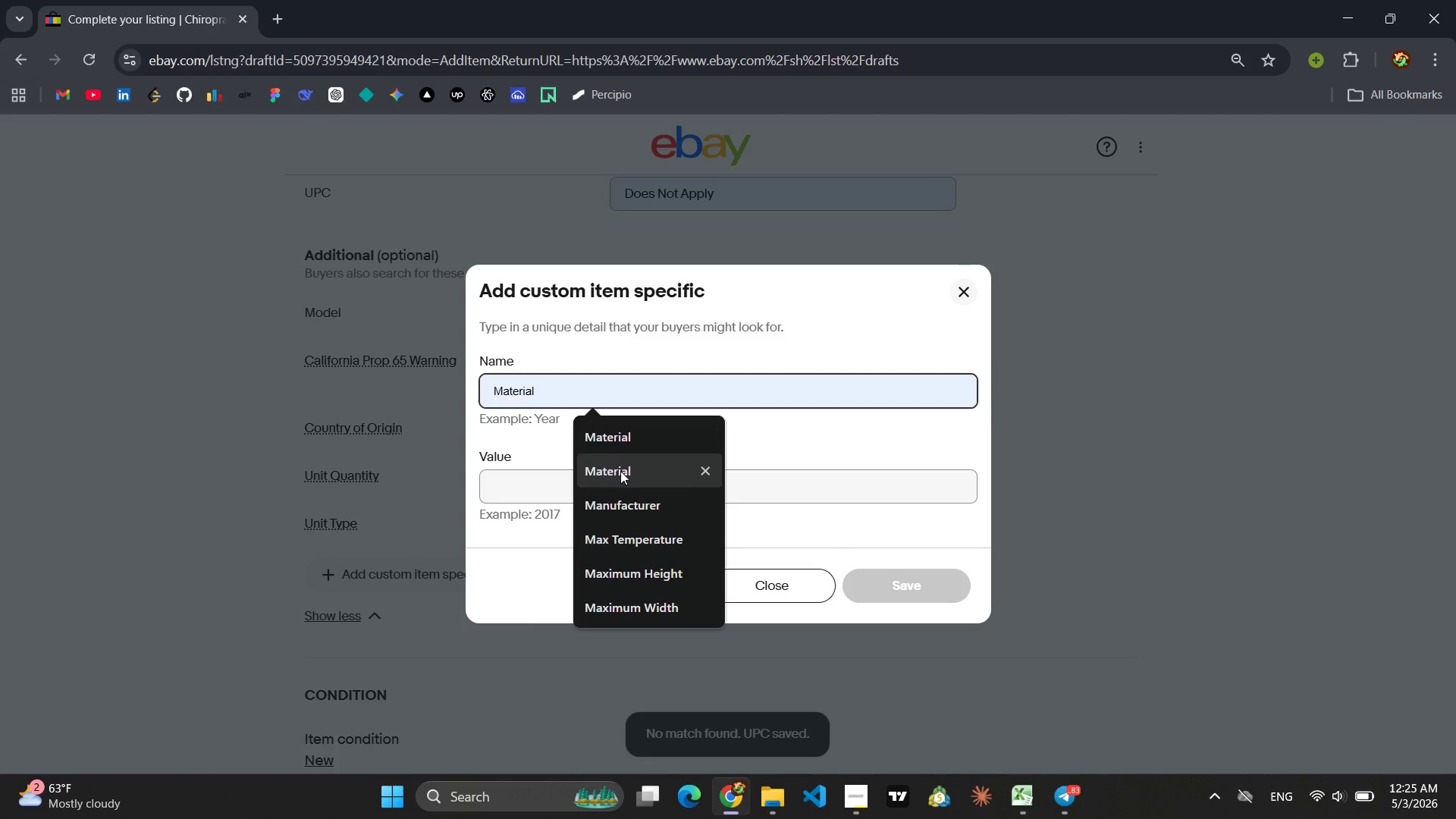 
left_click([620, 450])
 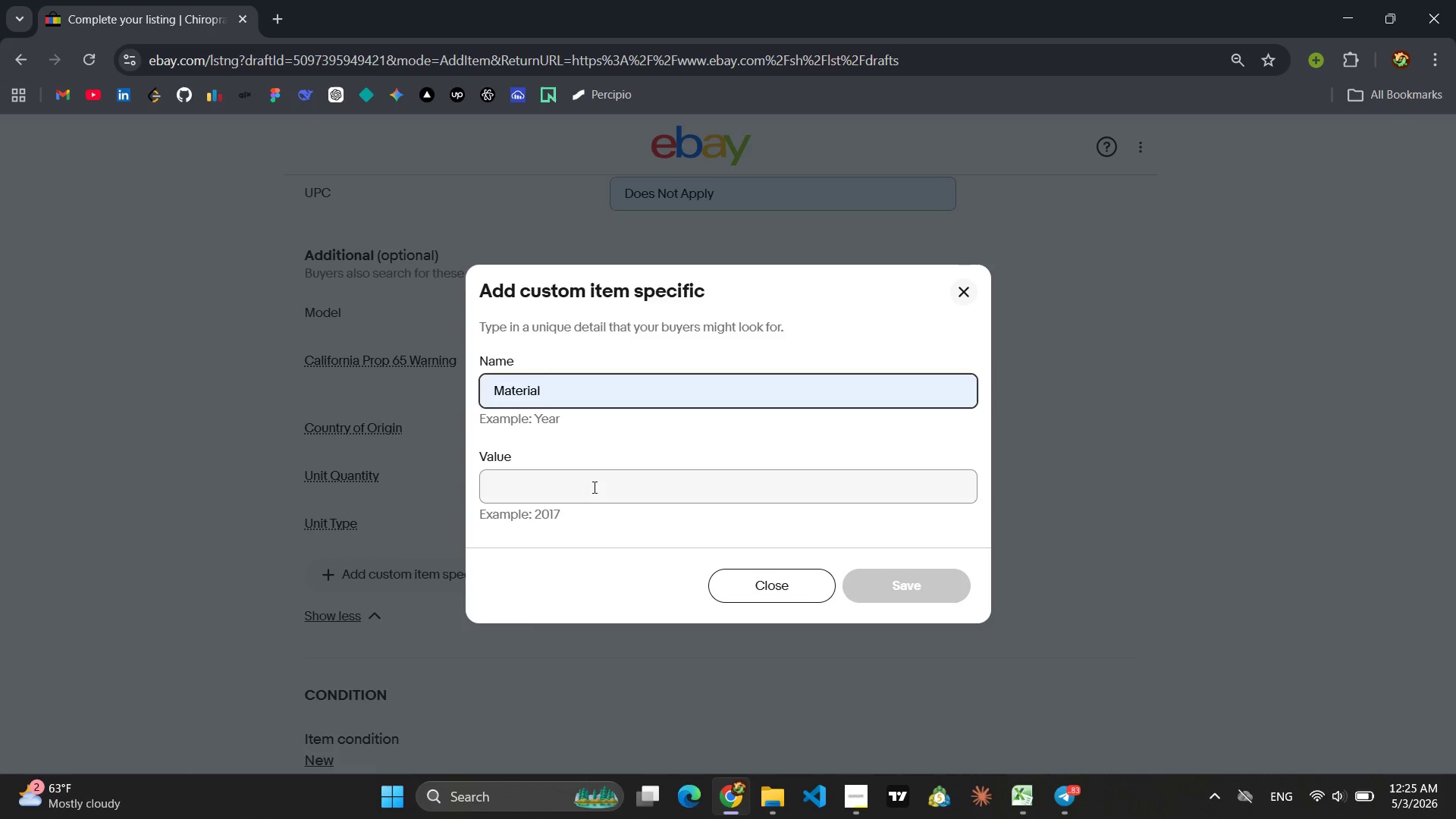 
left_click([593, 487])
 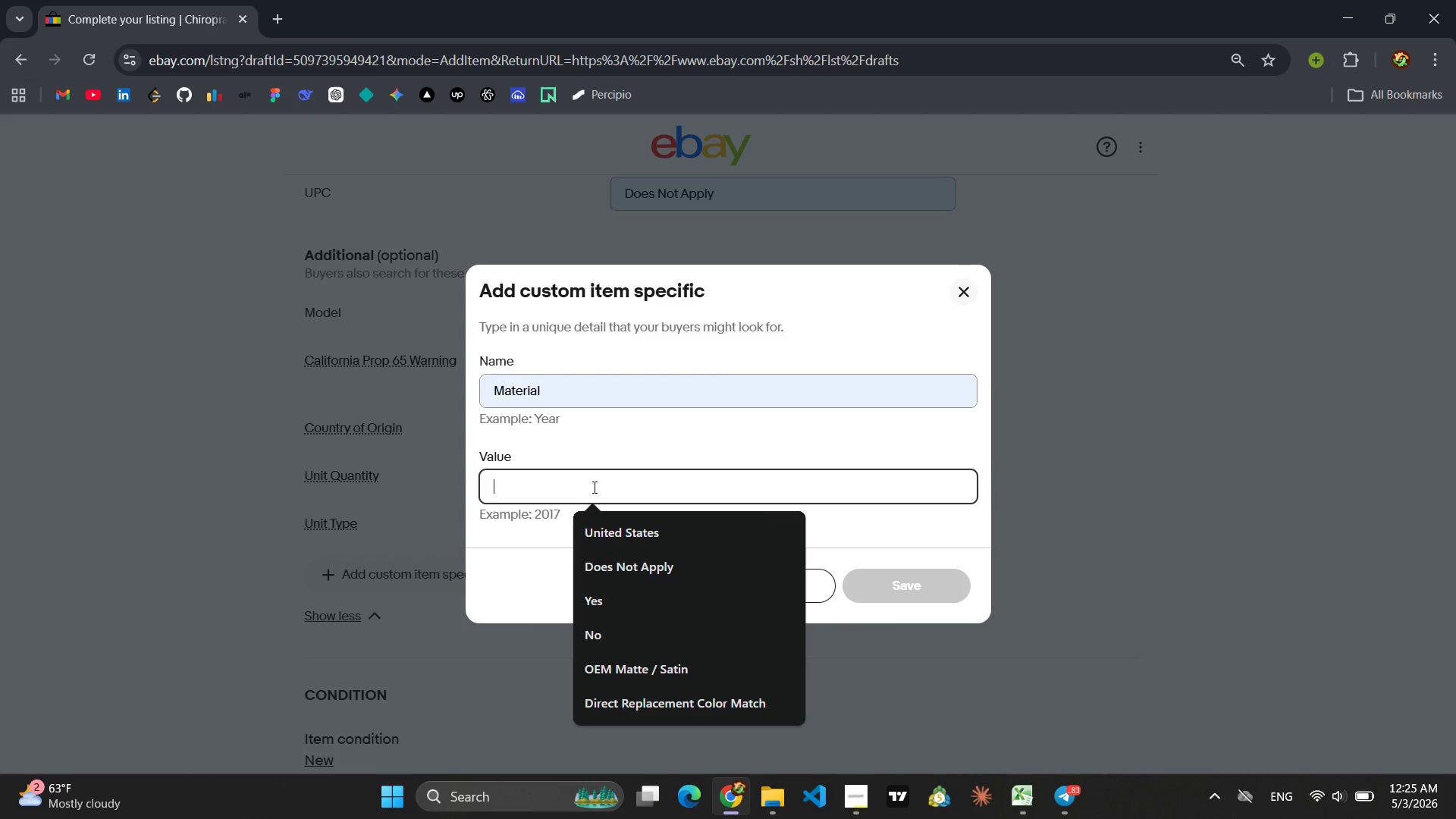 
type(a)
key(Backspace)
type(ABS Plastic )
 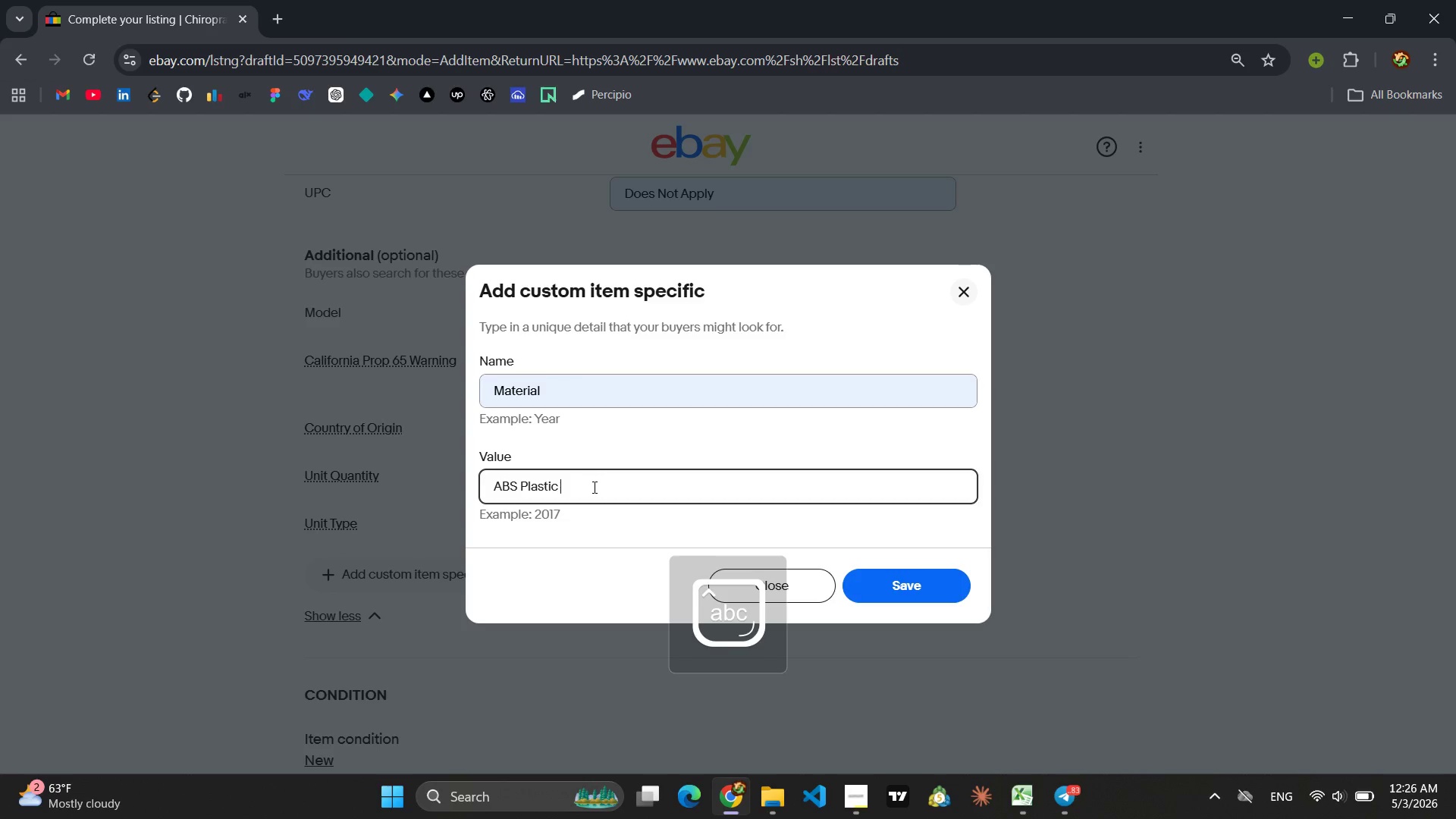 
key(Enter)
 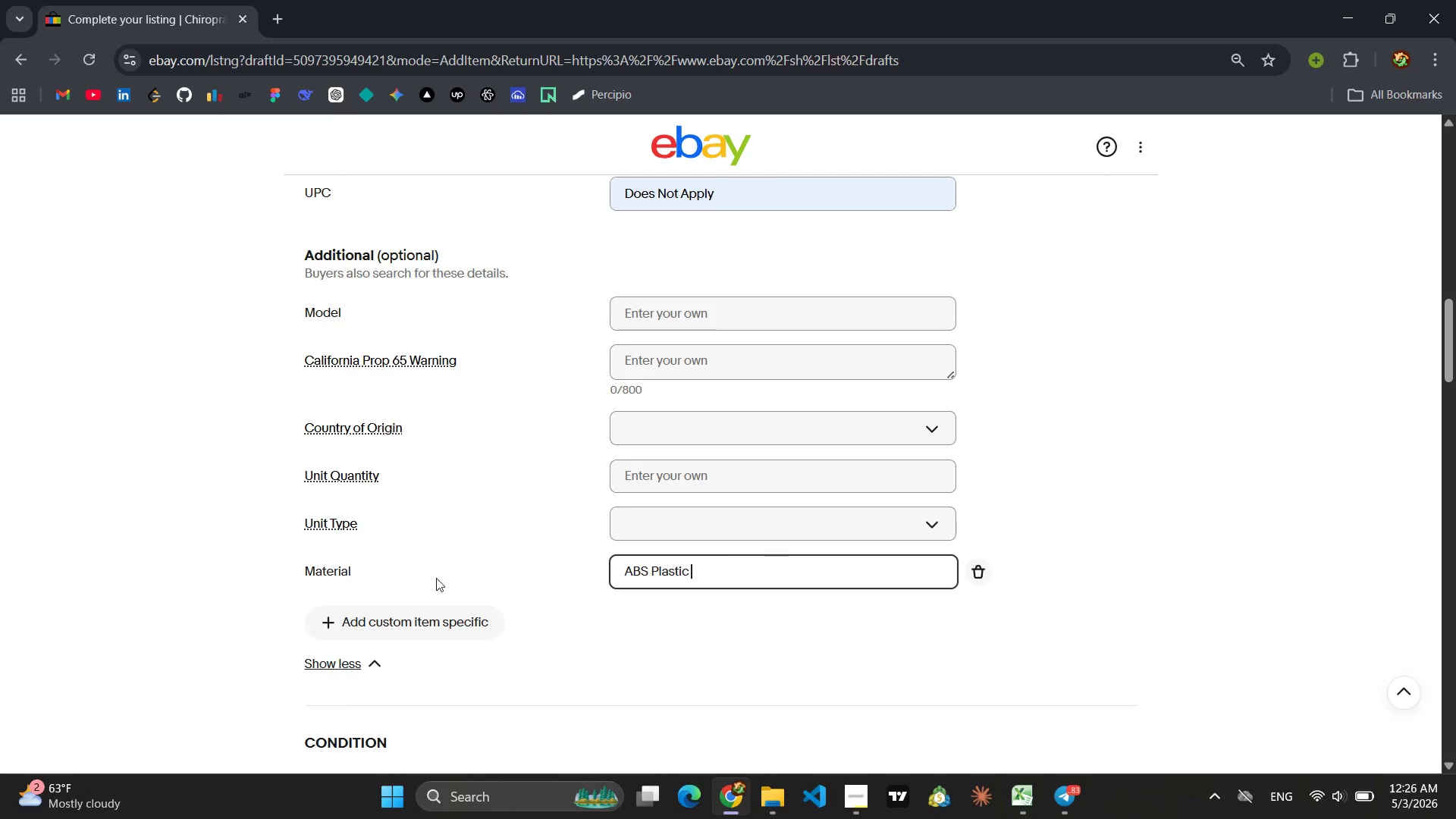 
left_click([416, 610])
 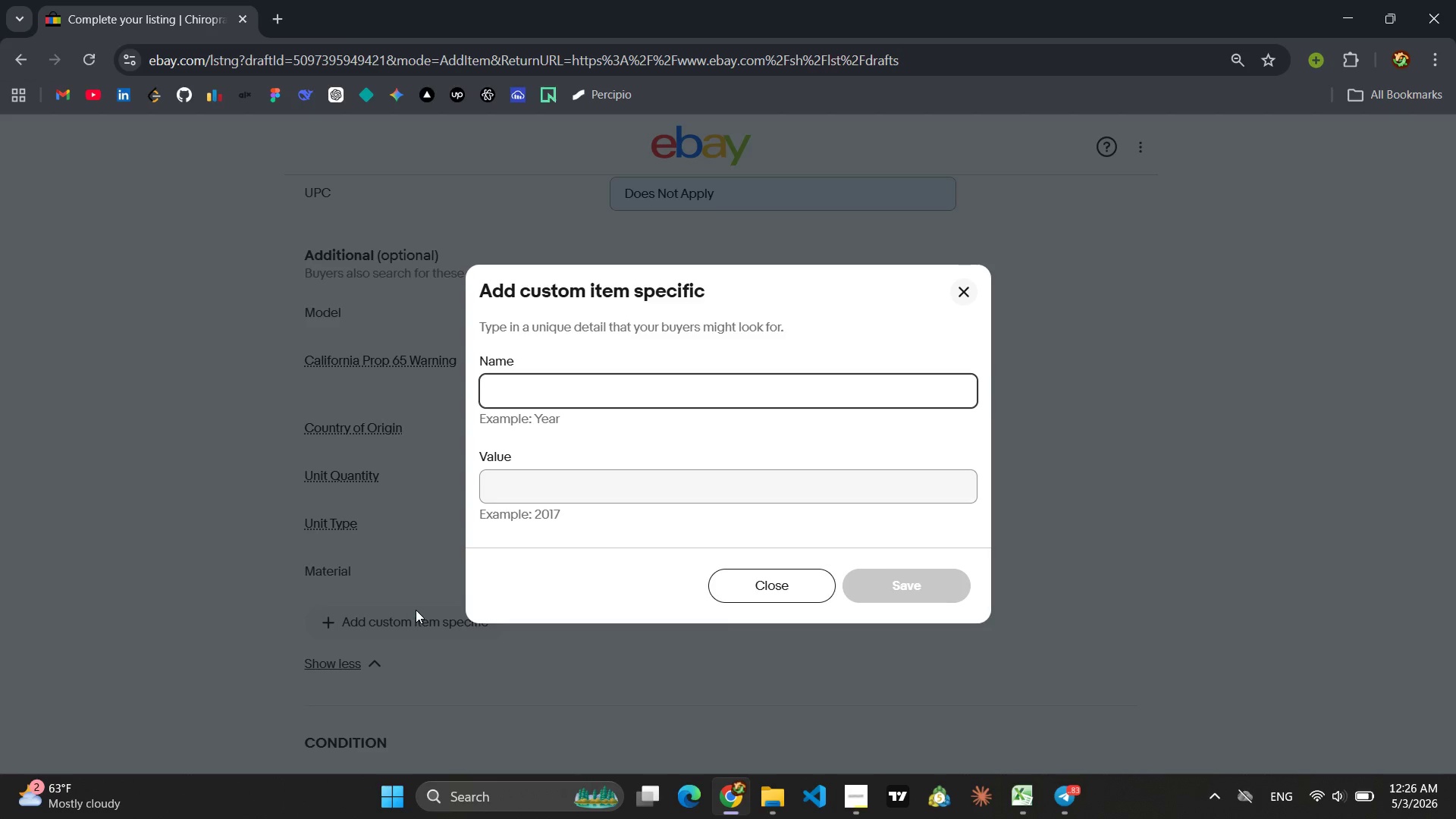 
type(Type)
 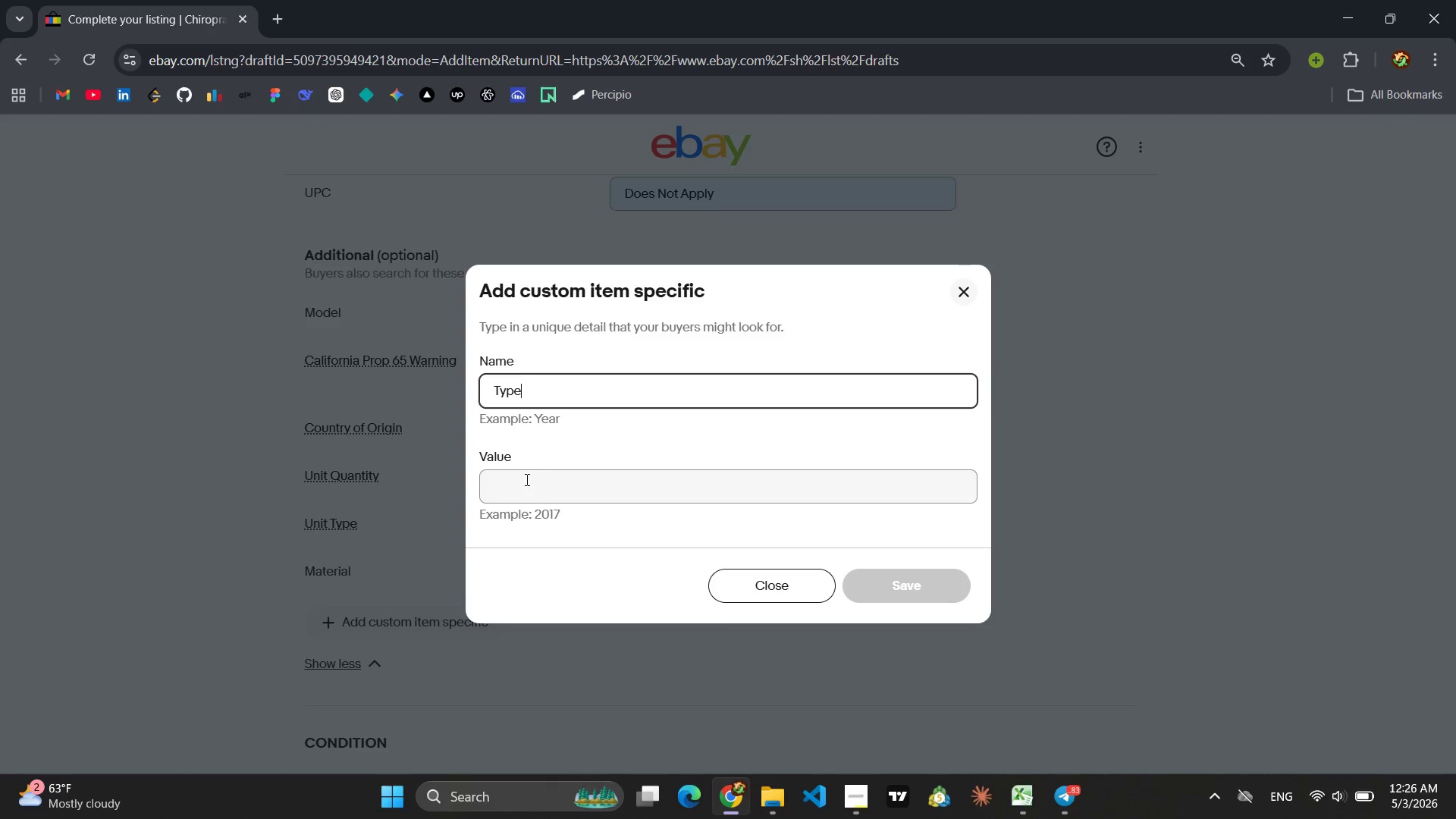 
left_click([522, 479])
 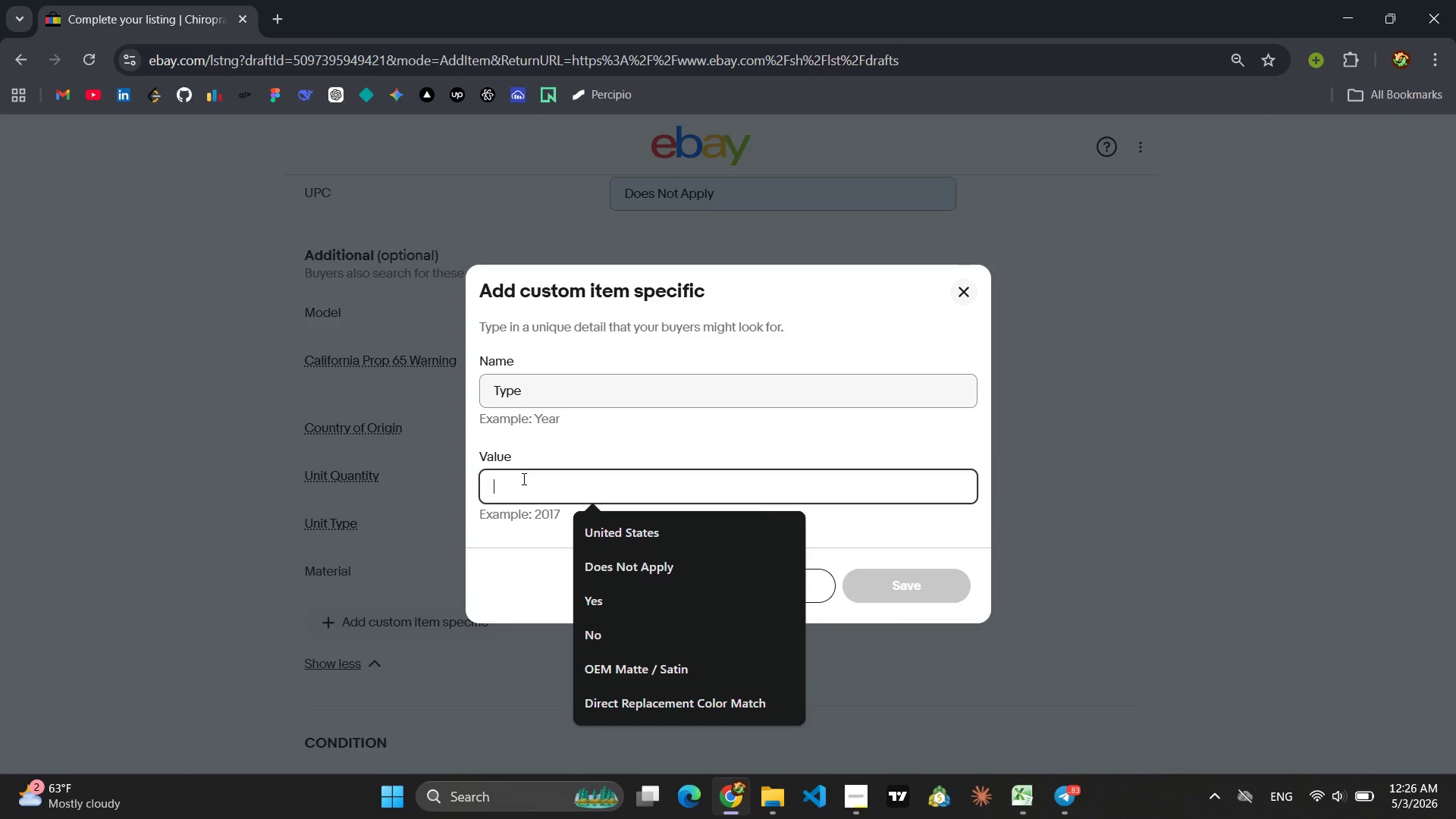 
type(Spine Alignment Board)
 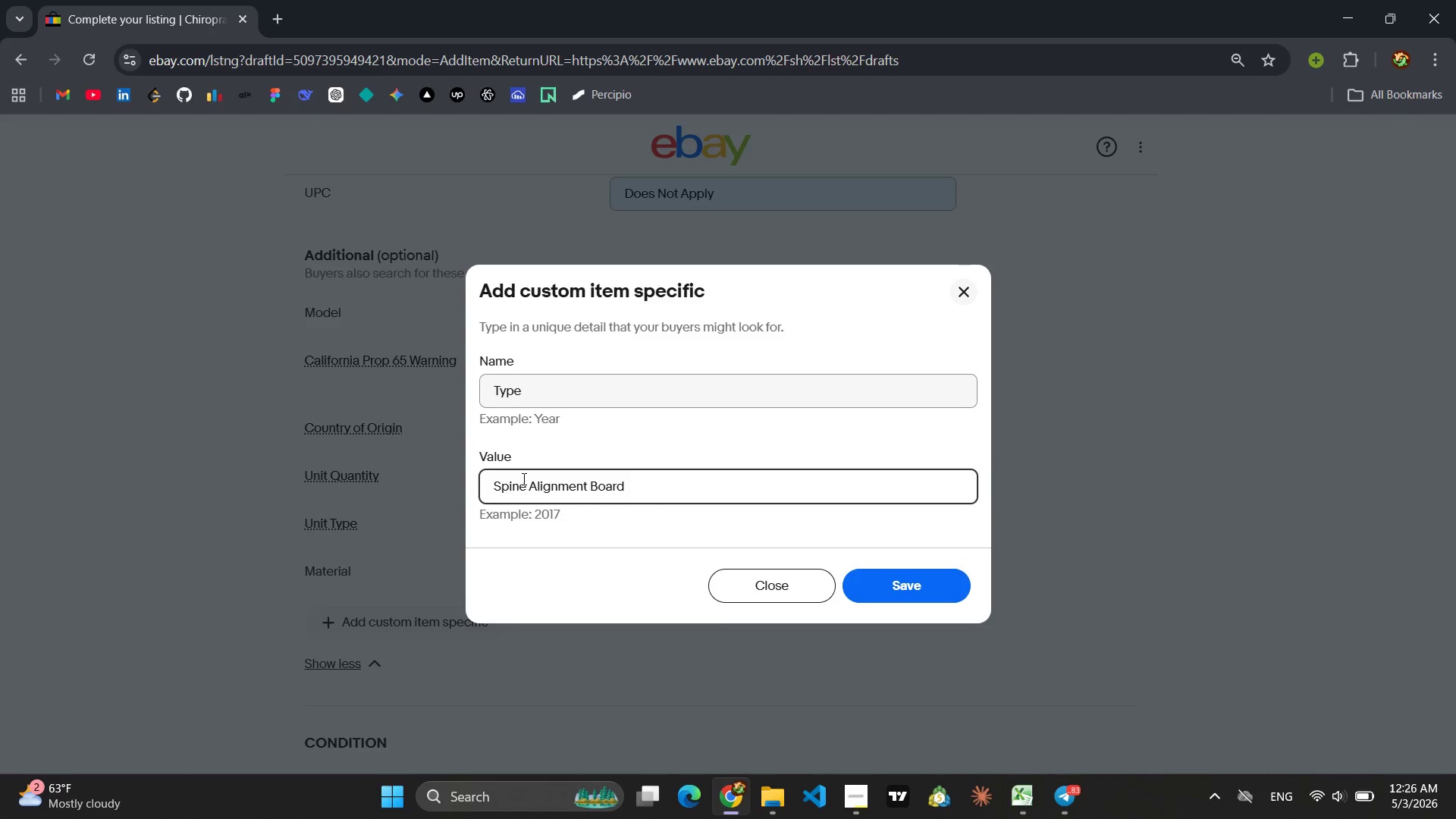 
key(Enter)
 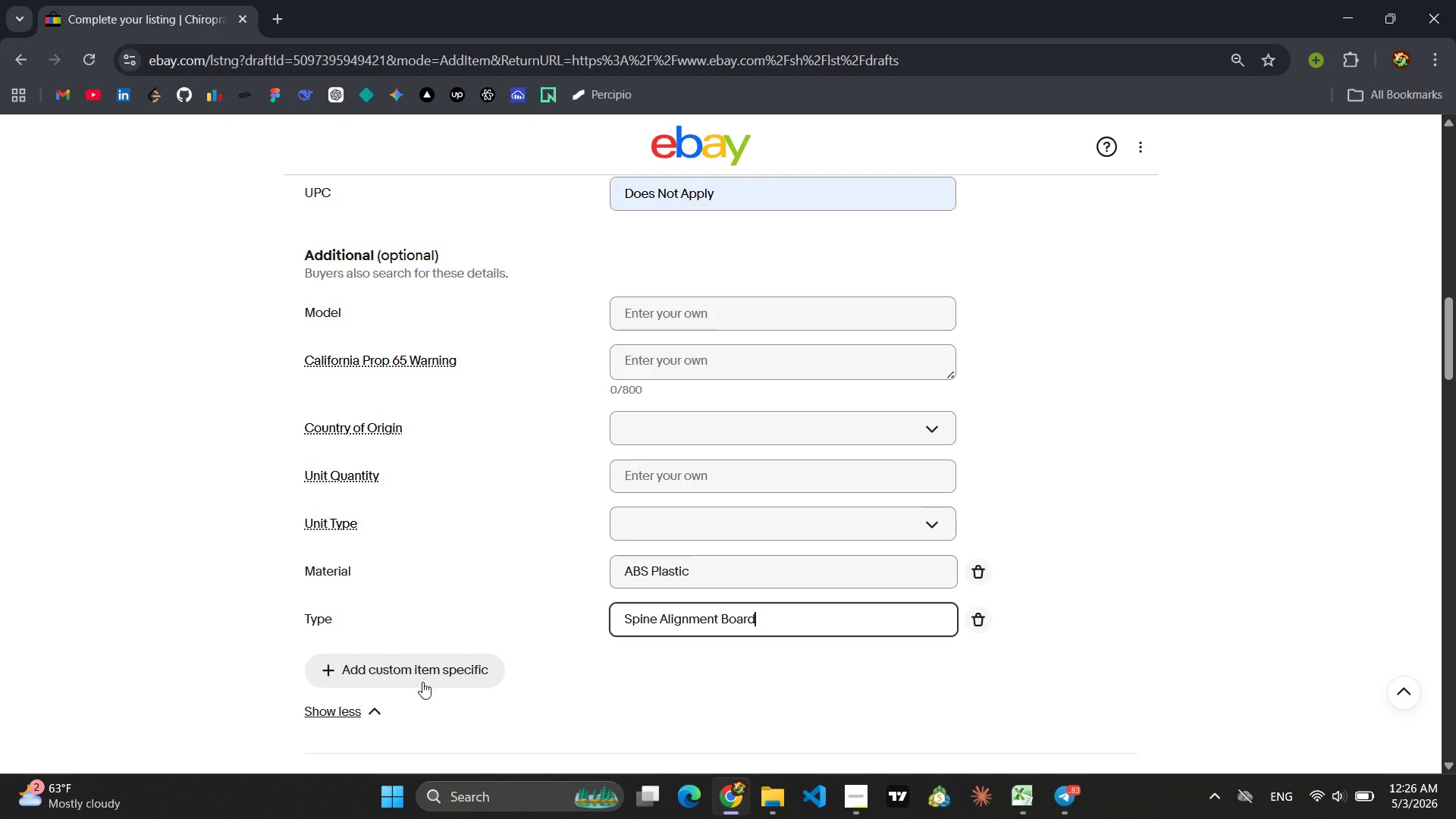 
left_click([421, 685])
 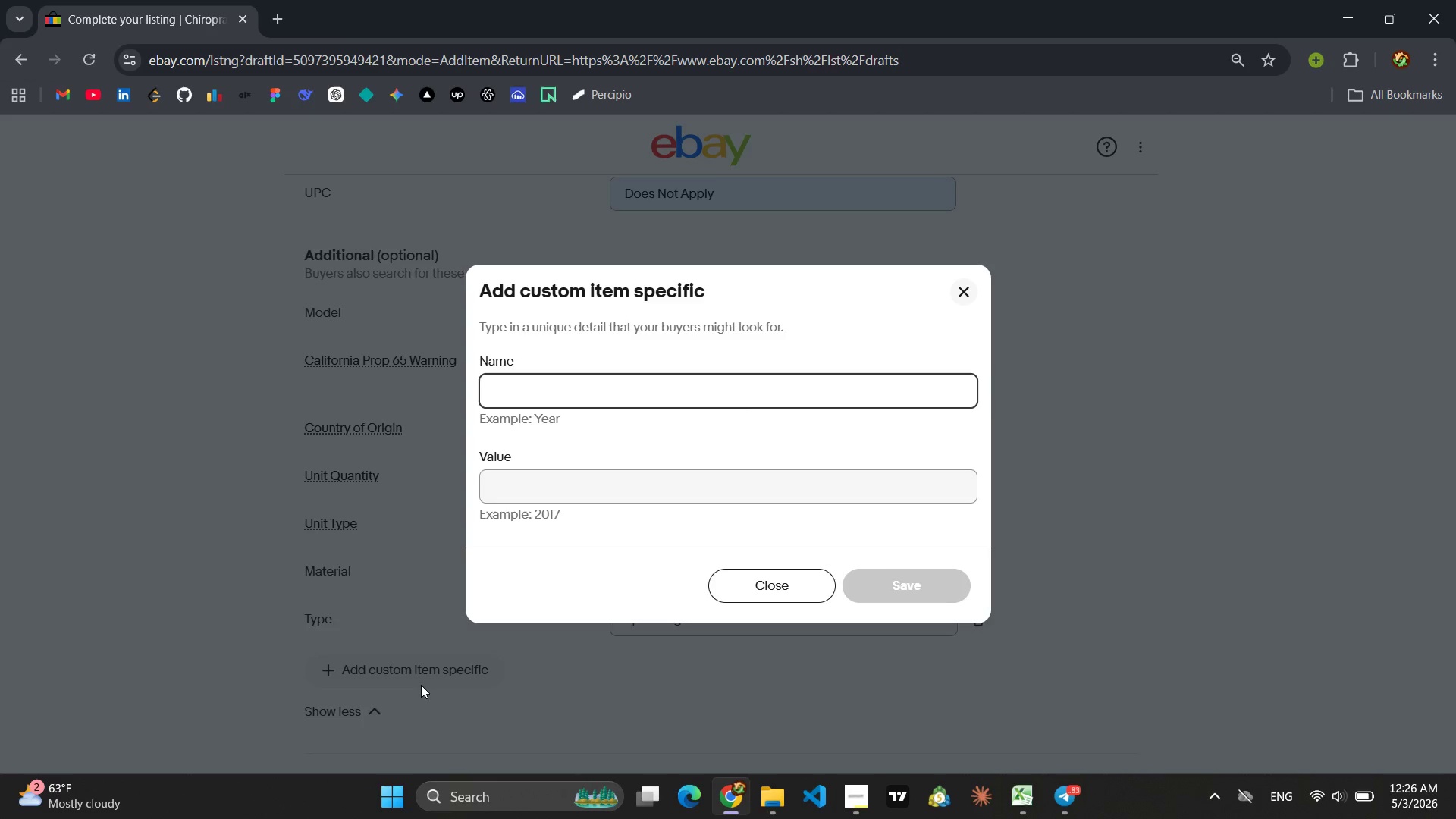 
type(COlor)
 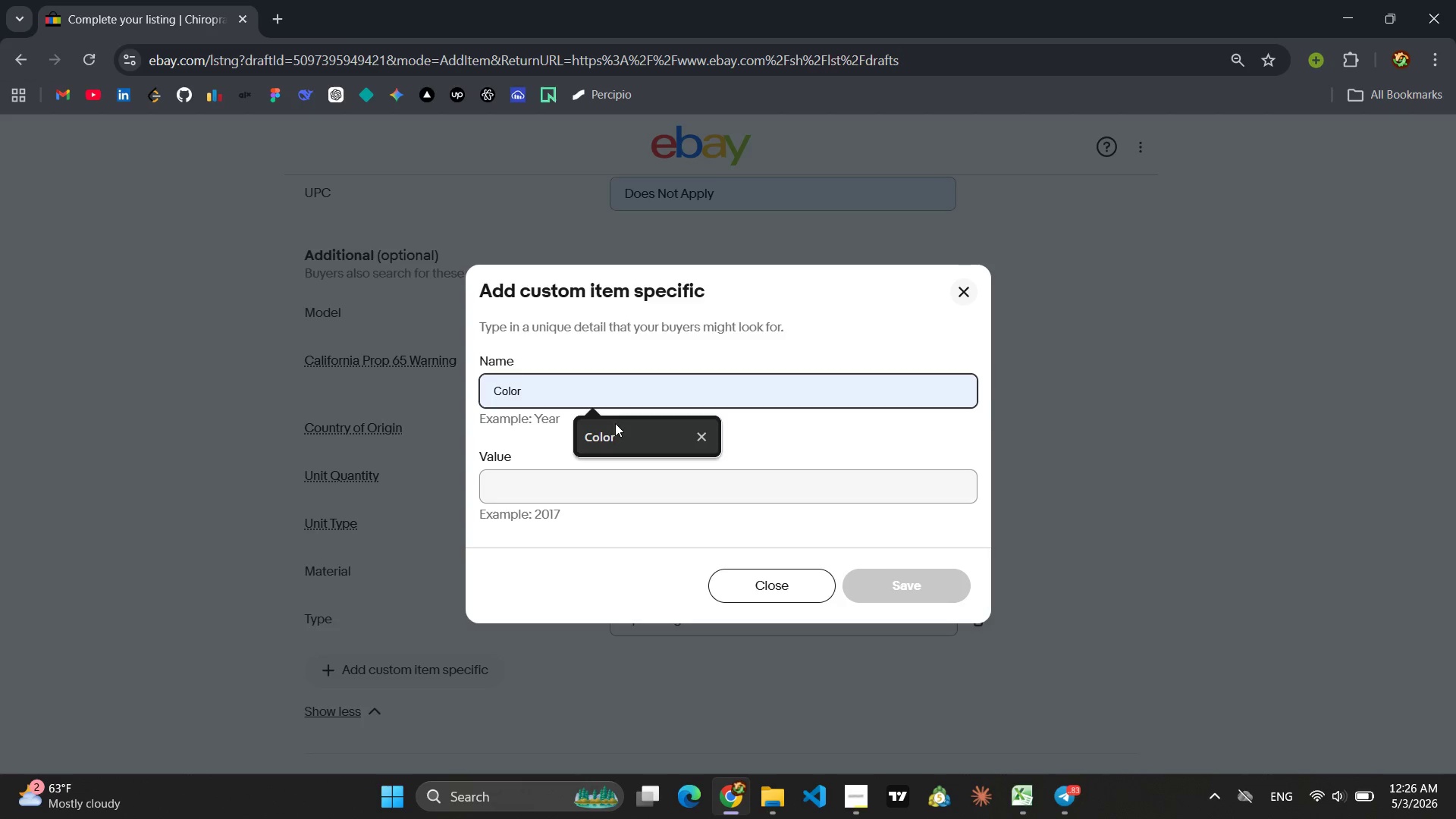 
left_click([613, 422])
 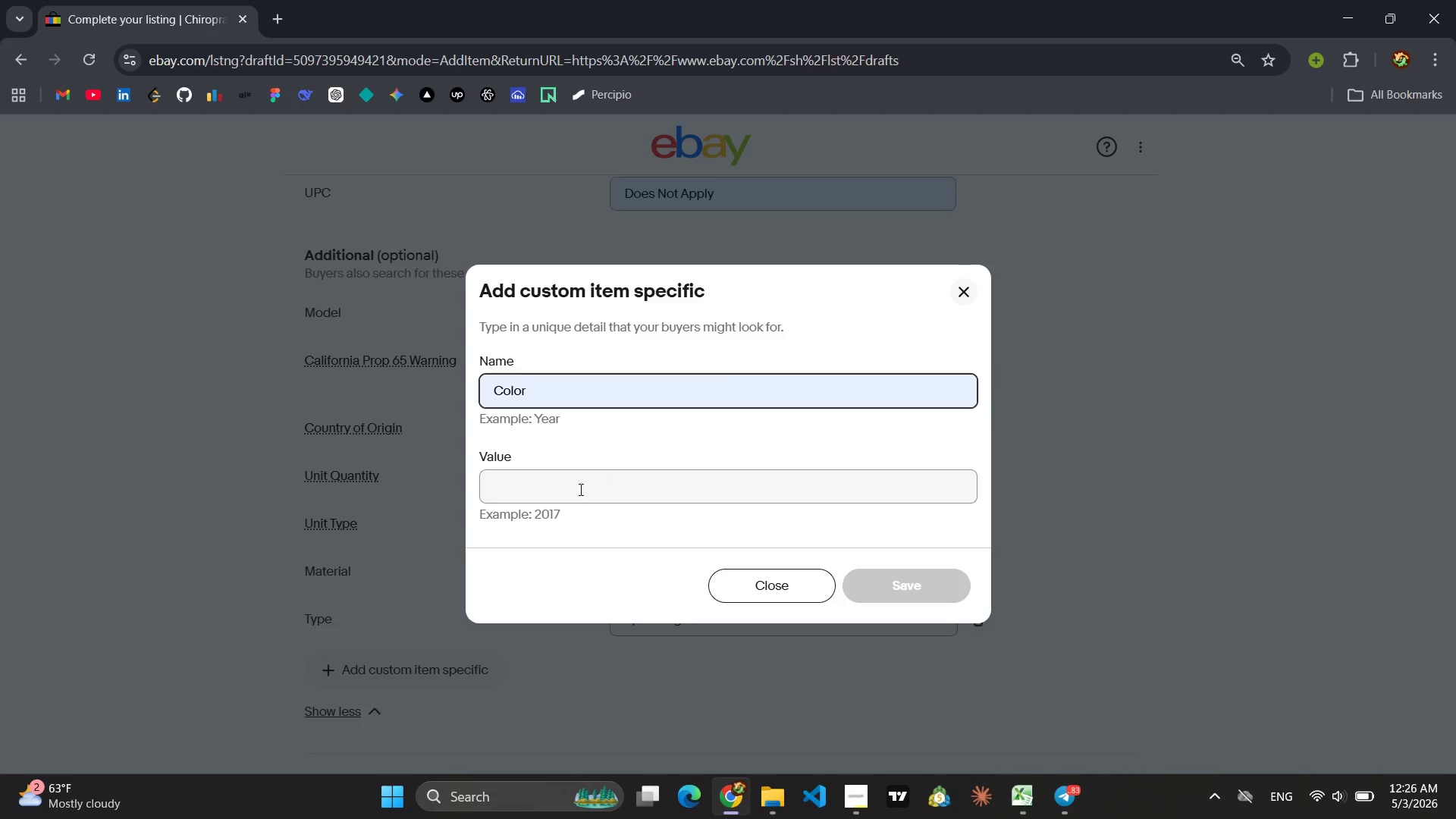 
left_click([579, 489])
 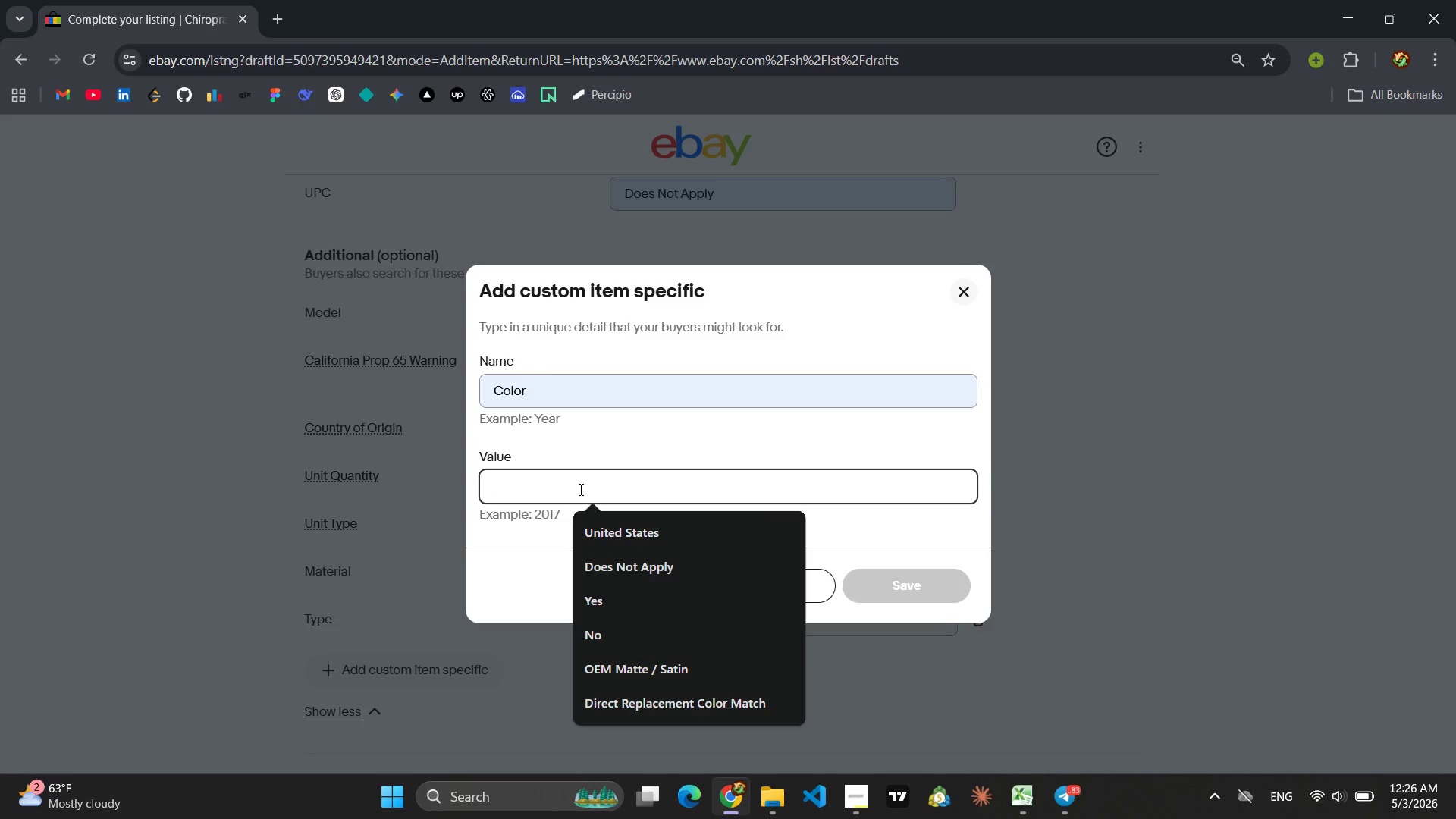 
type(White)
 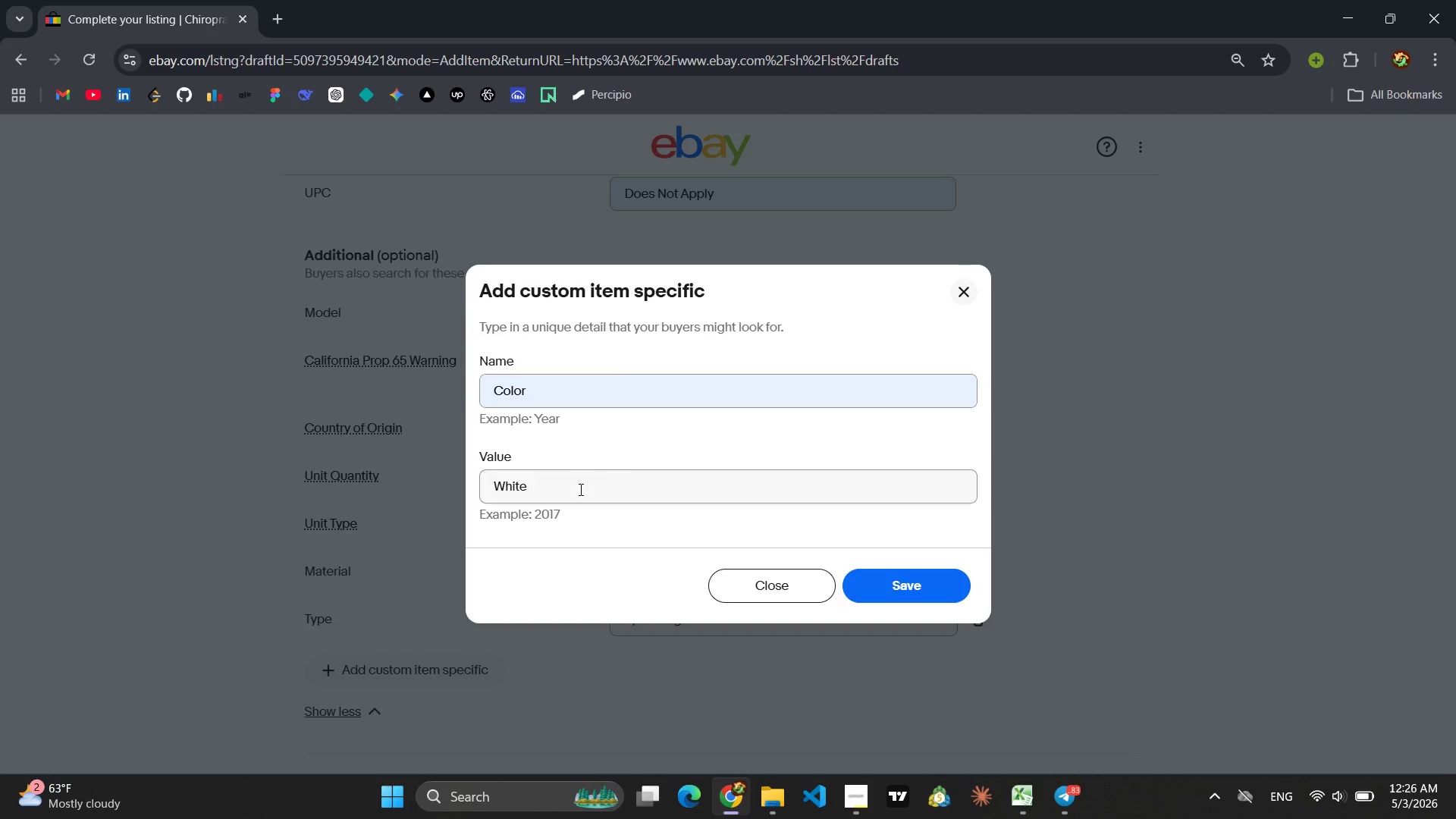 
key(Enter)
 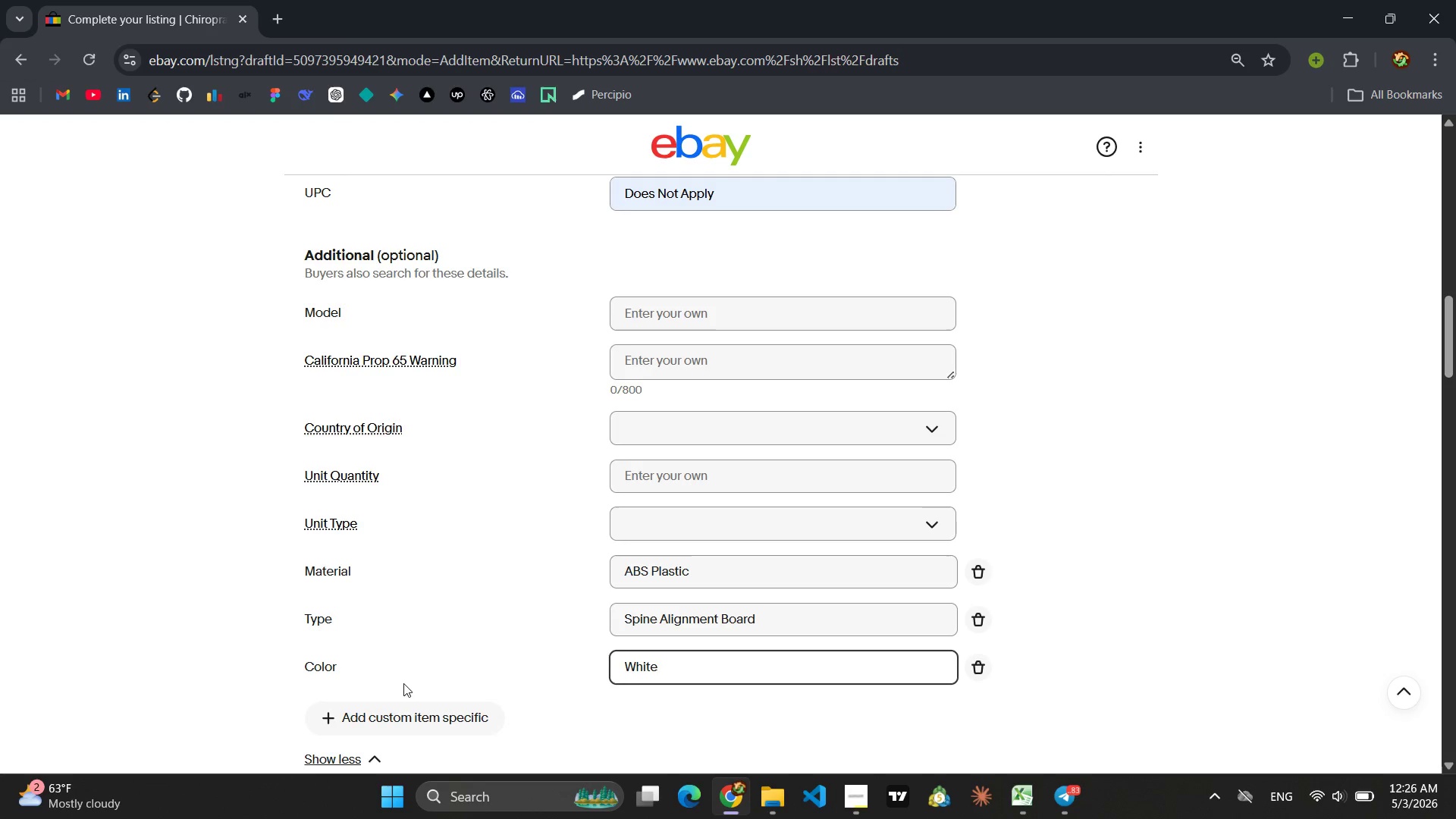 
left_click([362, 724])
 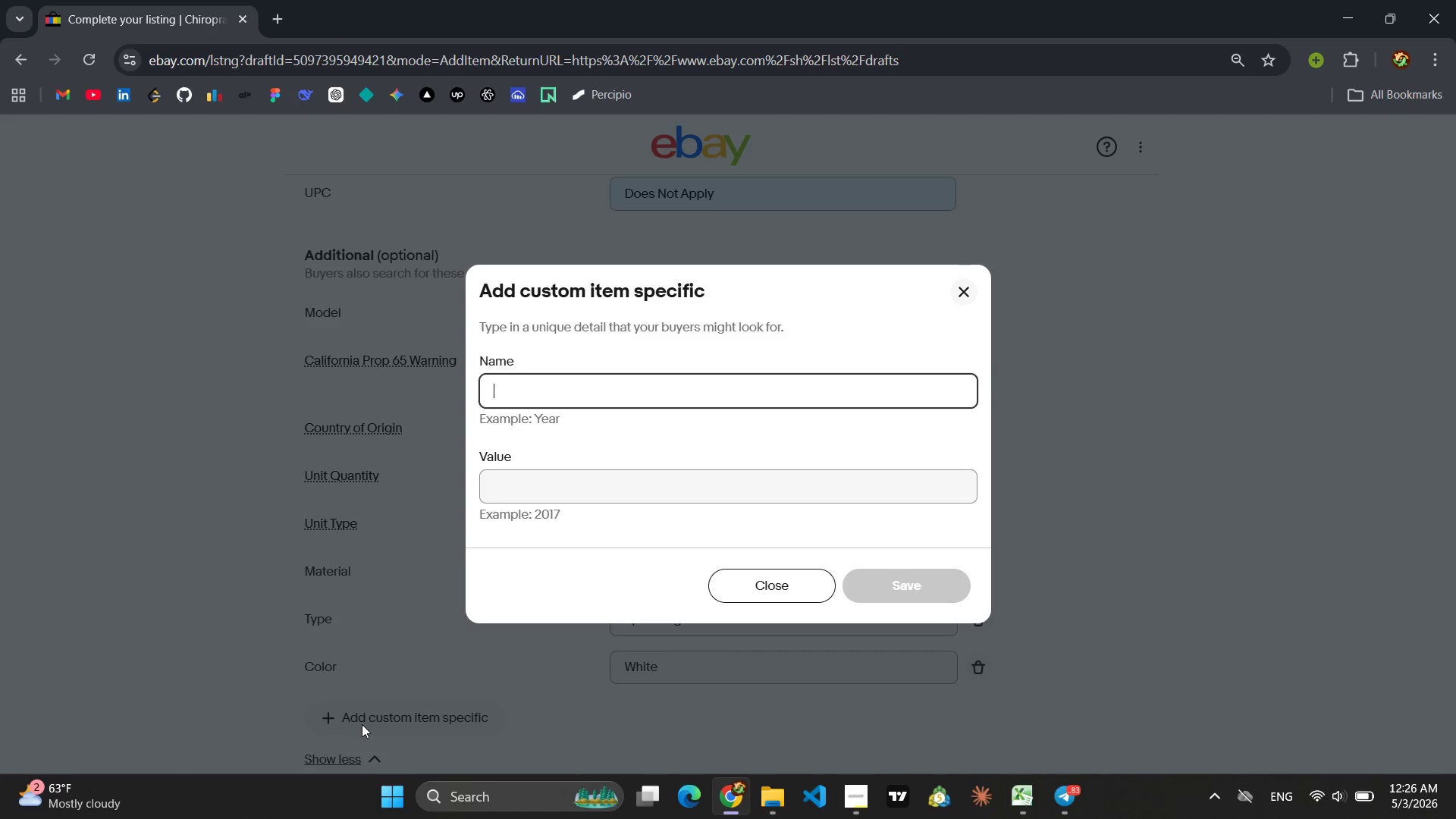 
type(In)
 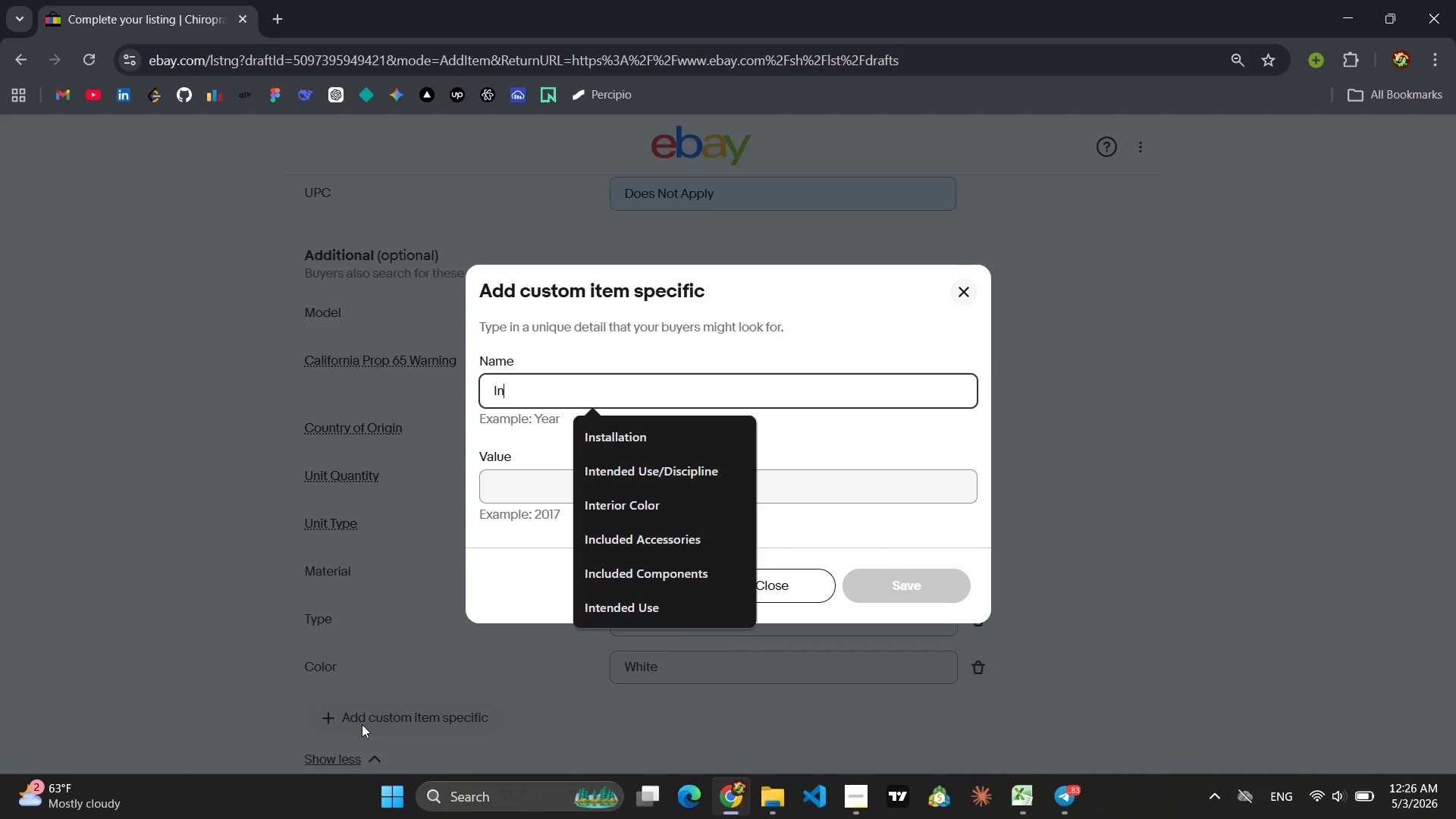 
left_click_drag(start_coordinate=[362, 724], to_coordinate=[548, 423])
 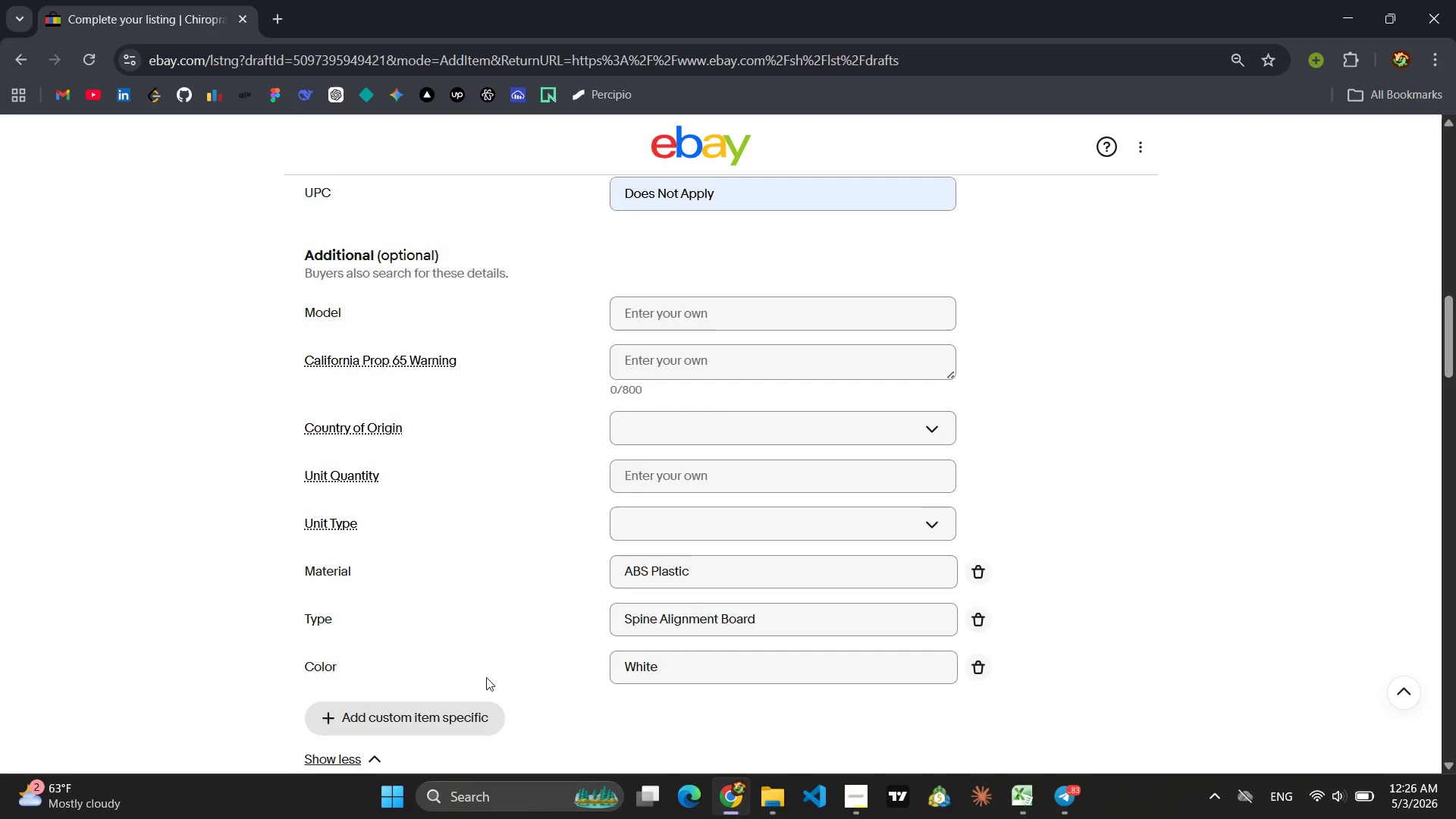 
left_click([457, 714])
 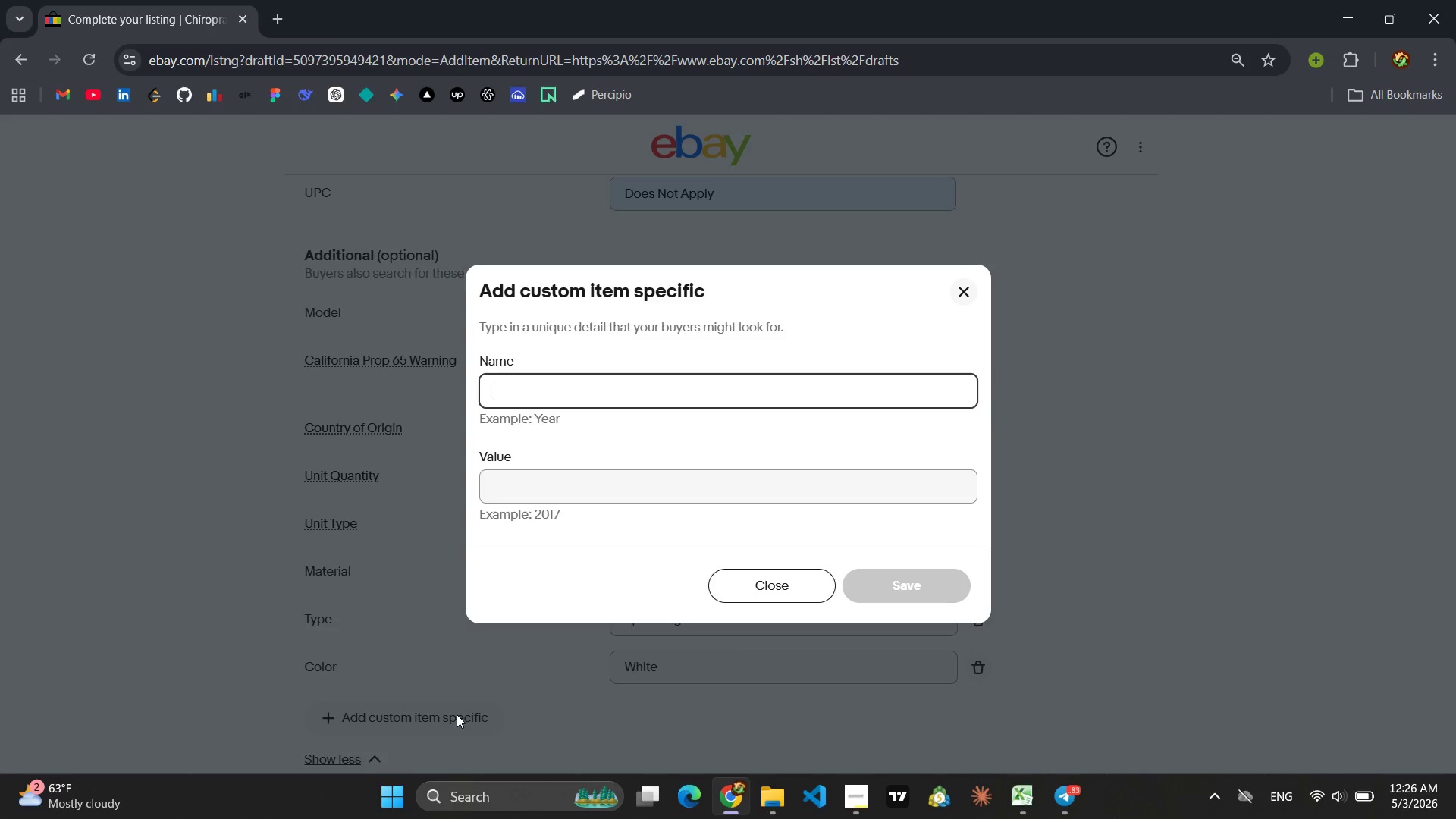 
type(Inte)
 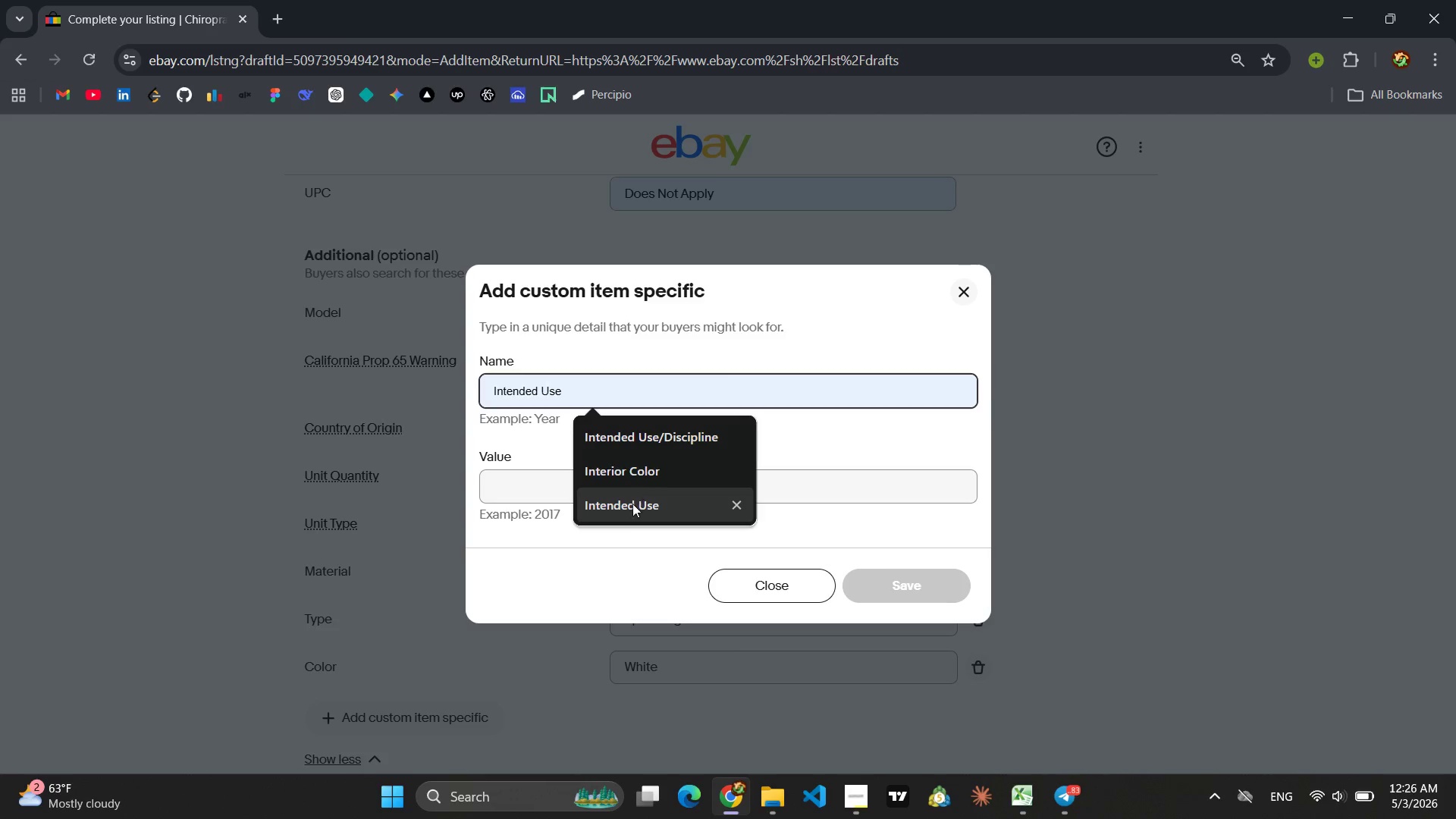 
left_click([626, 516])
 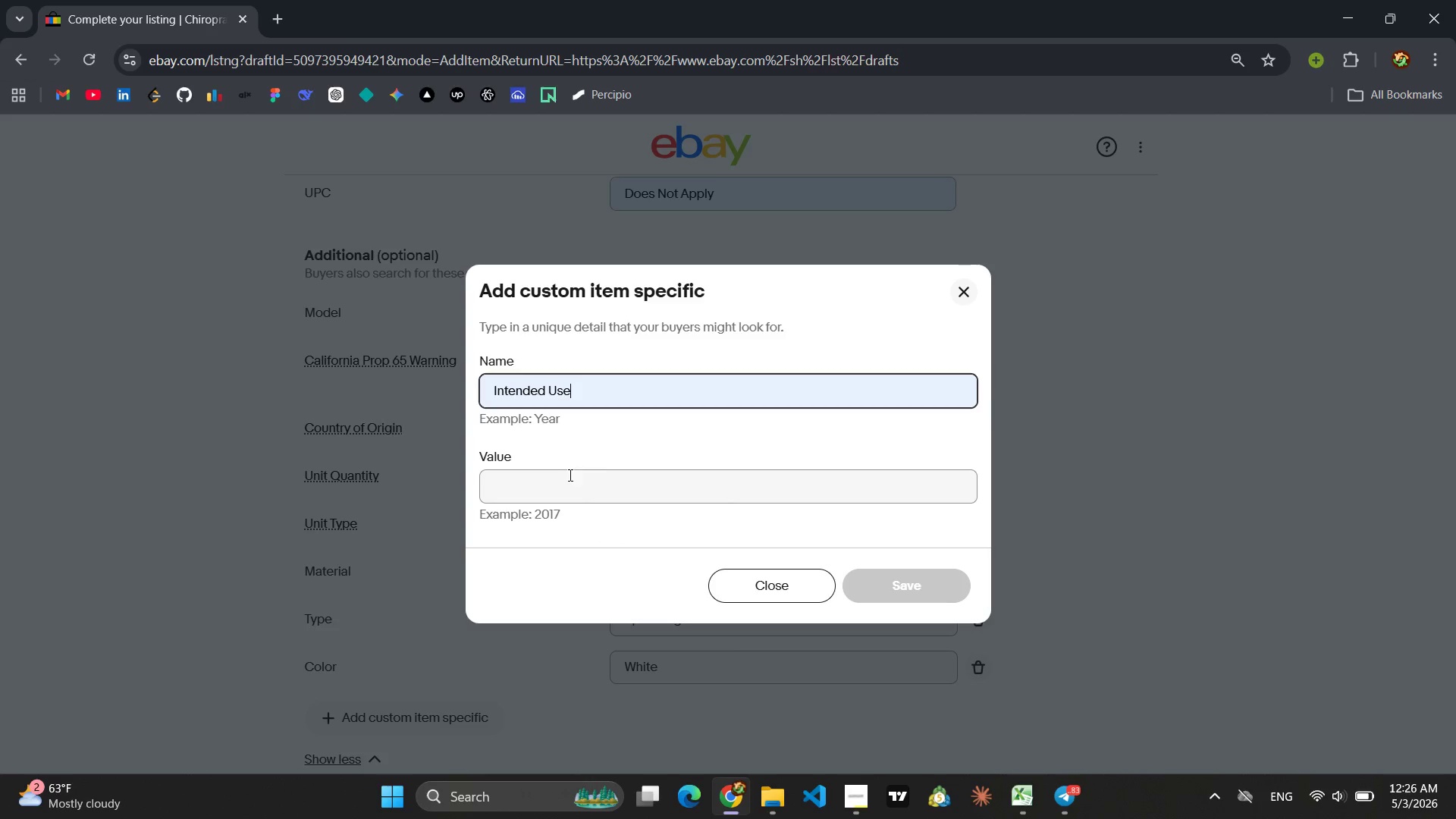 
left_click([565, 482])
 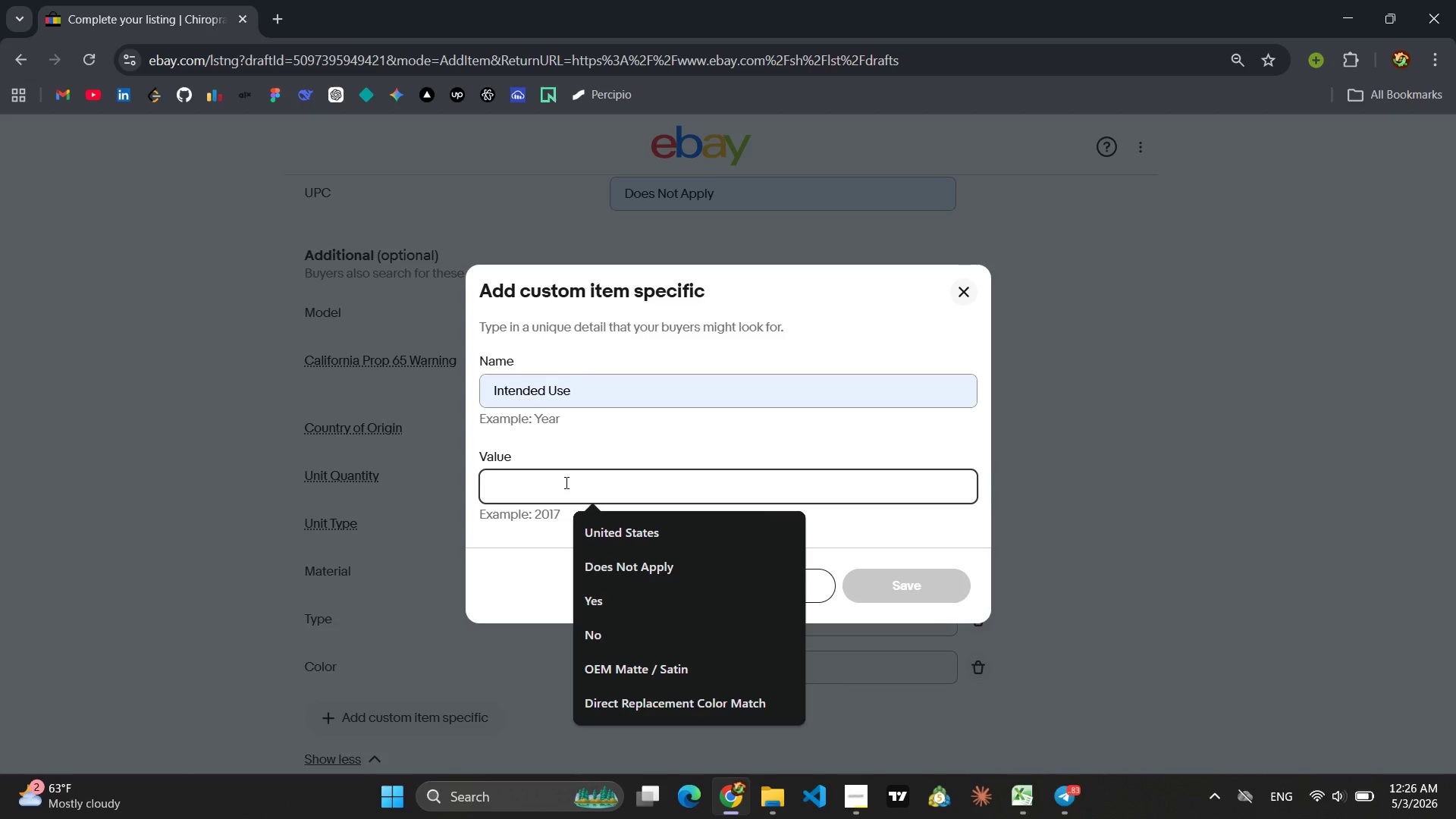 
type(Chirop)
 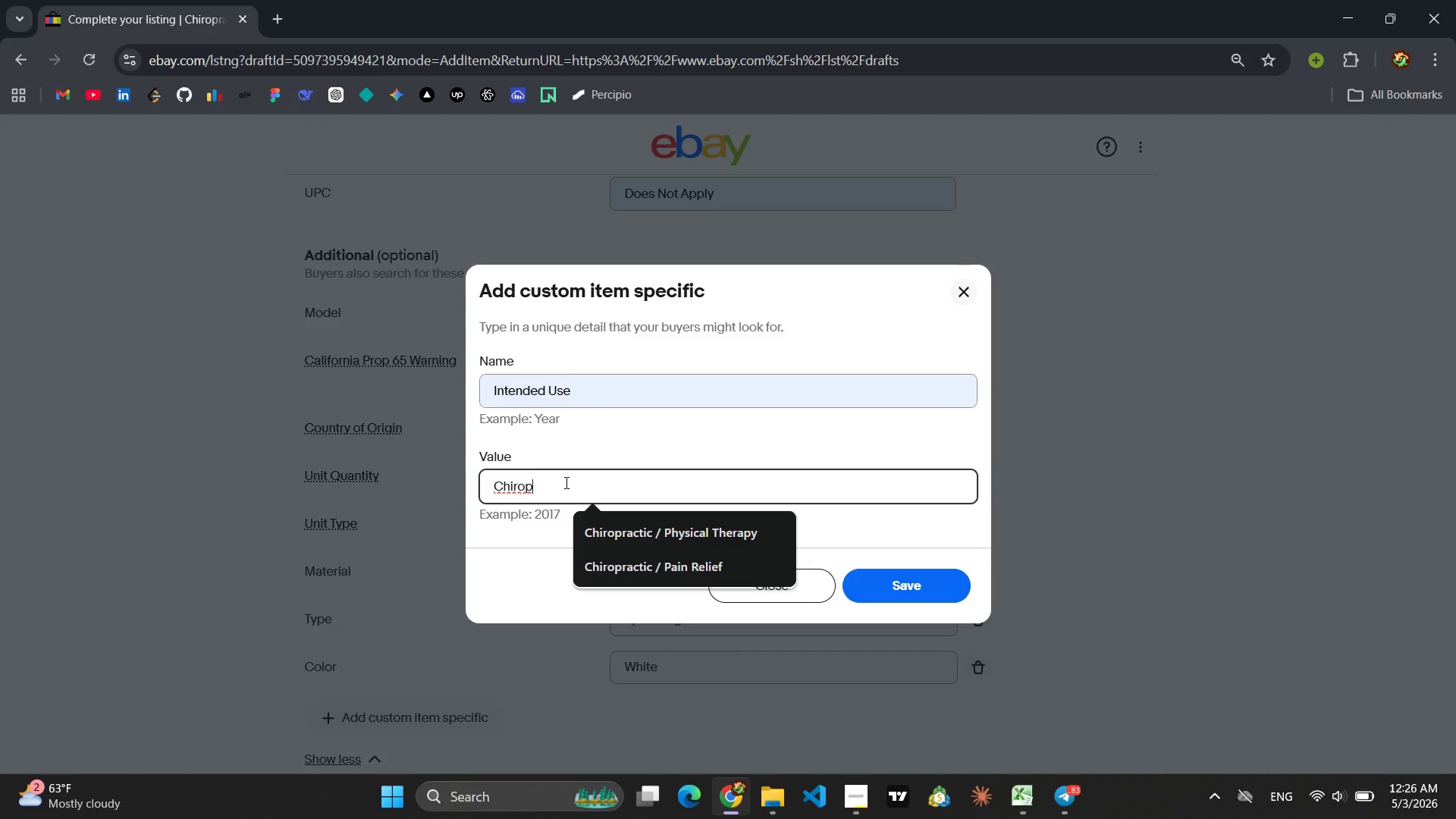 
type(ractic)
 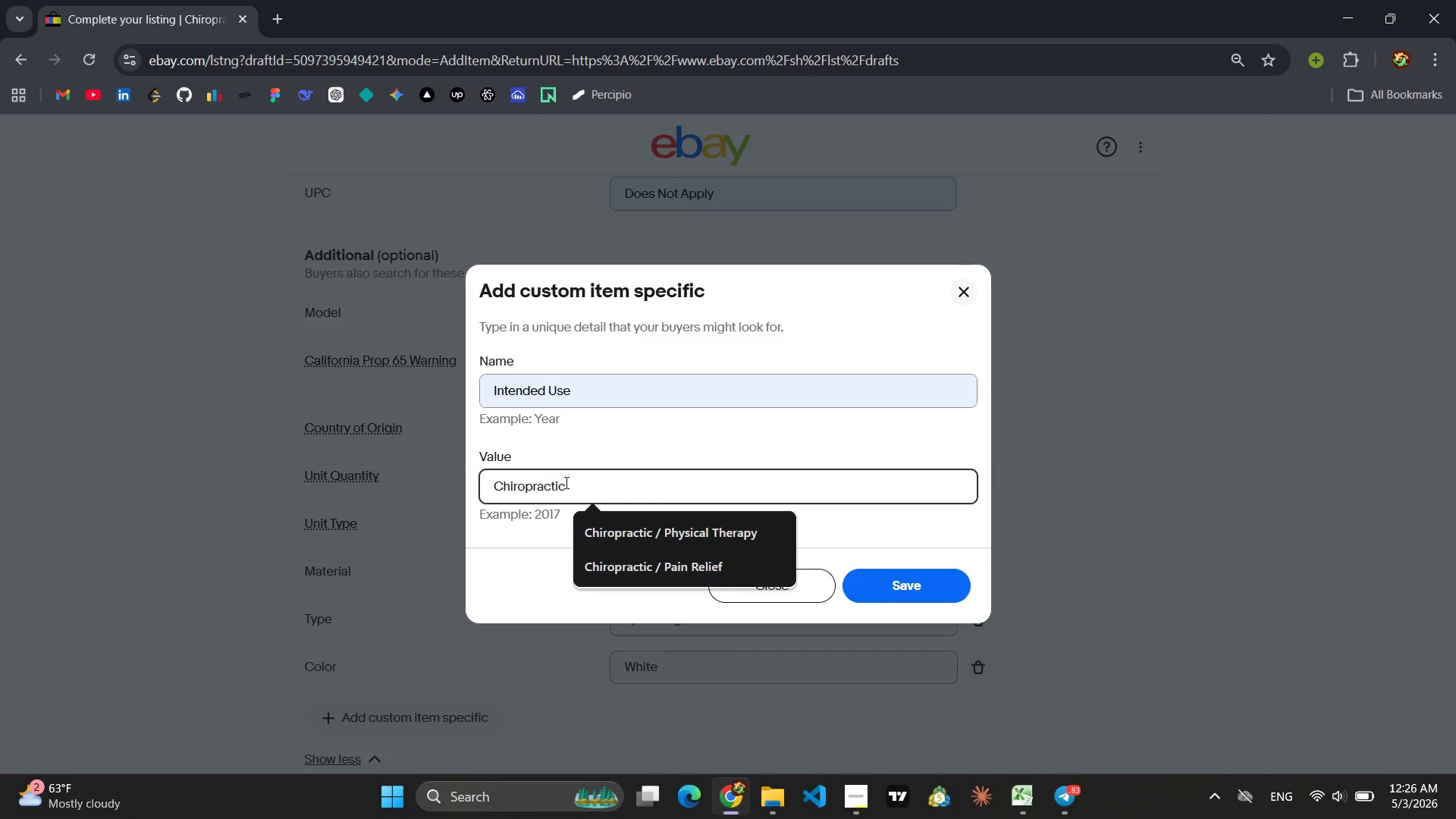 
key(Enter)
 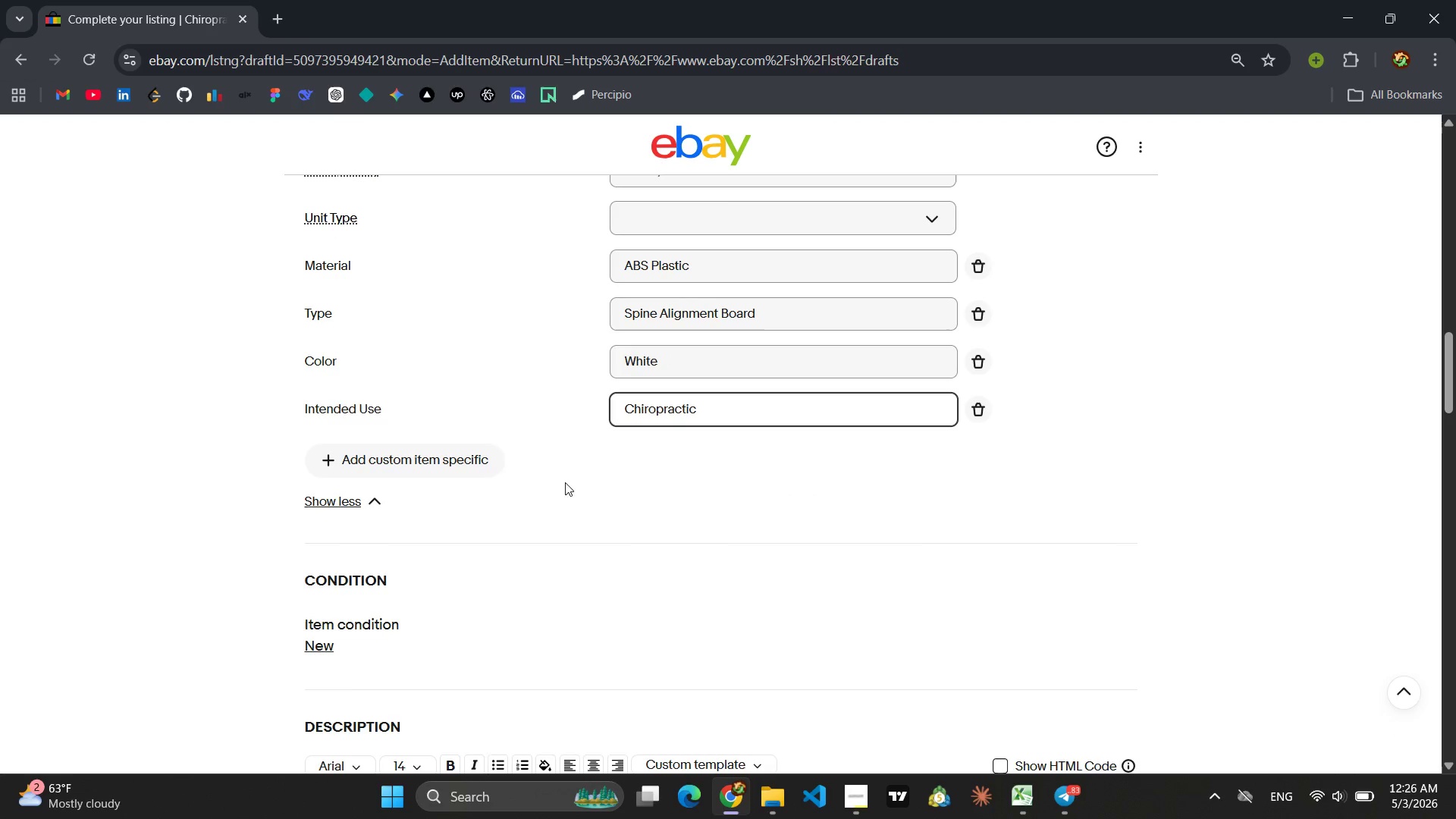 
left_click([451, 465])
 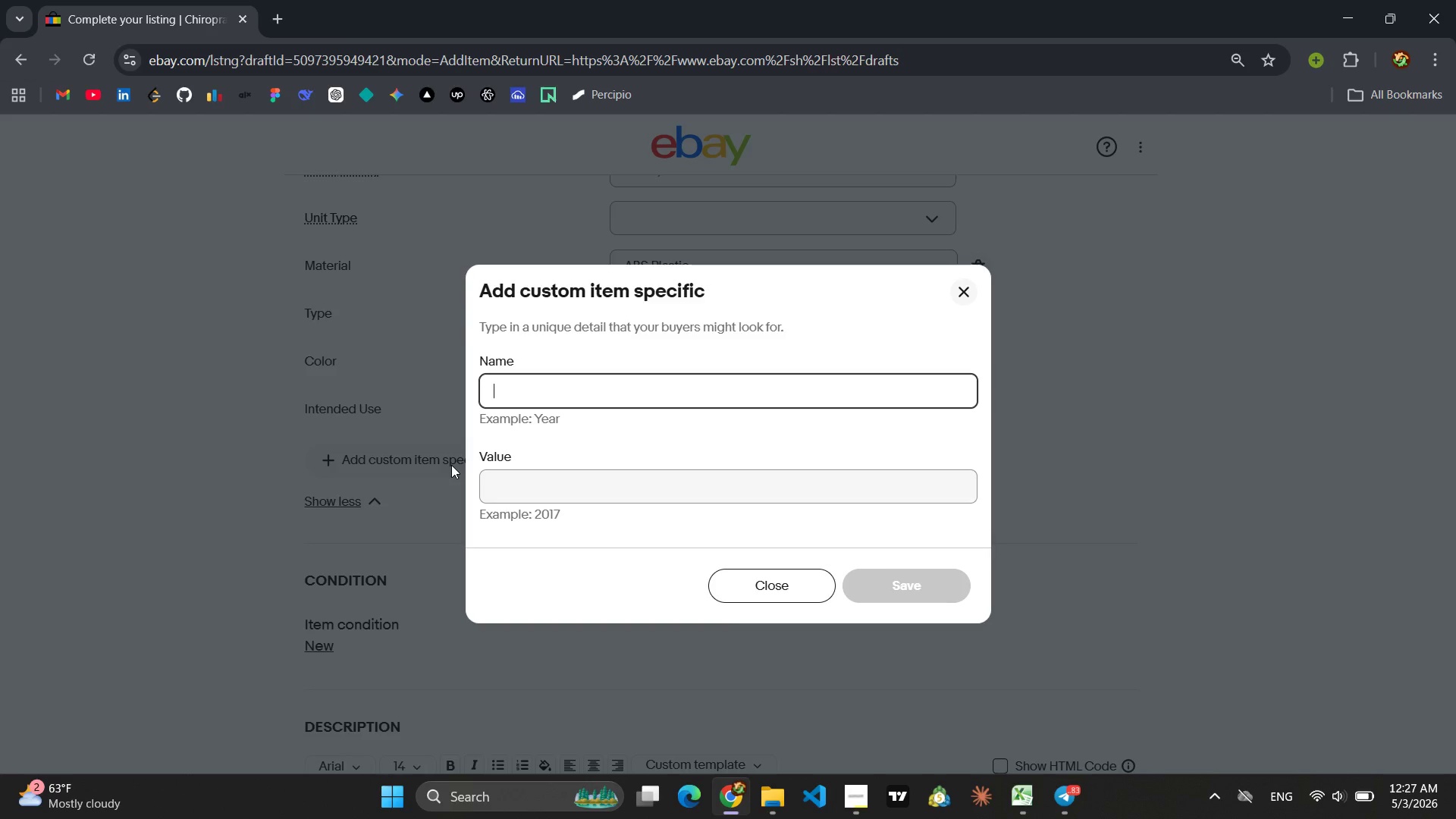 
type(Battery Int)
 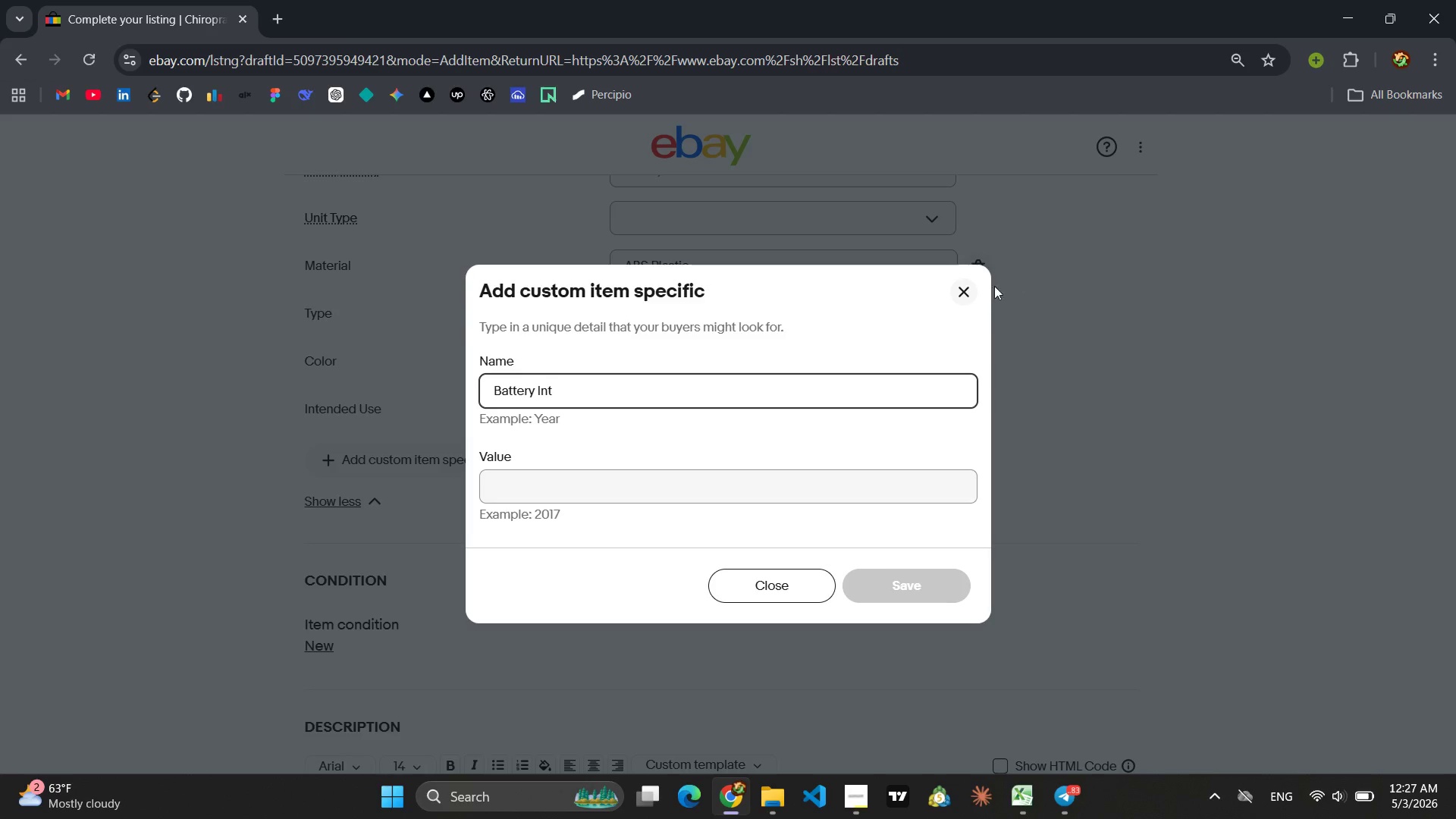 
left_click([964, 300])
 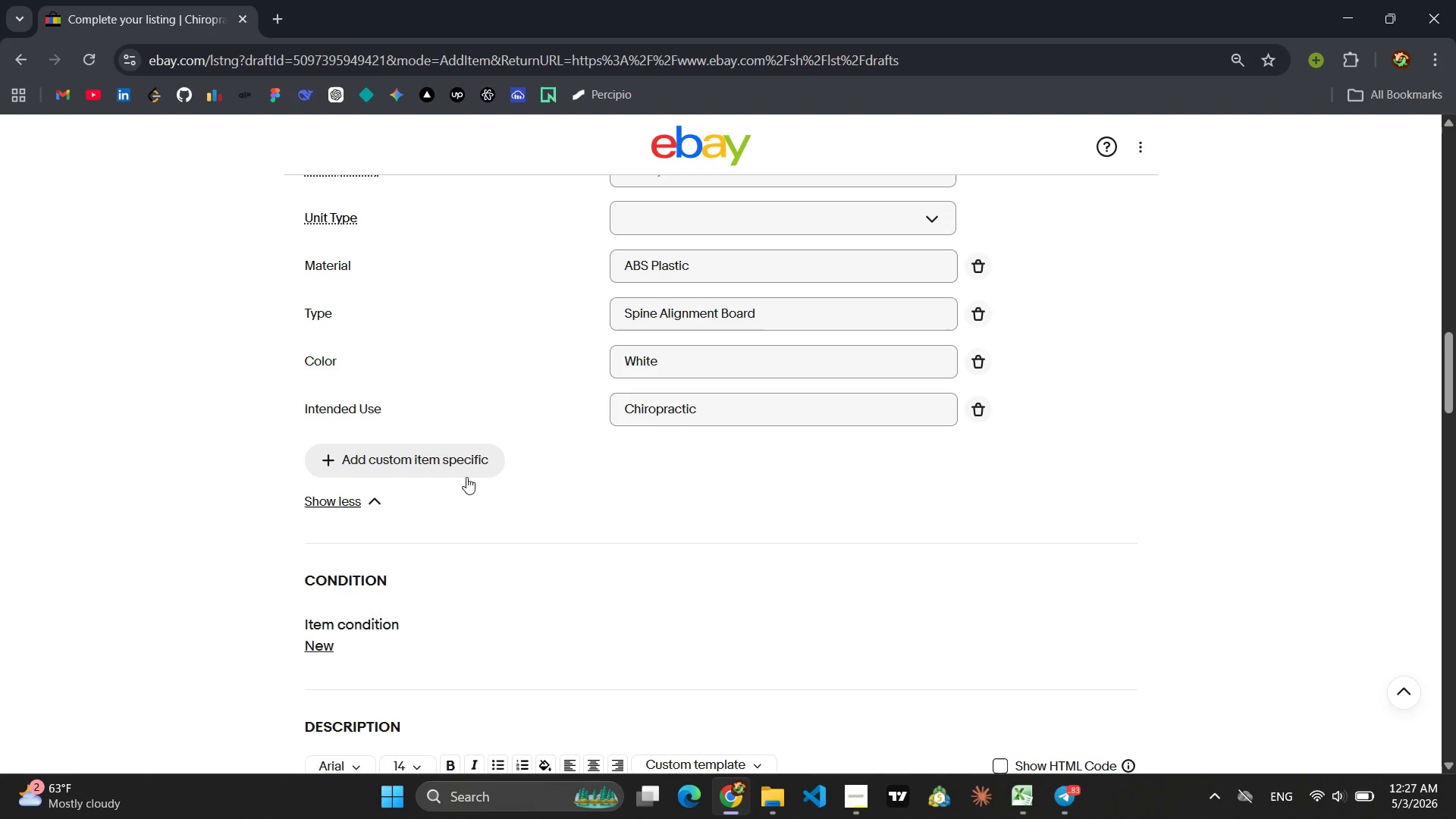 
wait(8.42)
 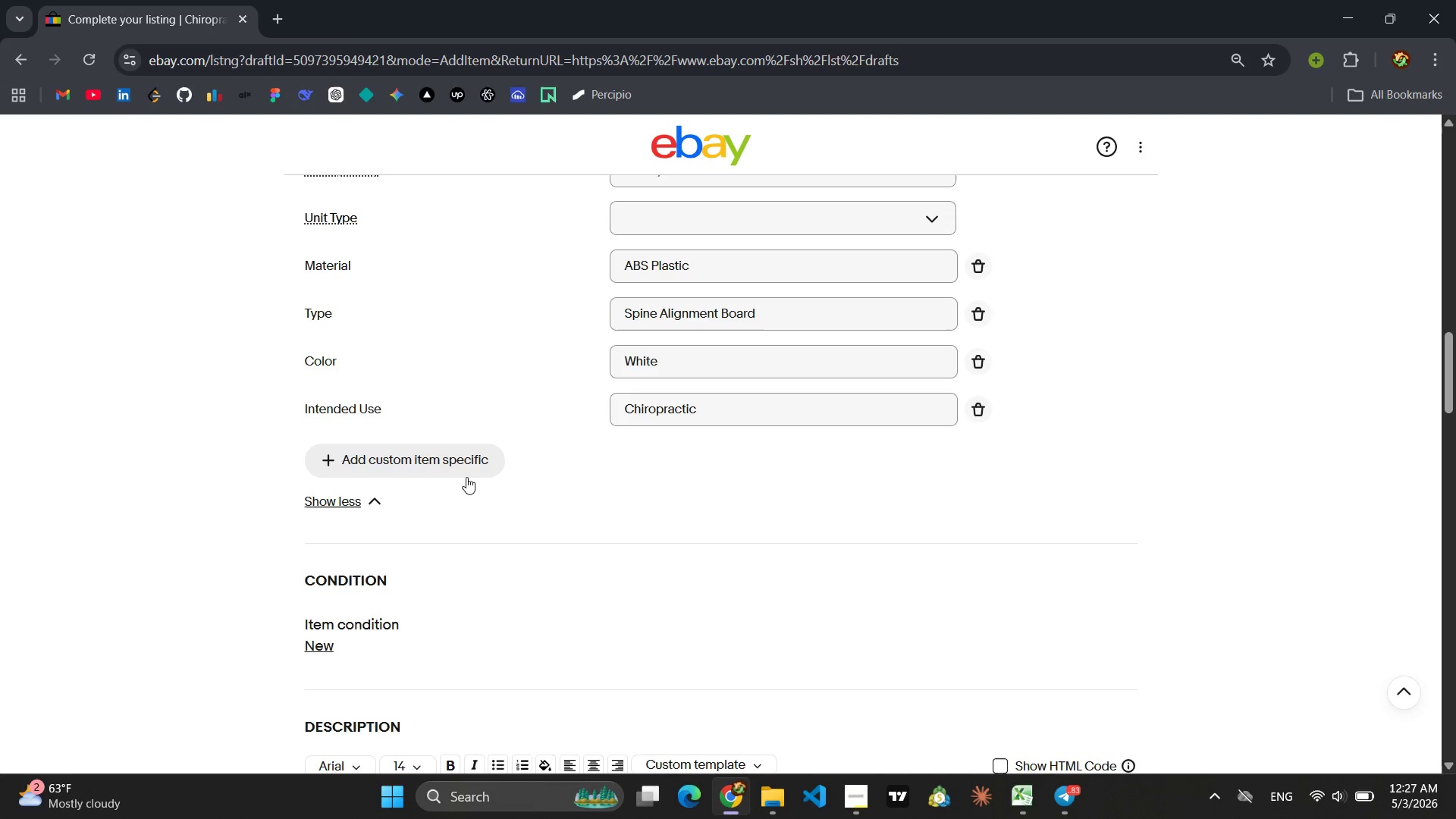 
left_click([457, 475])
 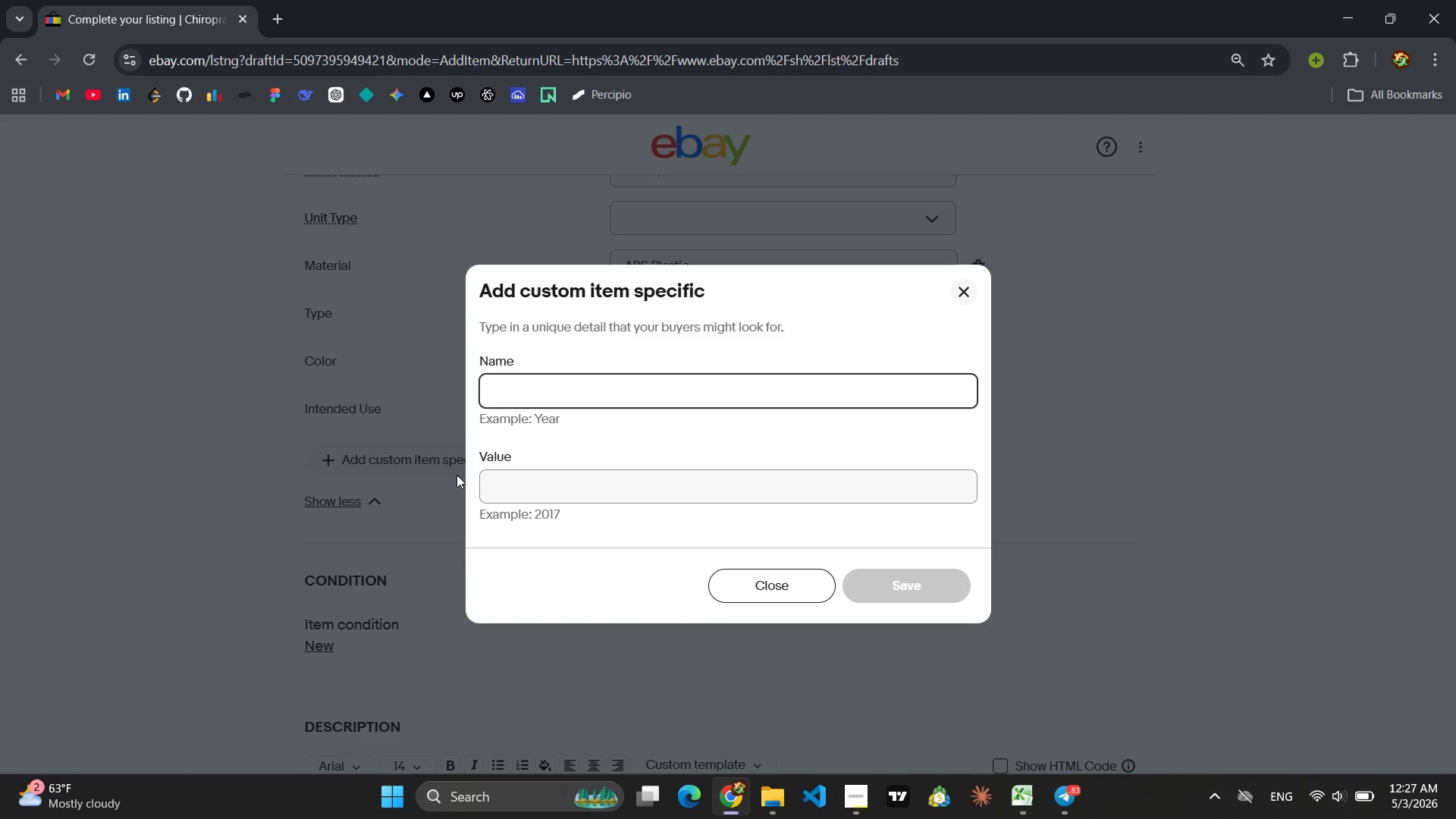 
type(Number of Items in Set)
 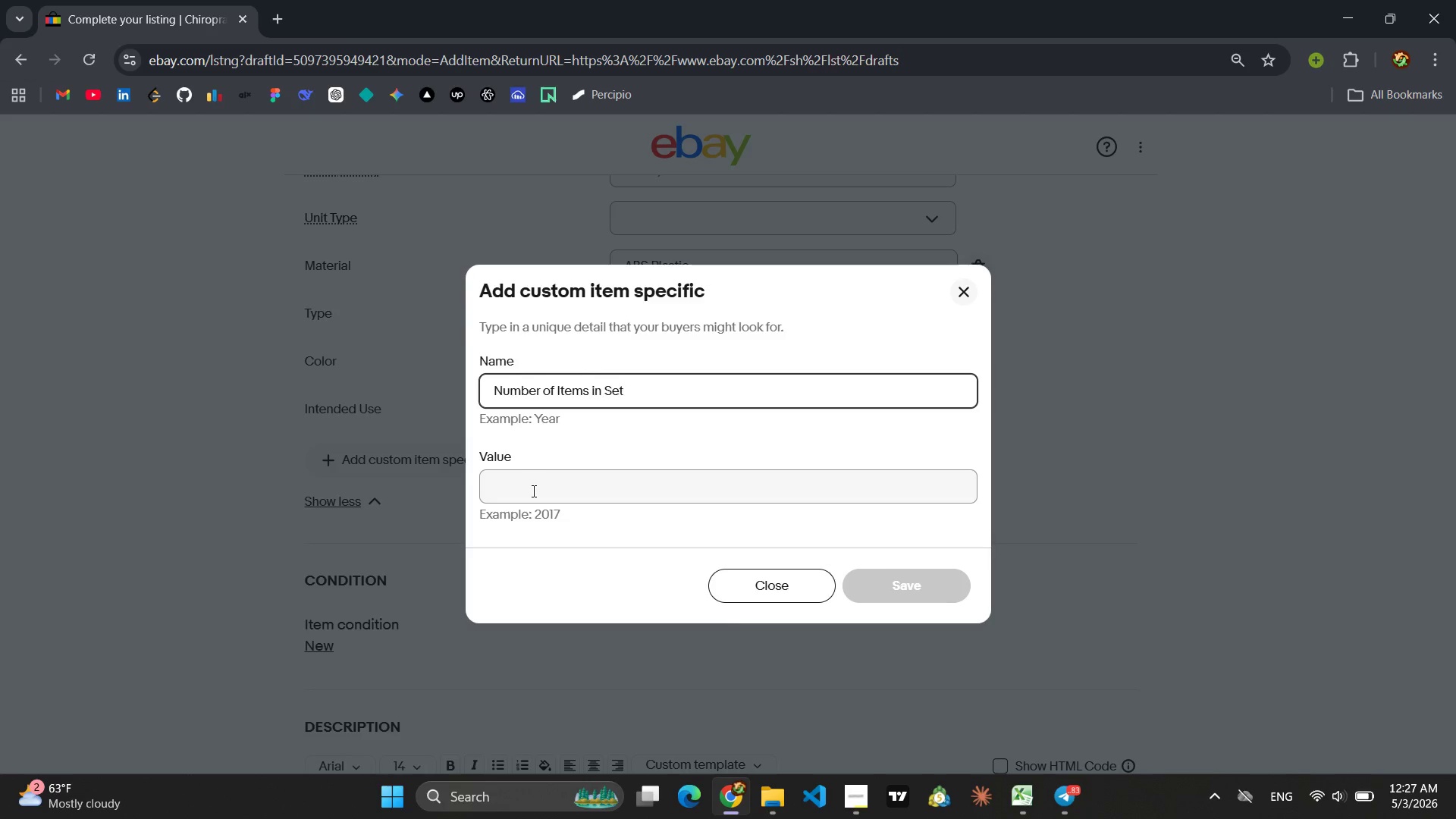 
left_click([532, 491])
 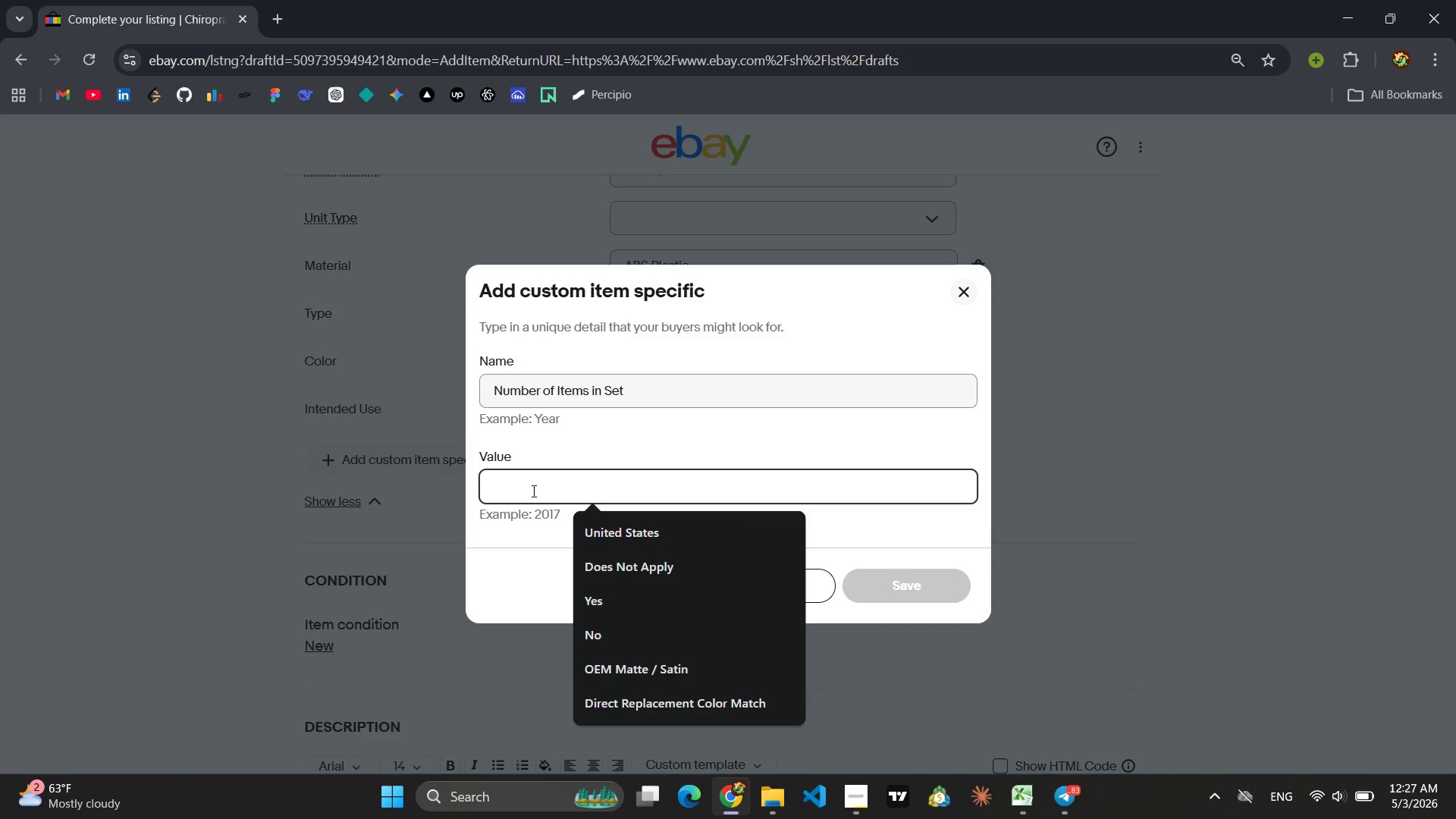 
key(1)
 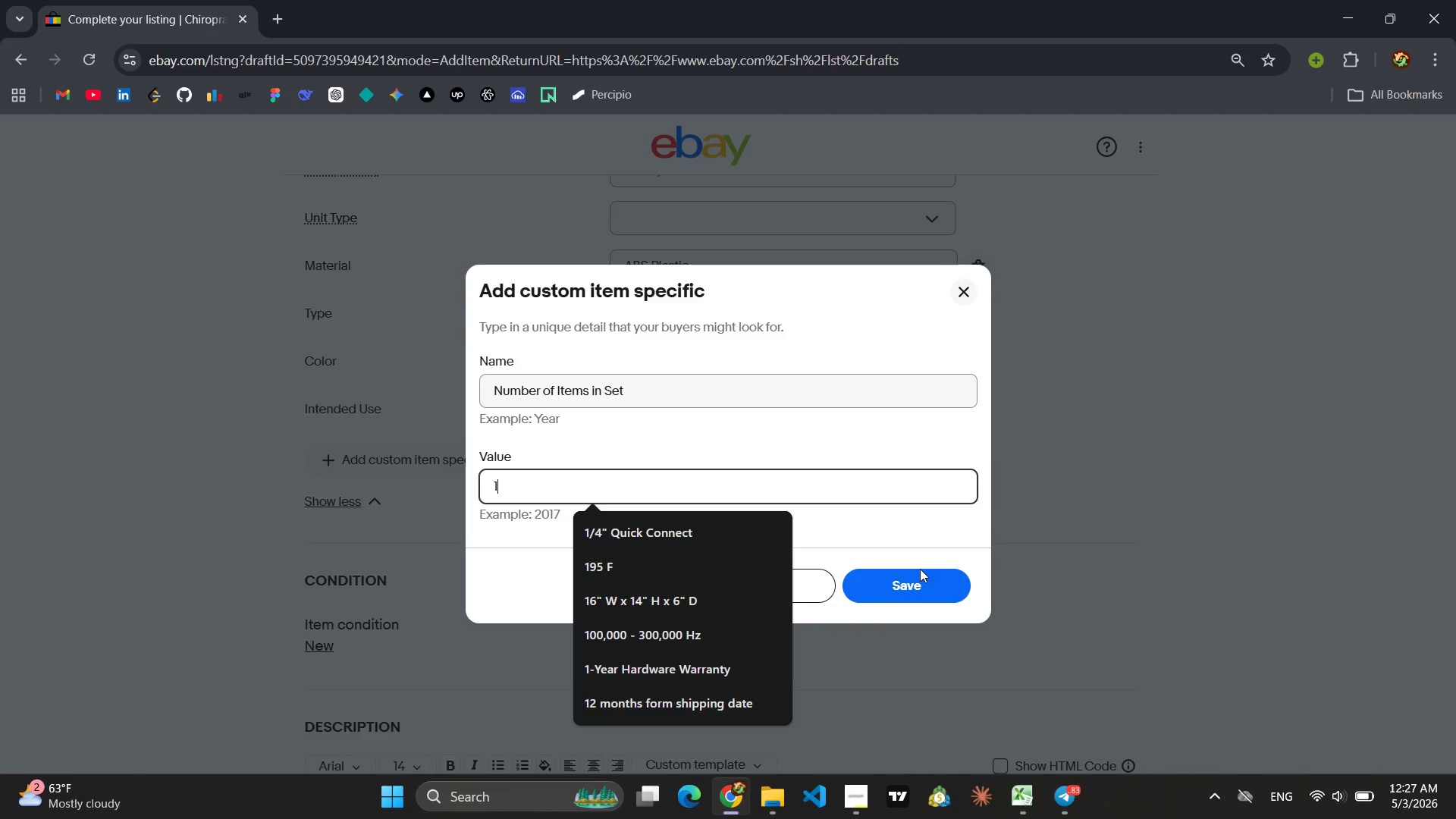 
left_click([907, 589])
 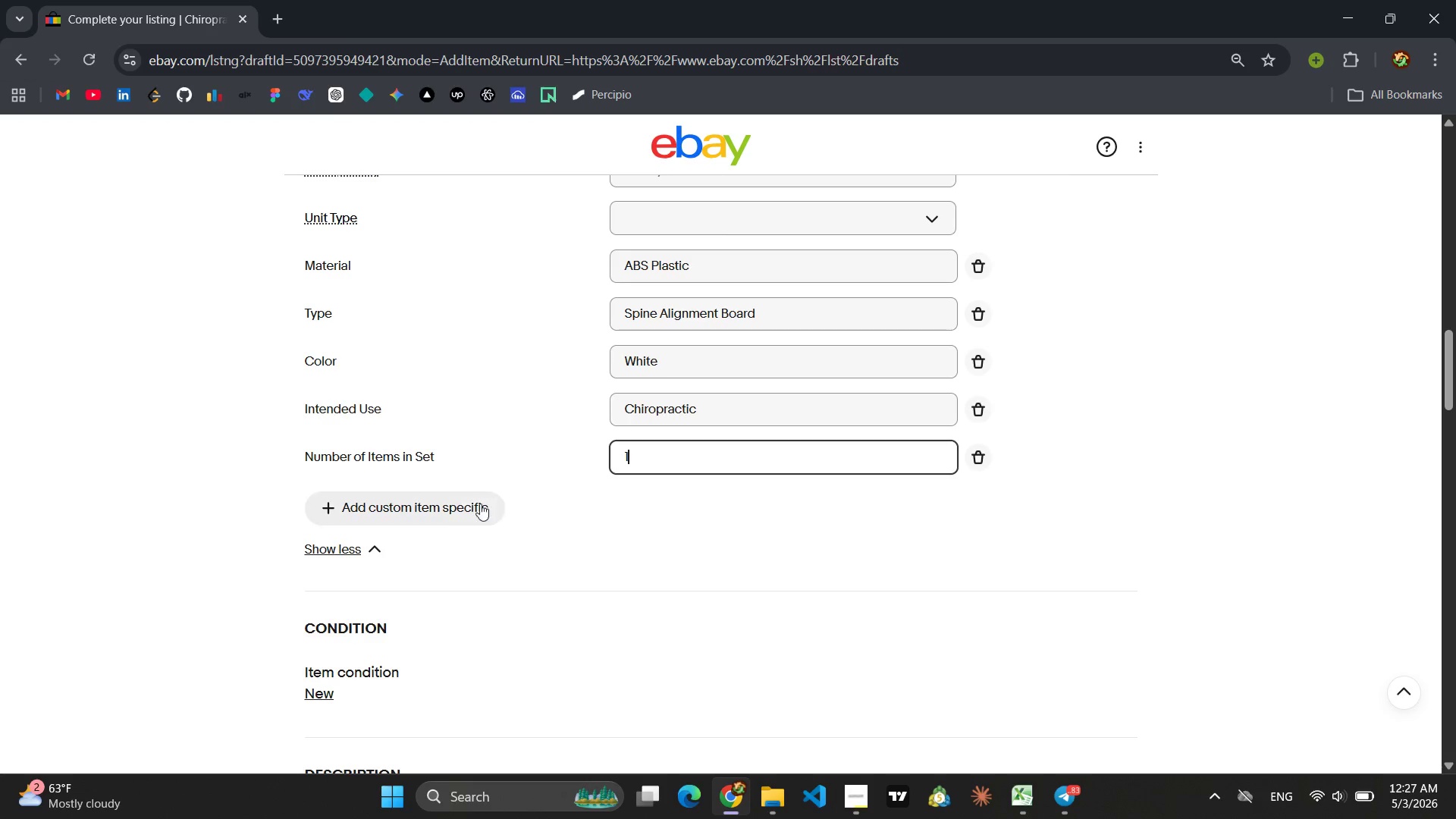 
left_click([452, 500])
 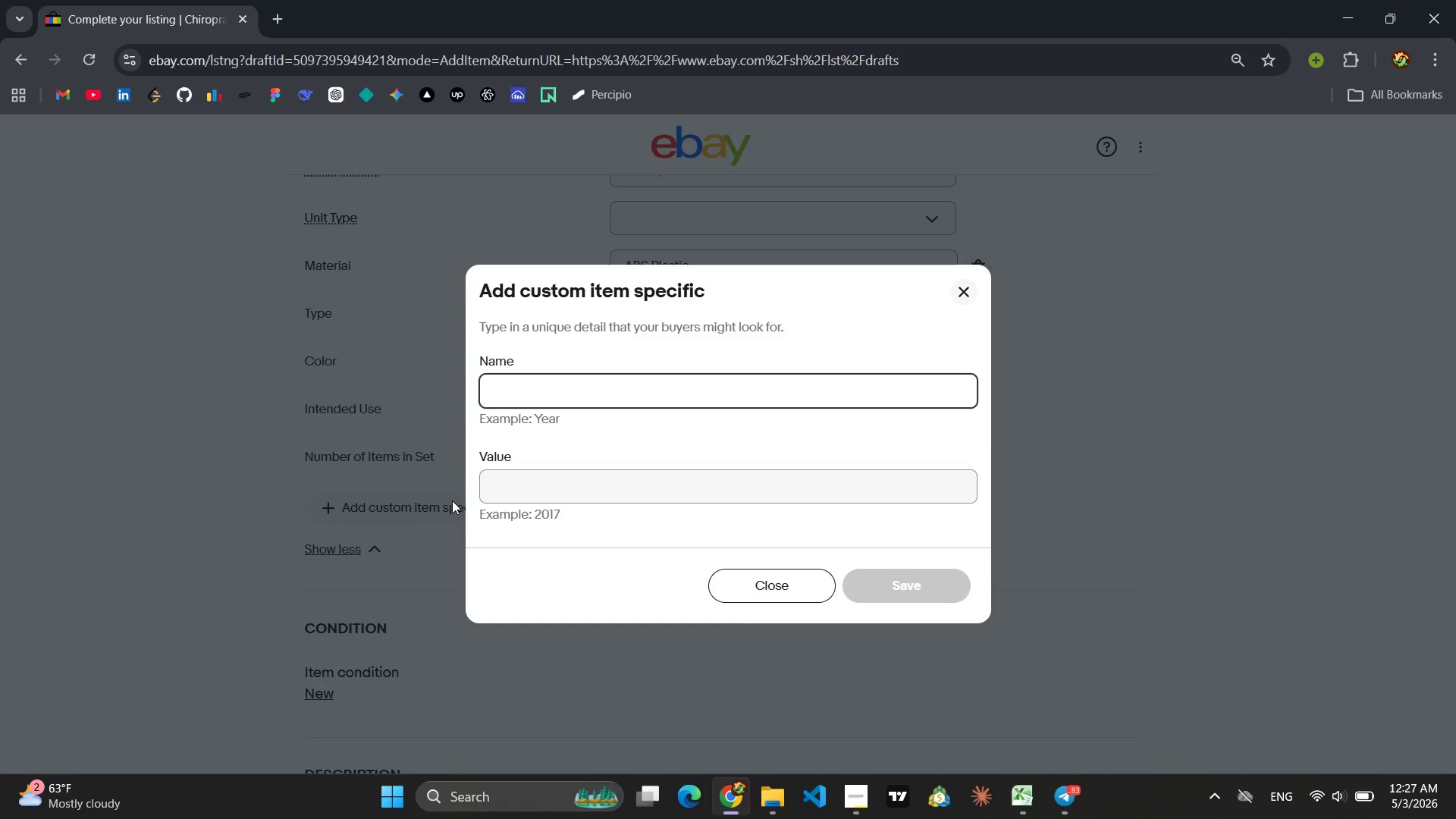 
type(Set Includes )
 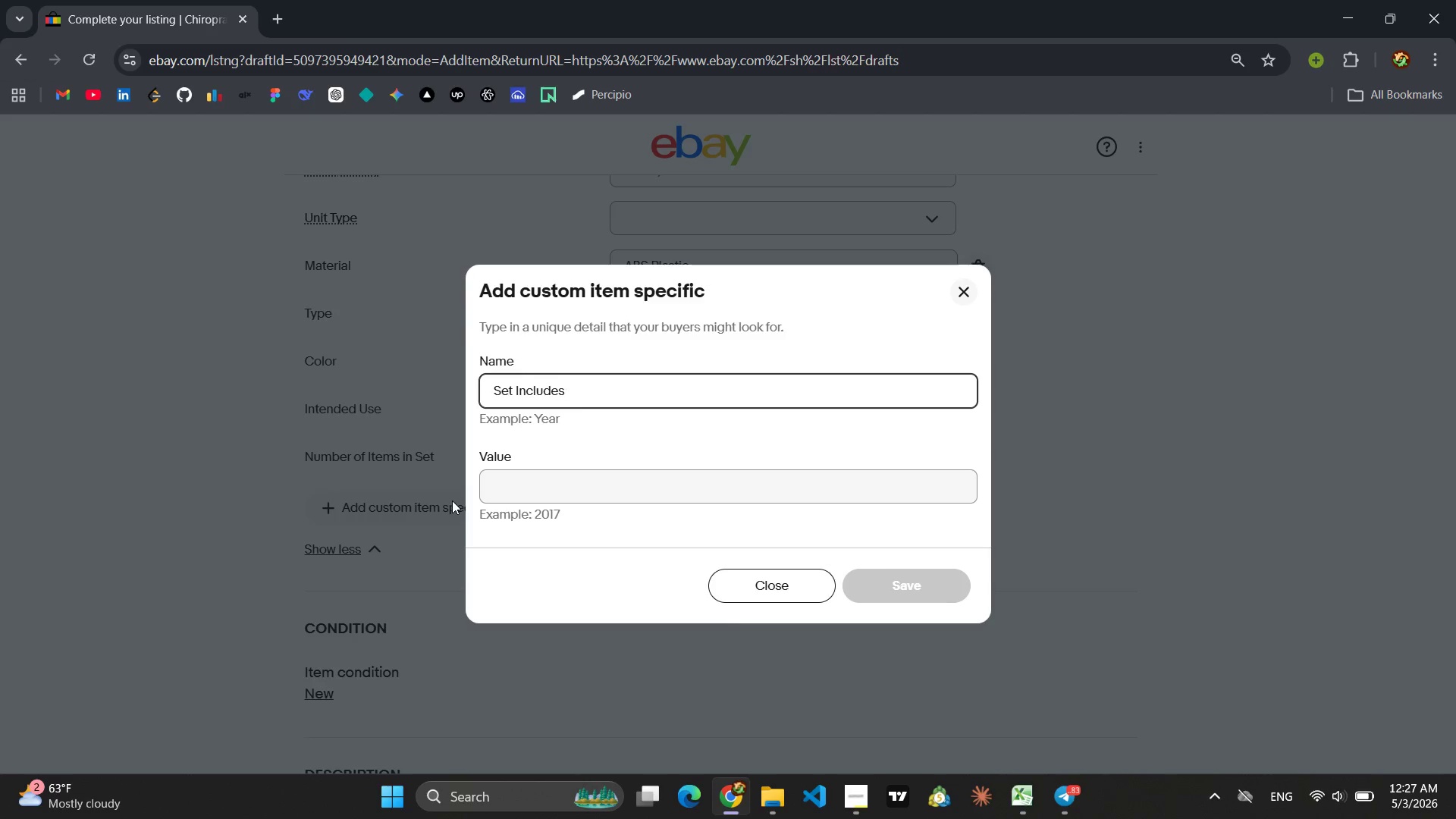 
left_click([541, 502])
 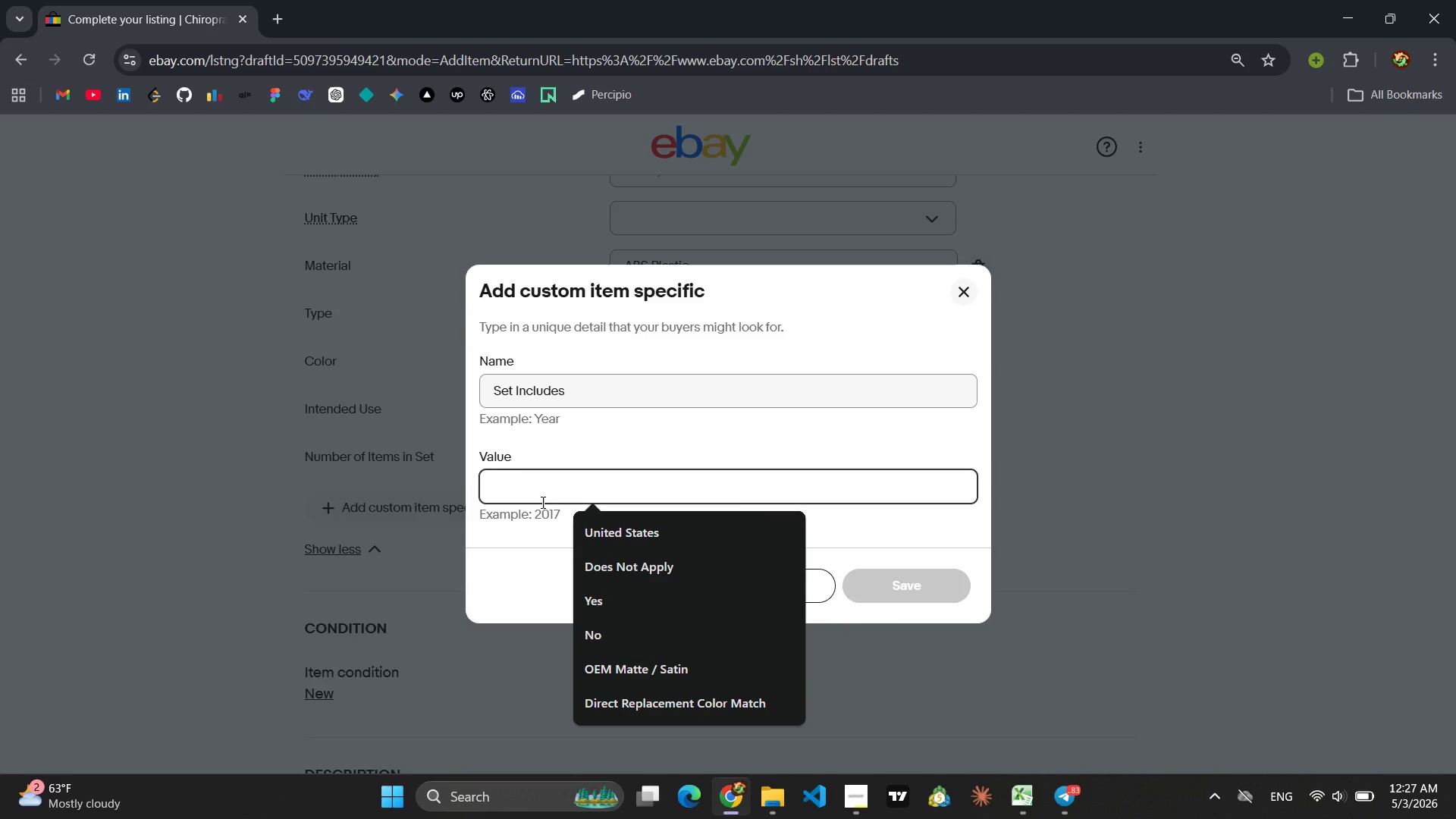 
type(ALi)
key(Backspace)
key(Backspace)
type(lignment Board with Magnetic Therapy Points)
 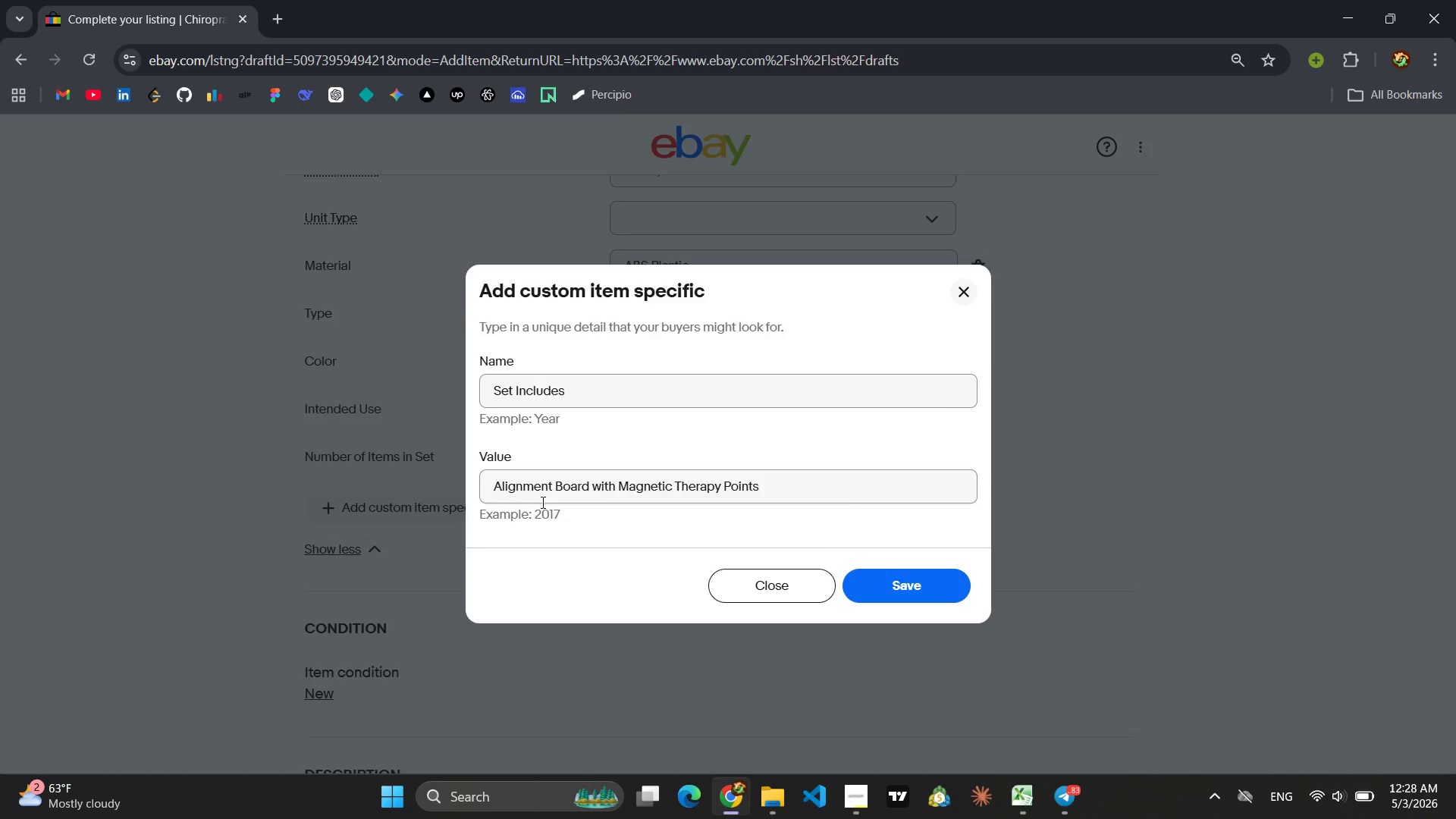 
 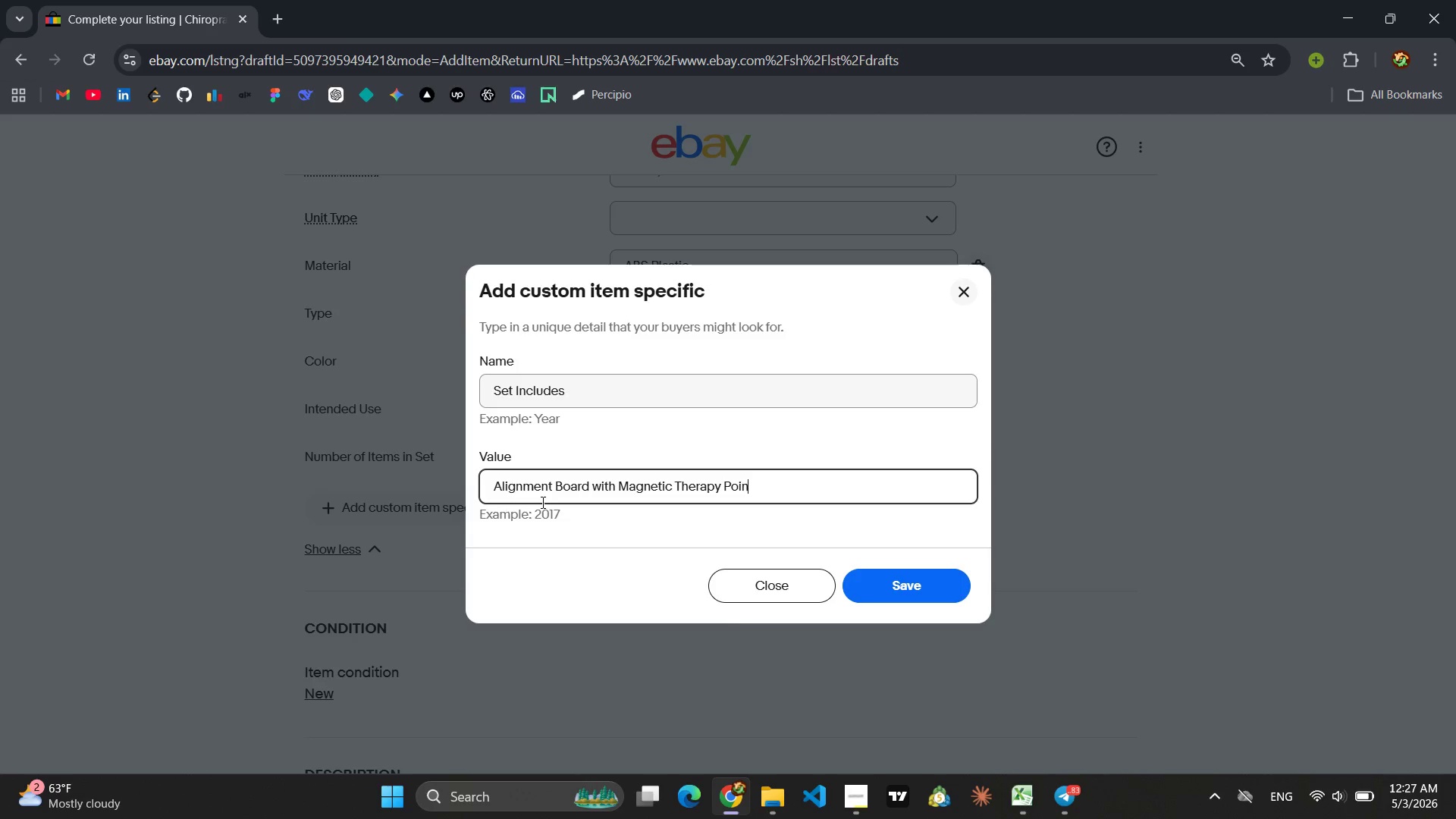 
key(Enter)
 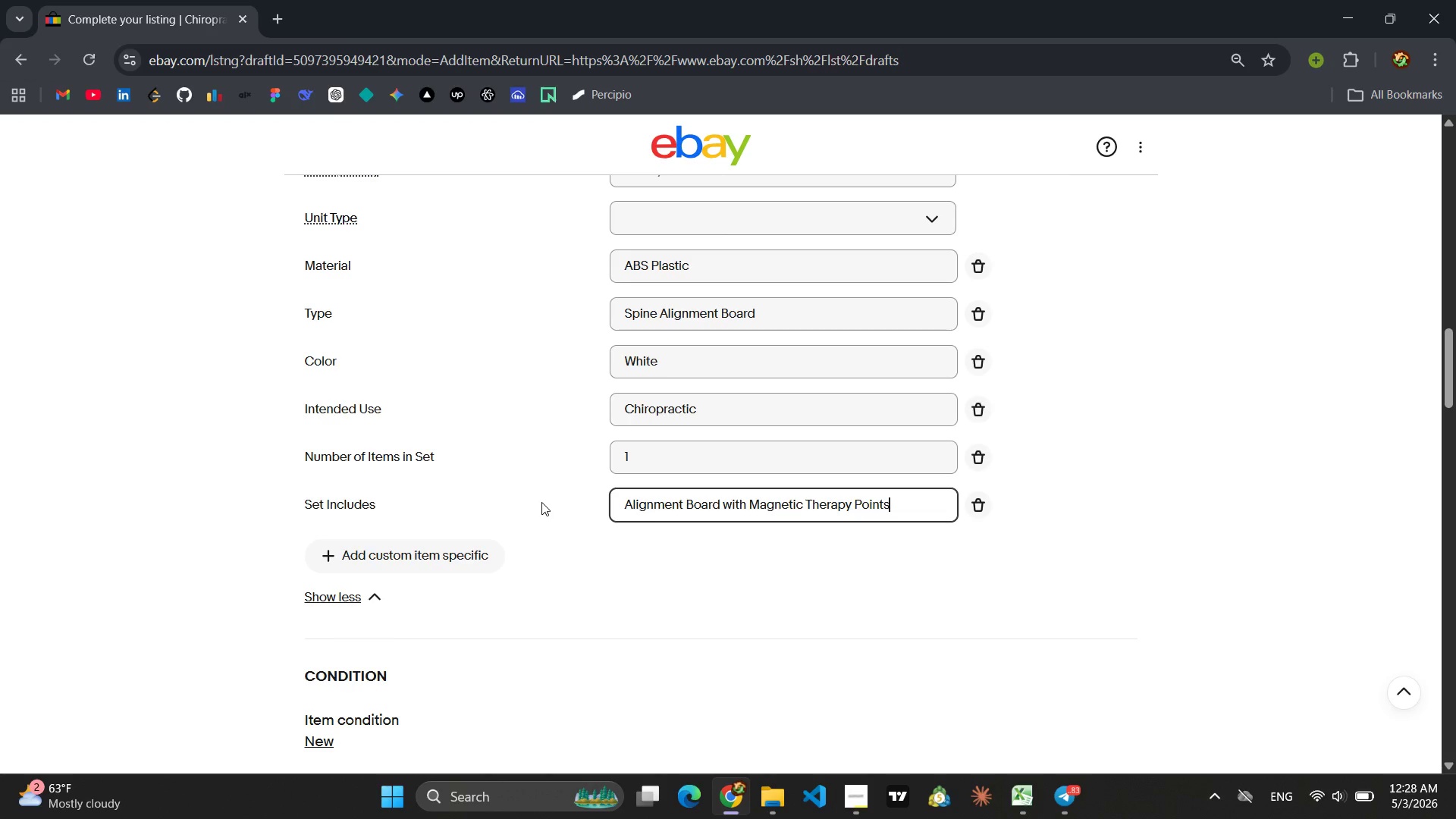 
wait(51.86)
 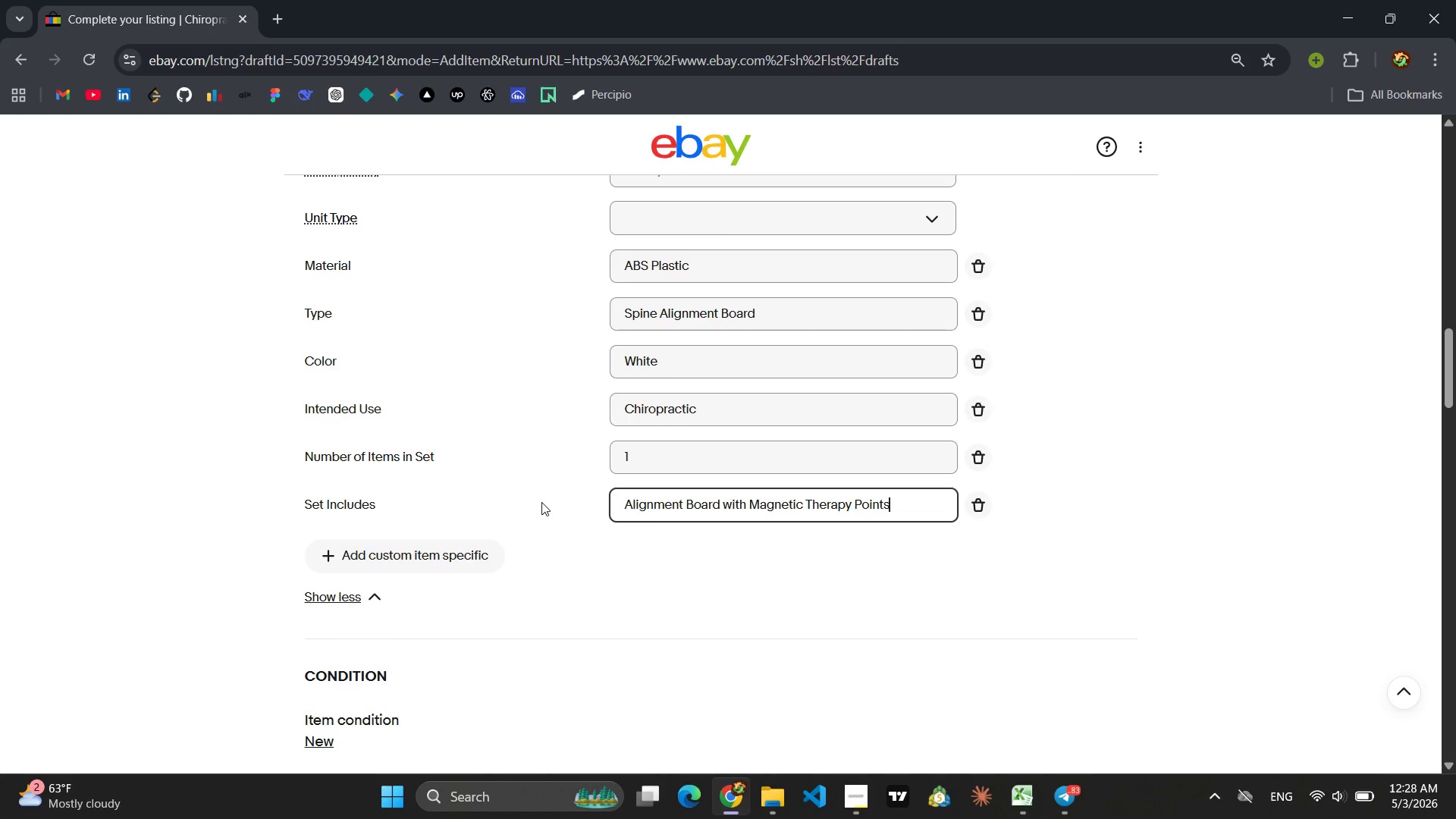 
left_click([740, 550])
 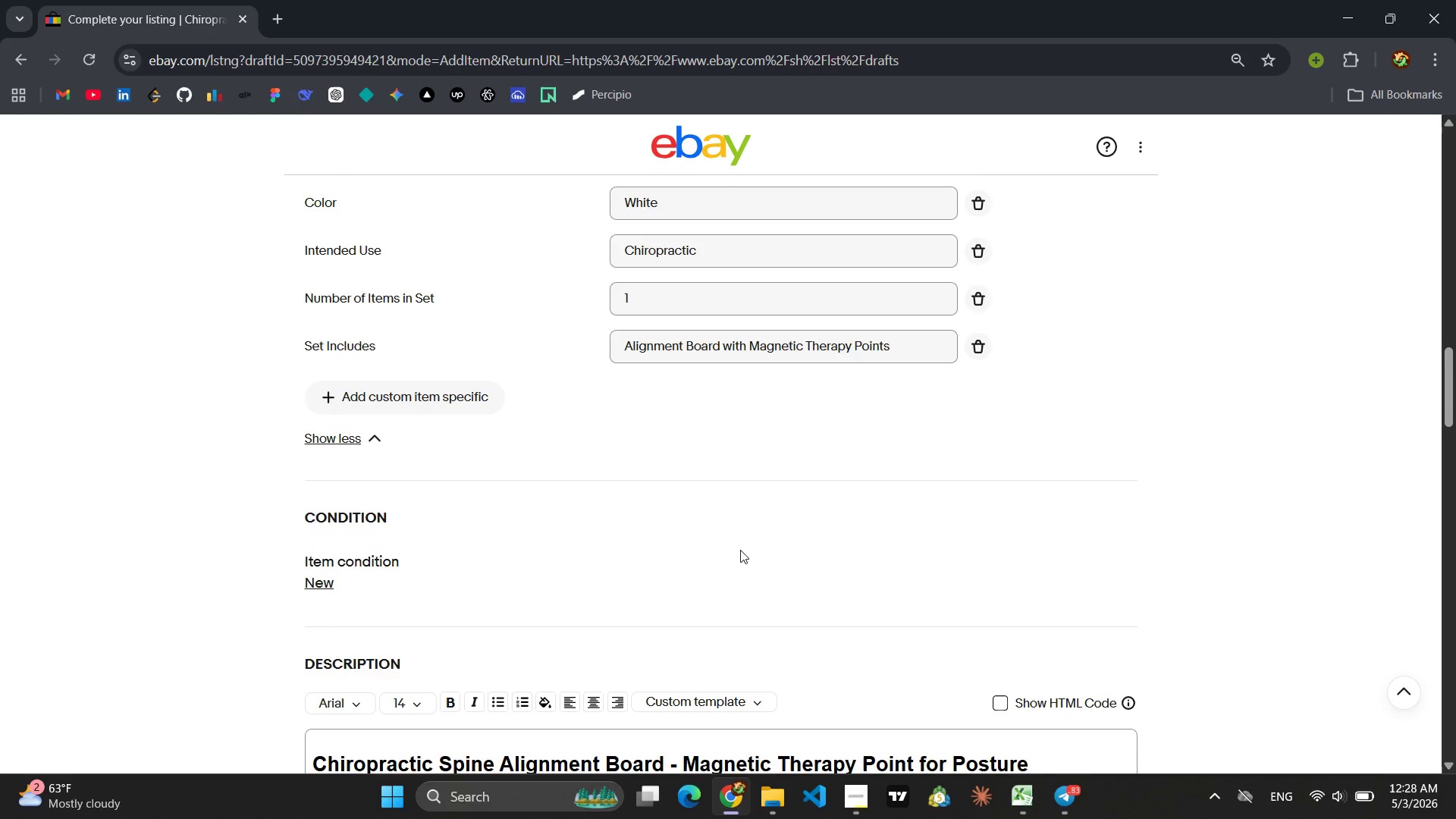 
wait(8.04)
 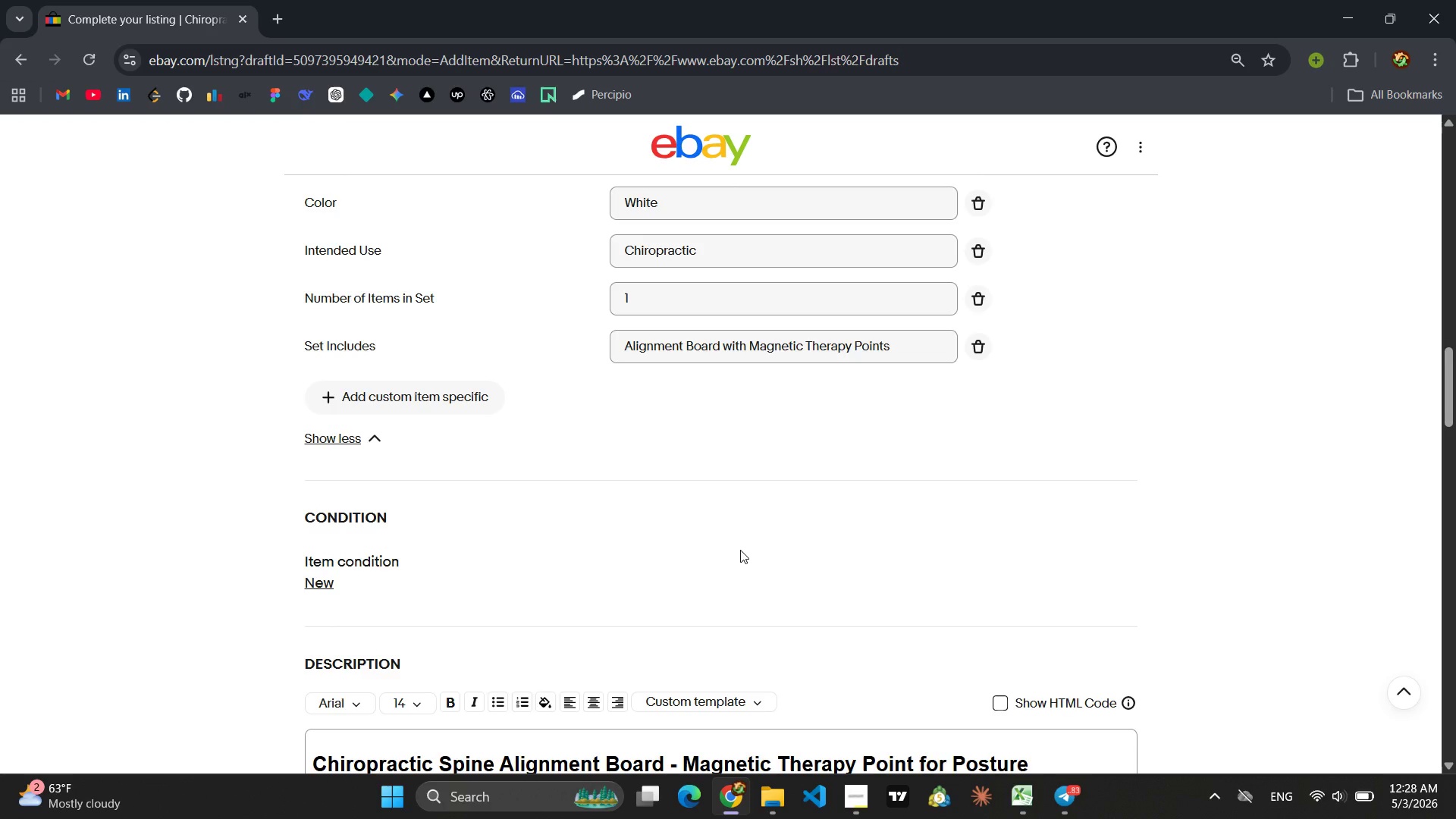 
mouse_move([956, 703])
 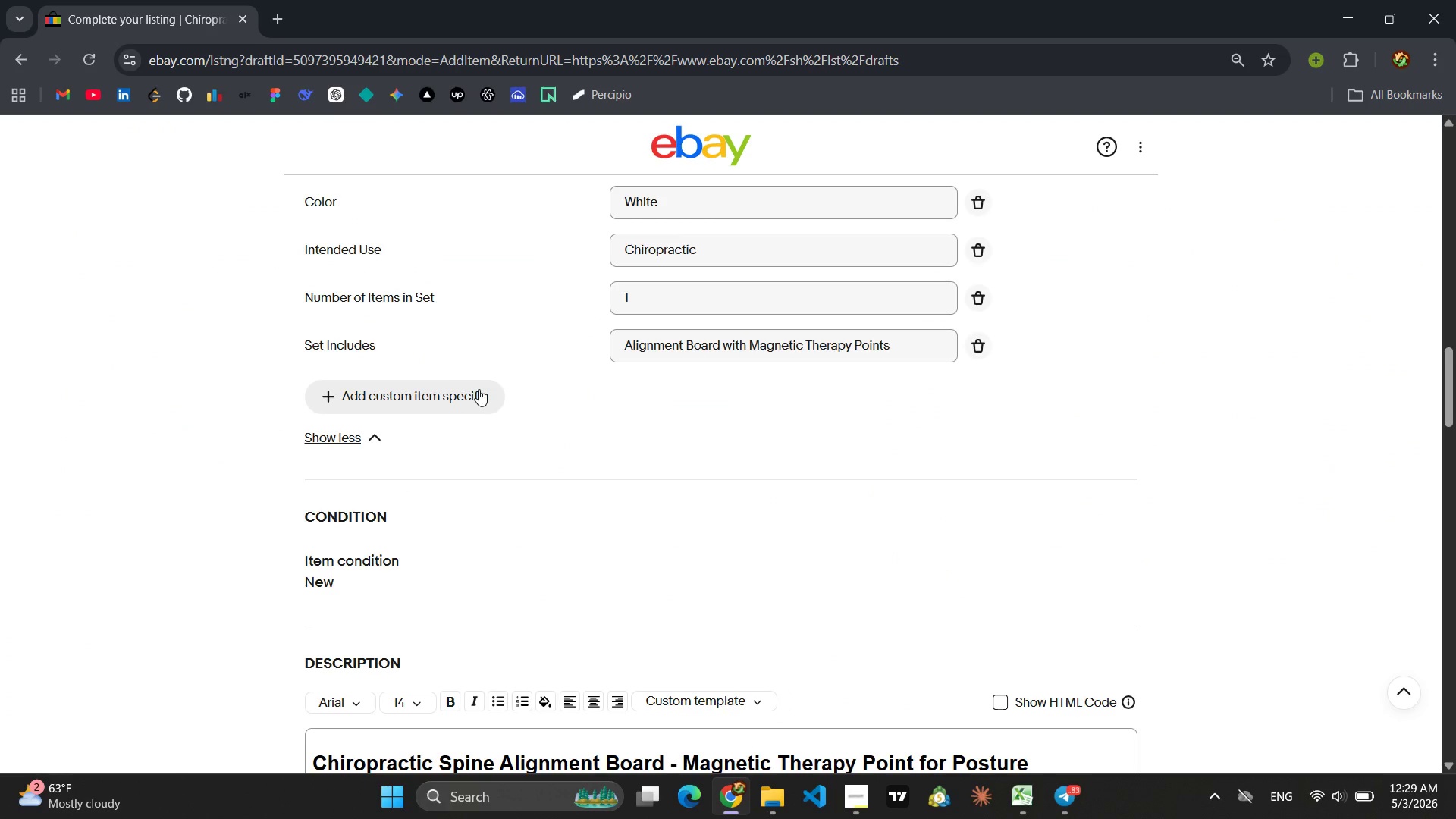 
left_click([455, 383])
 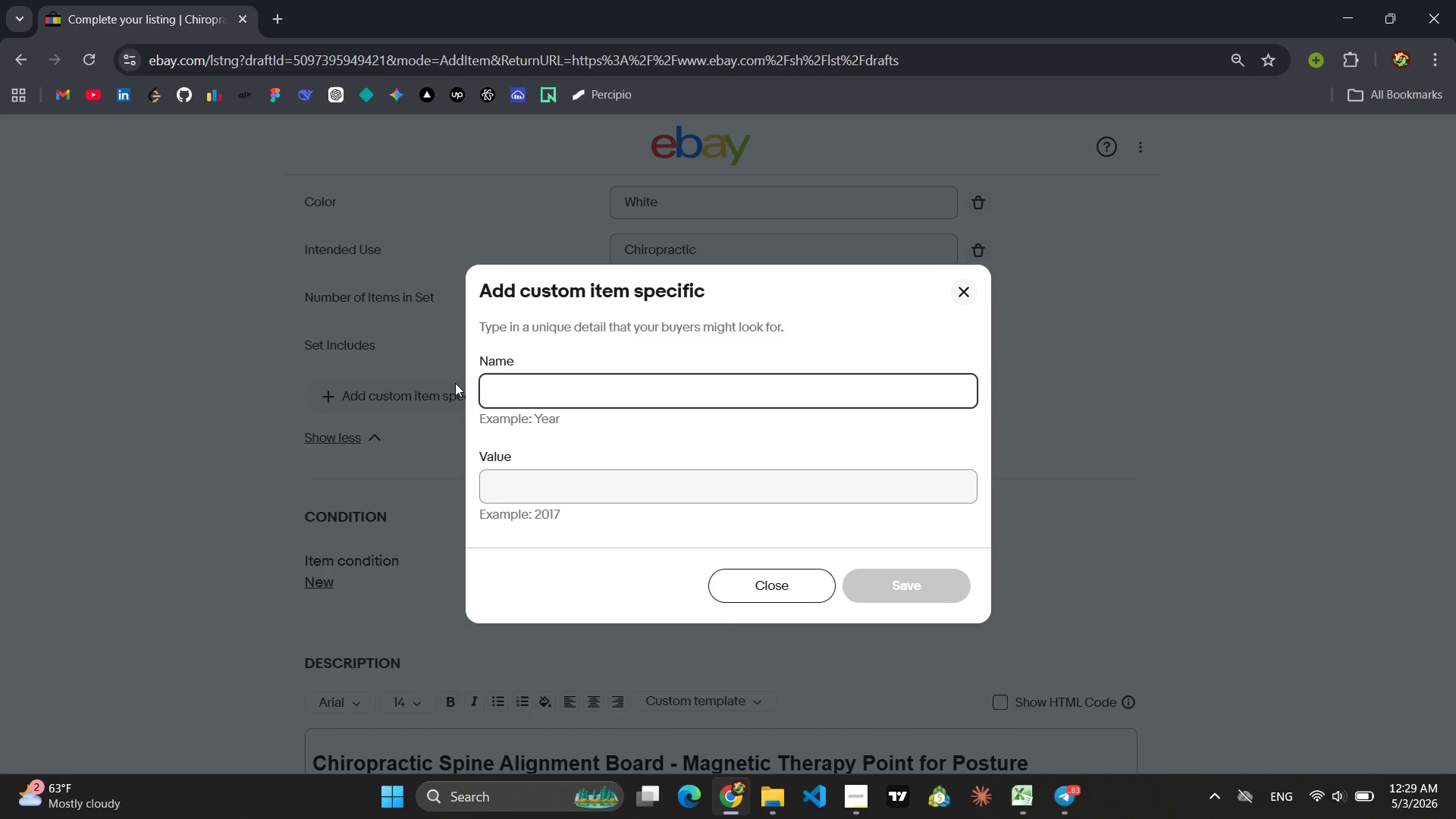 
key(Shift+W)
 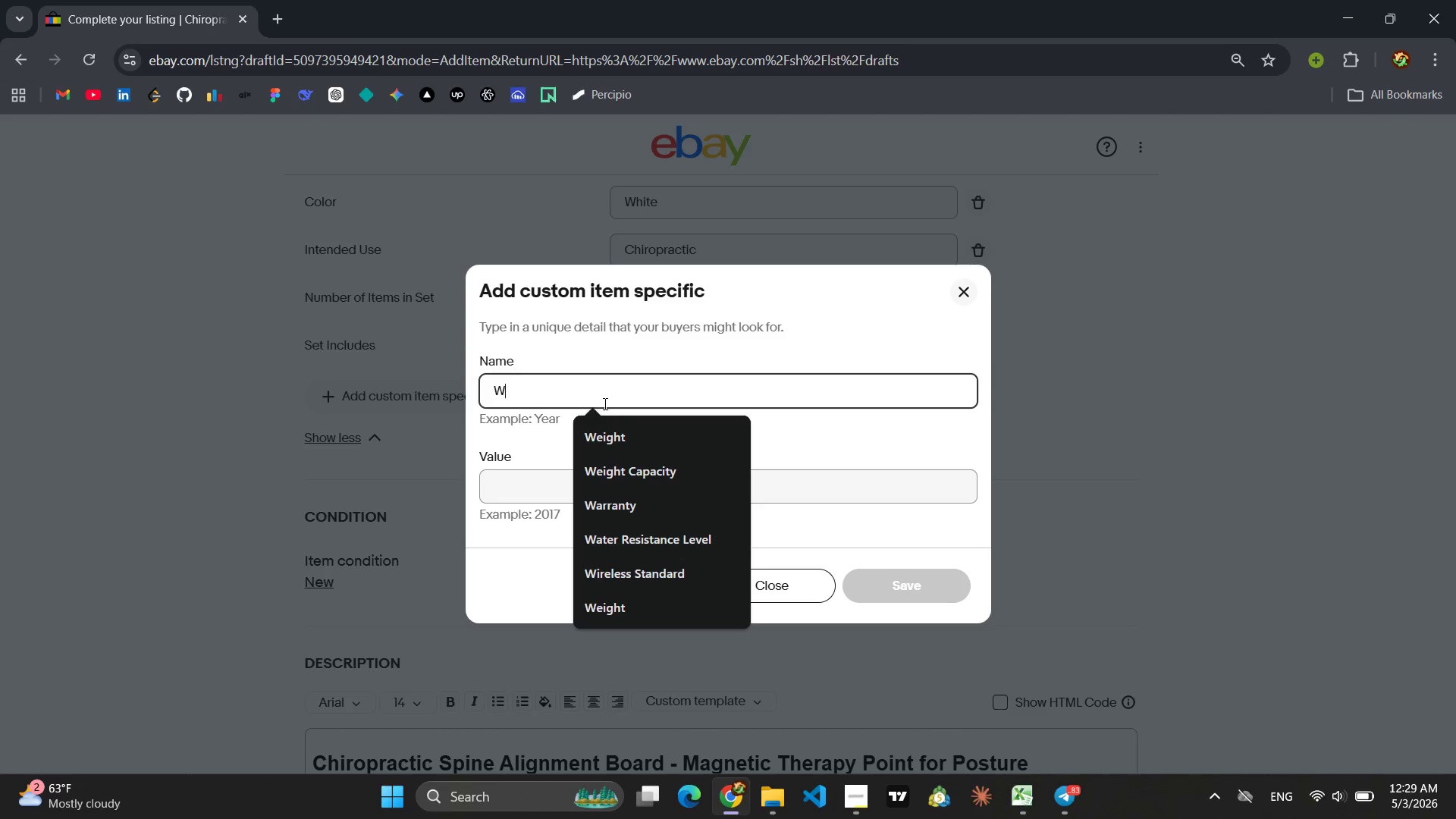 
left_click([614, 433])
 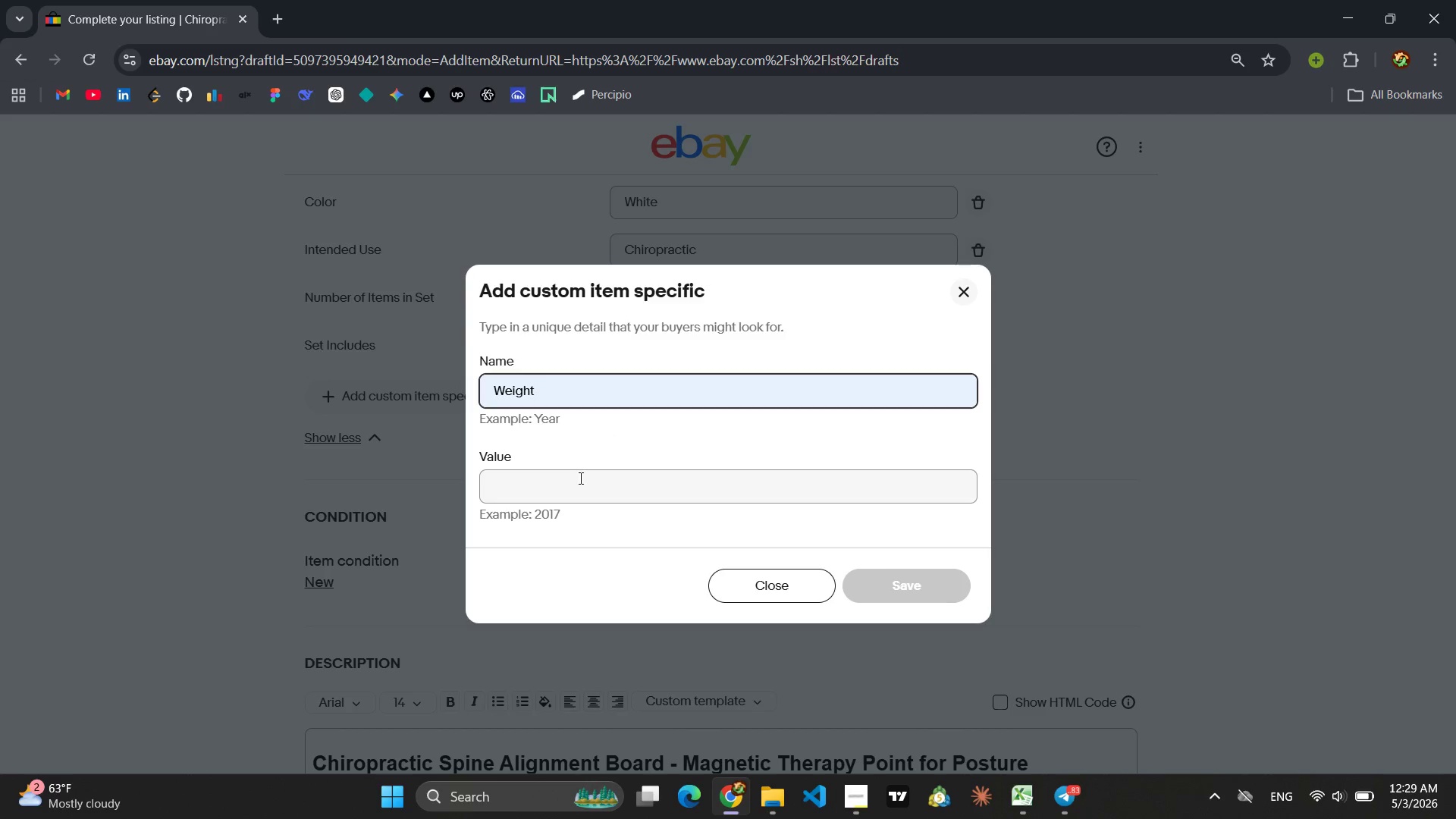 
left_click([579, 478])
 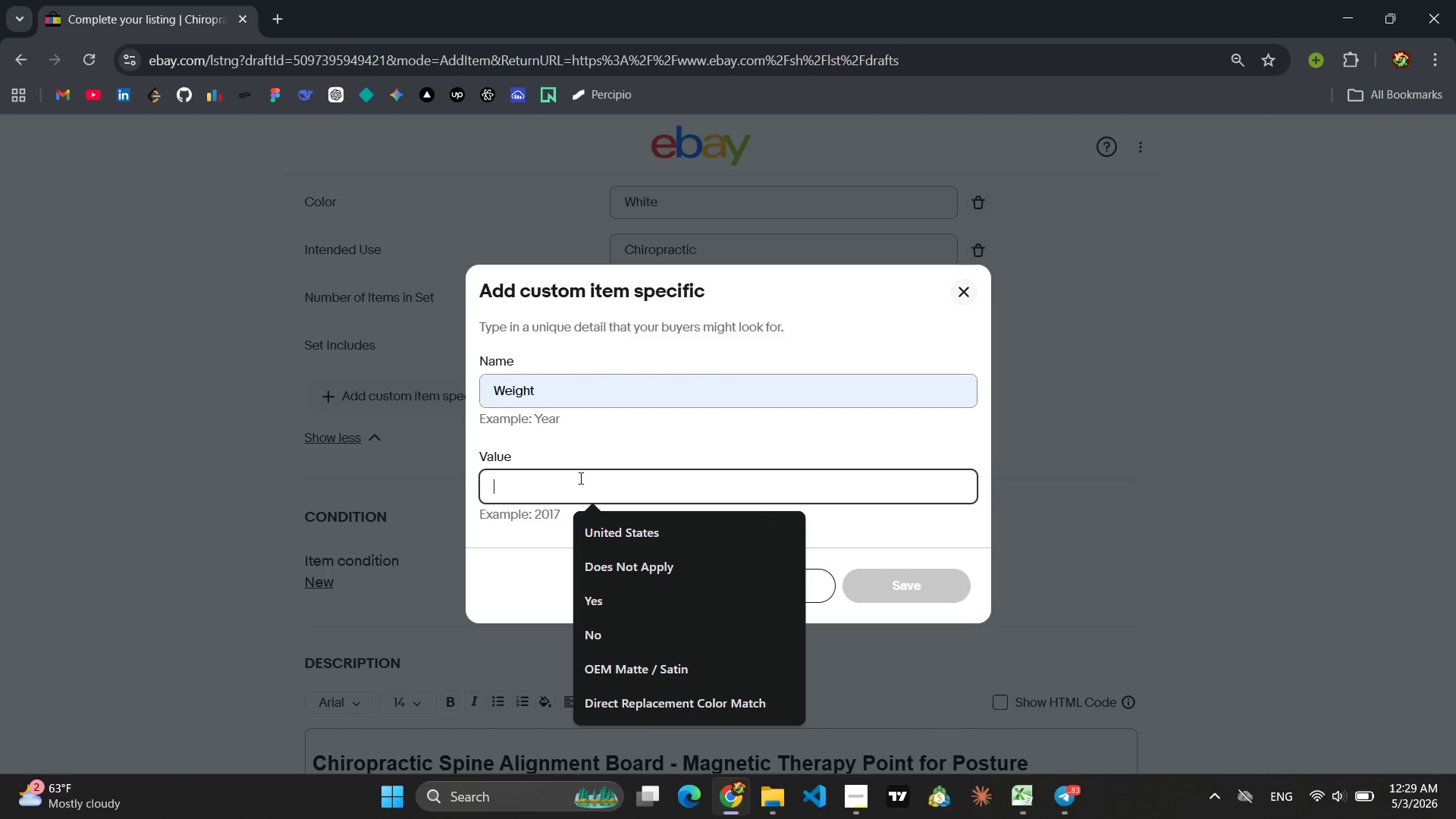 
key(2)
 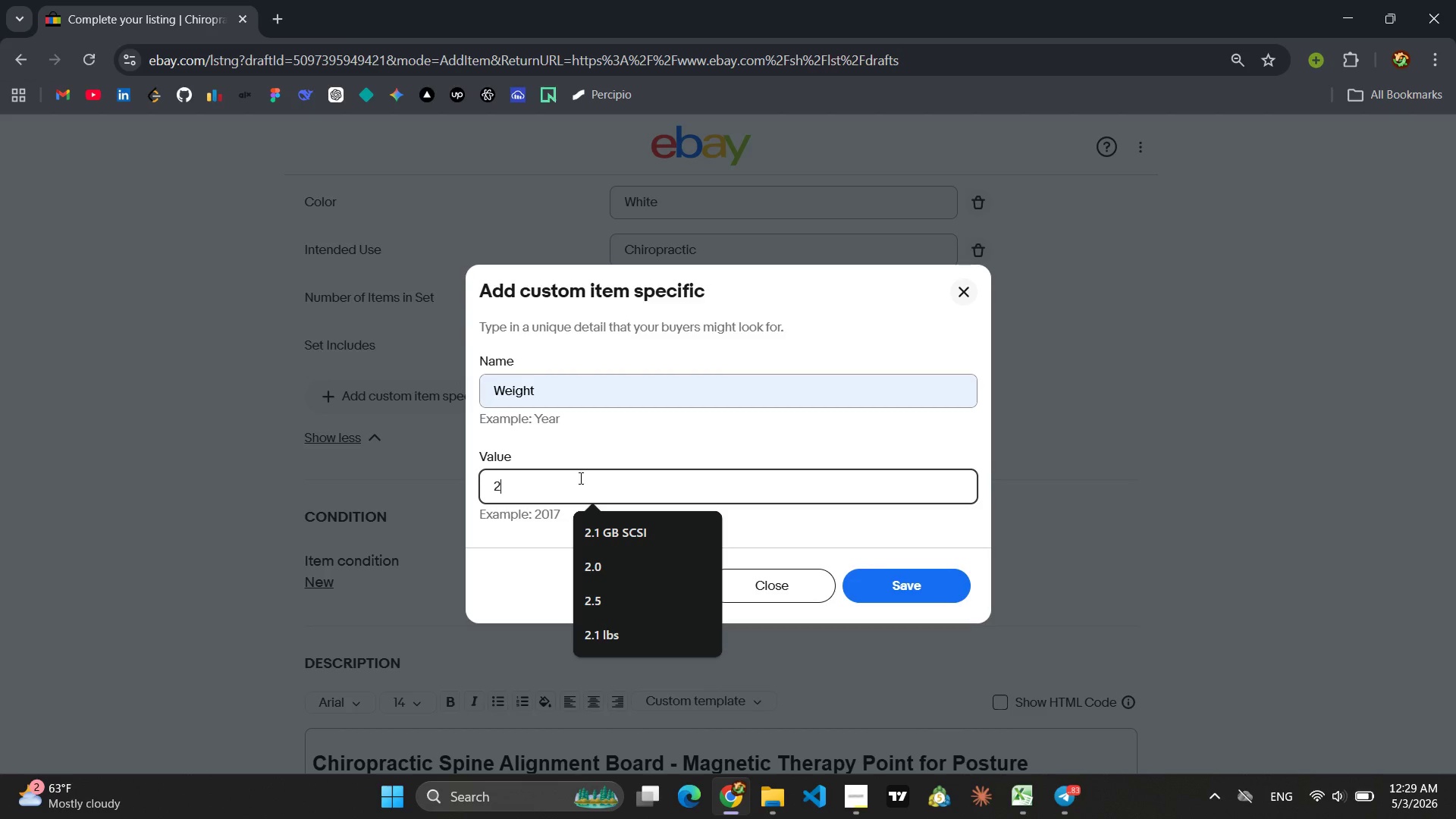 
key(Period)
 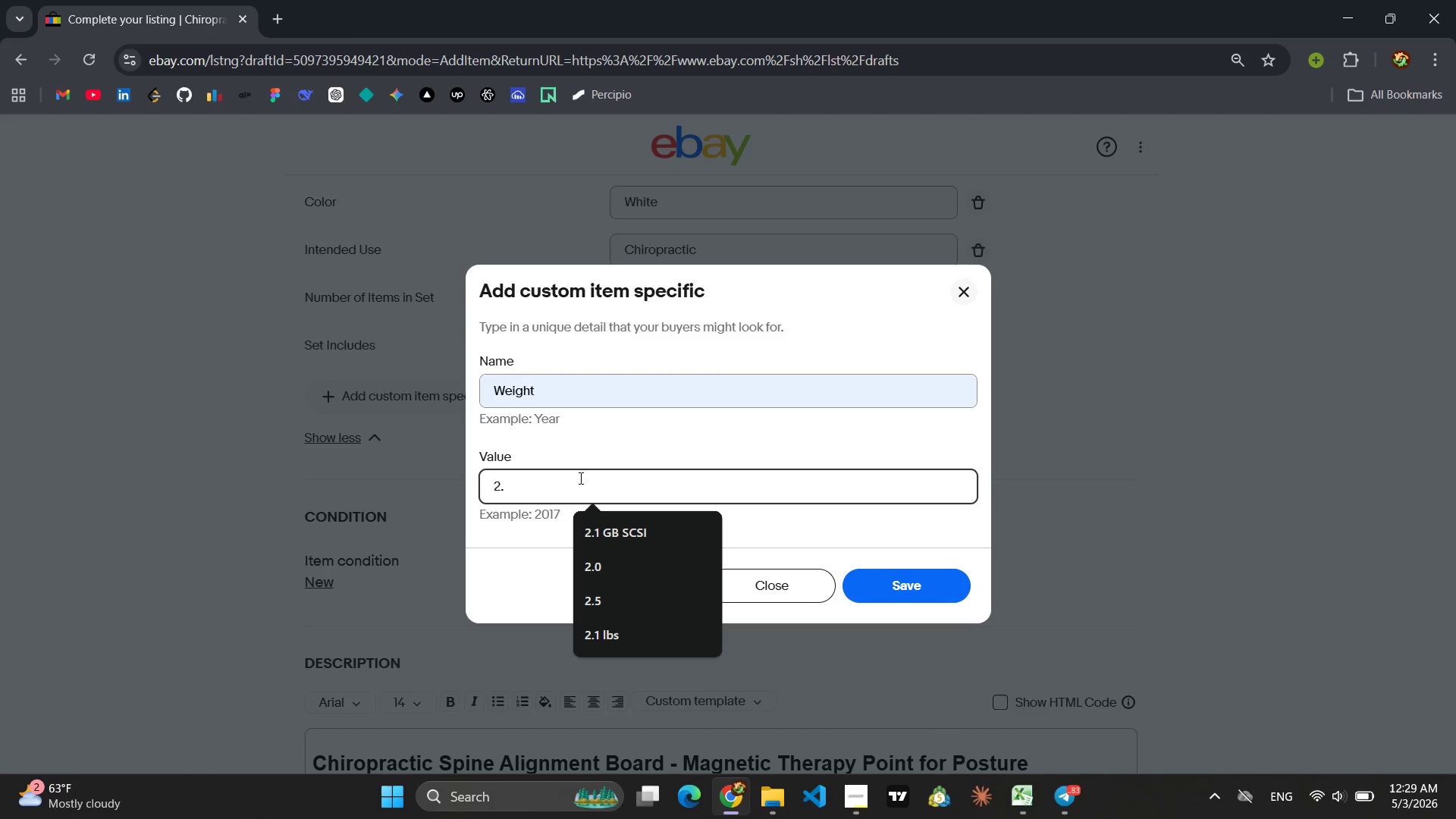 
key(5)
 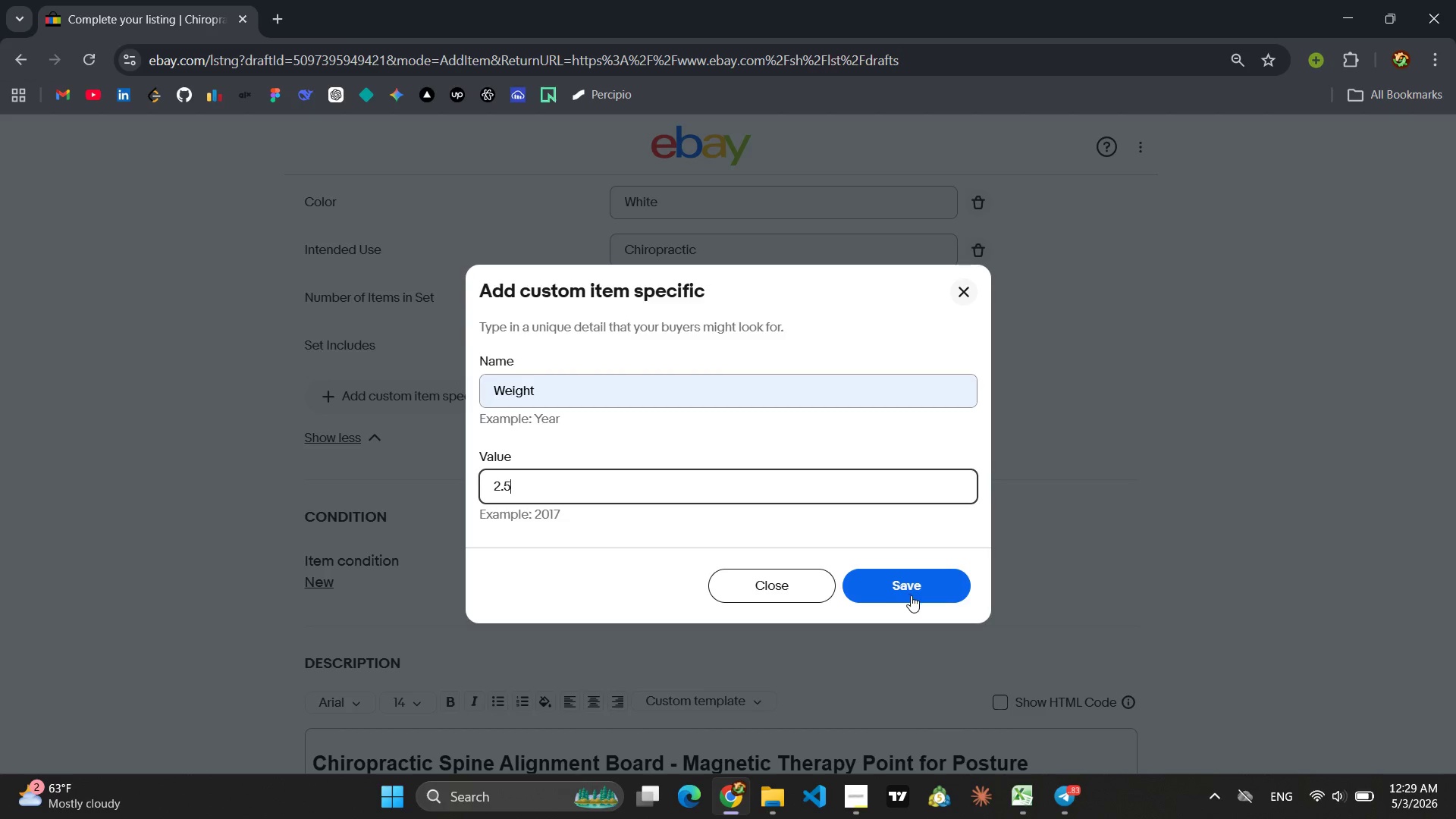 
left_click([911, 595])
 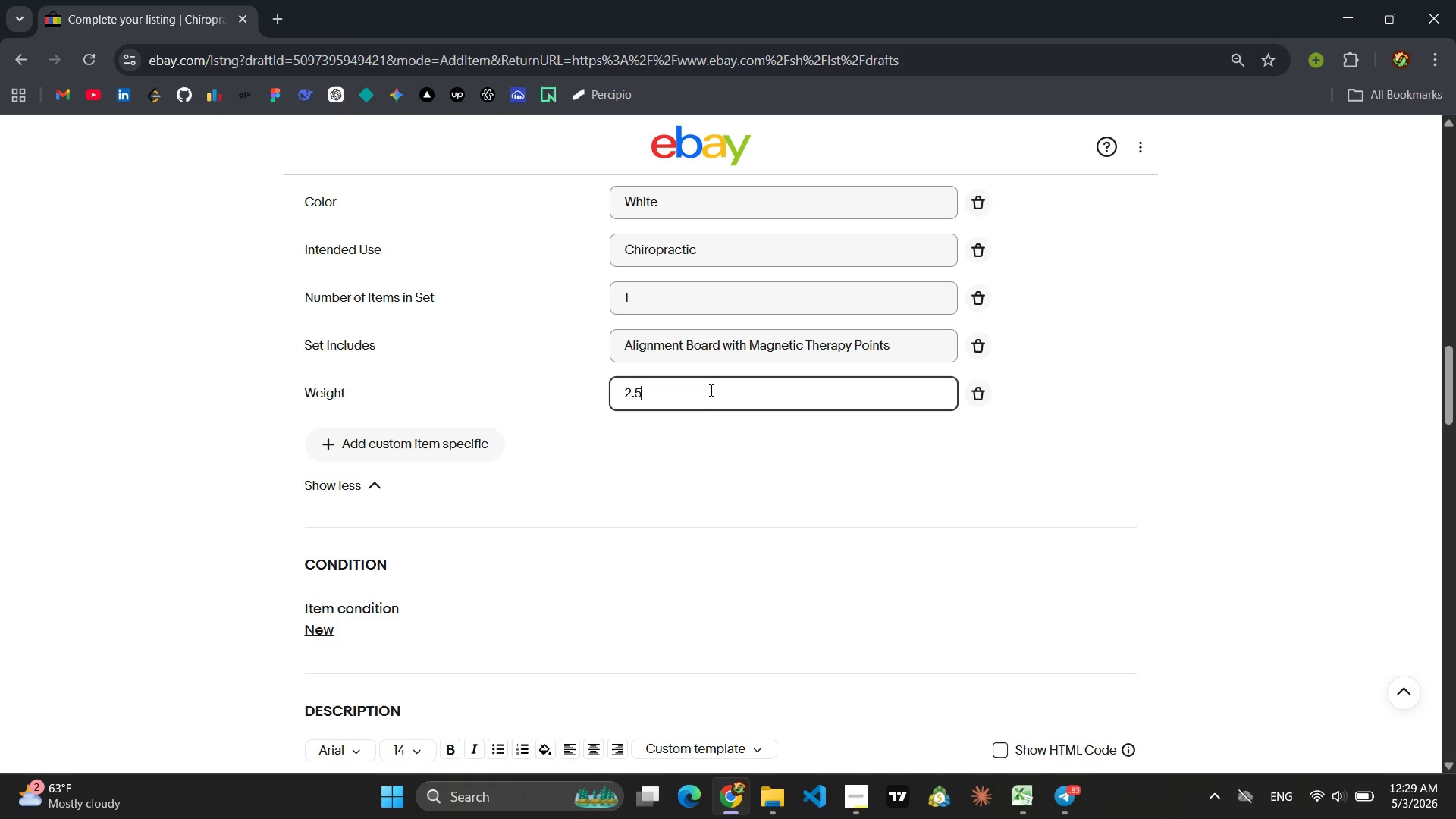 
type( lbs)
 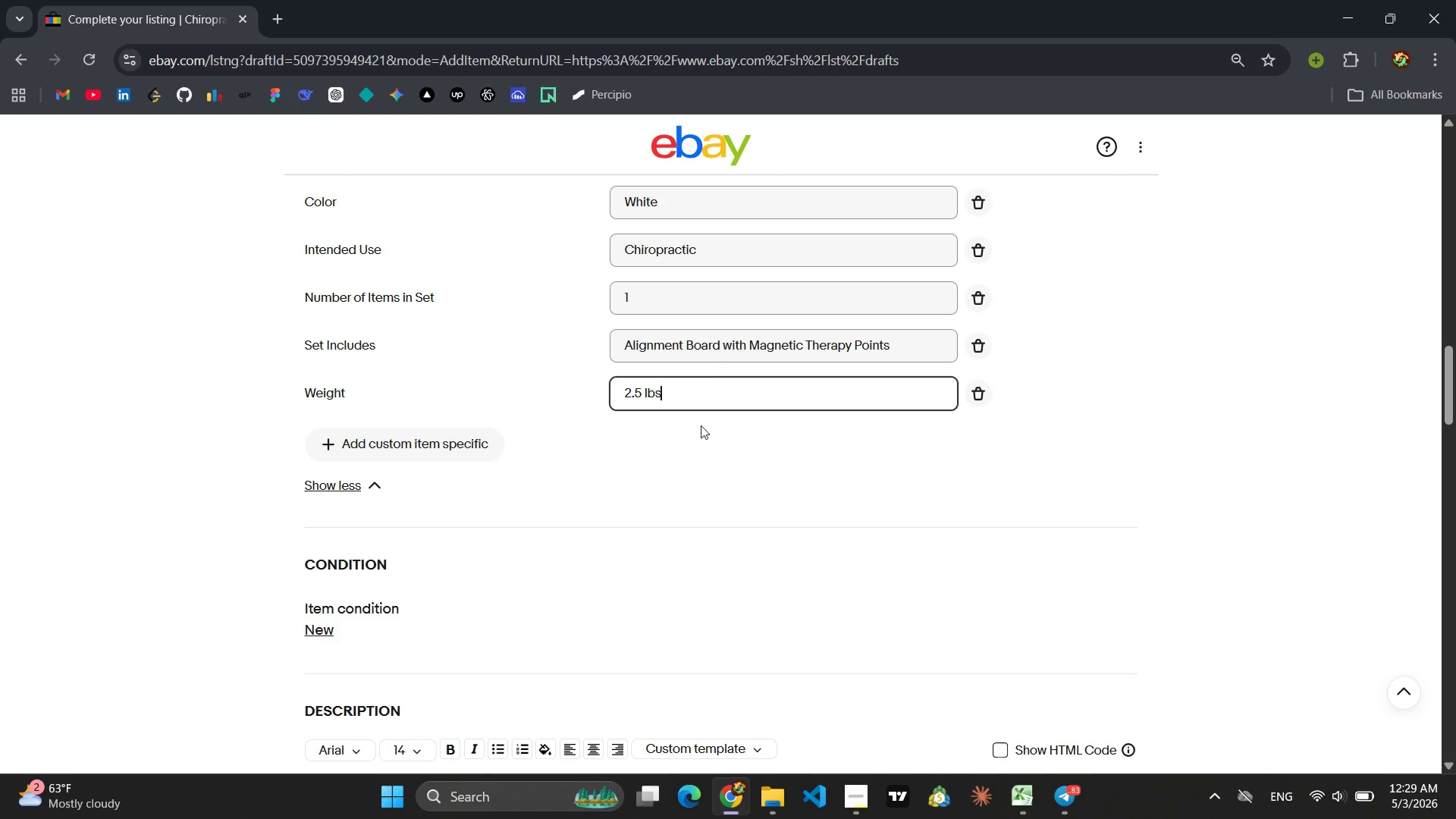 
left_click([691, 450])
 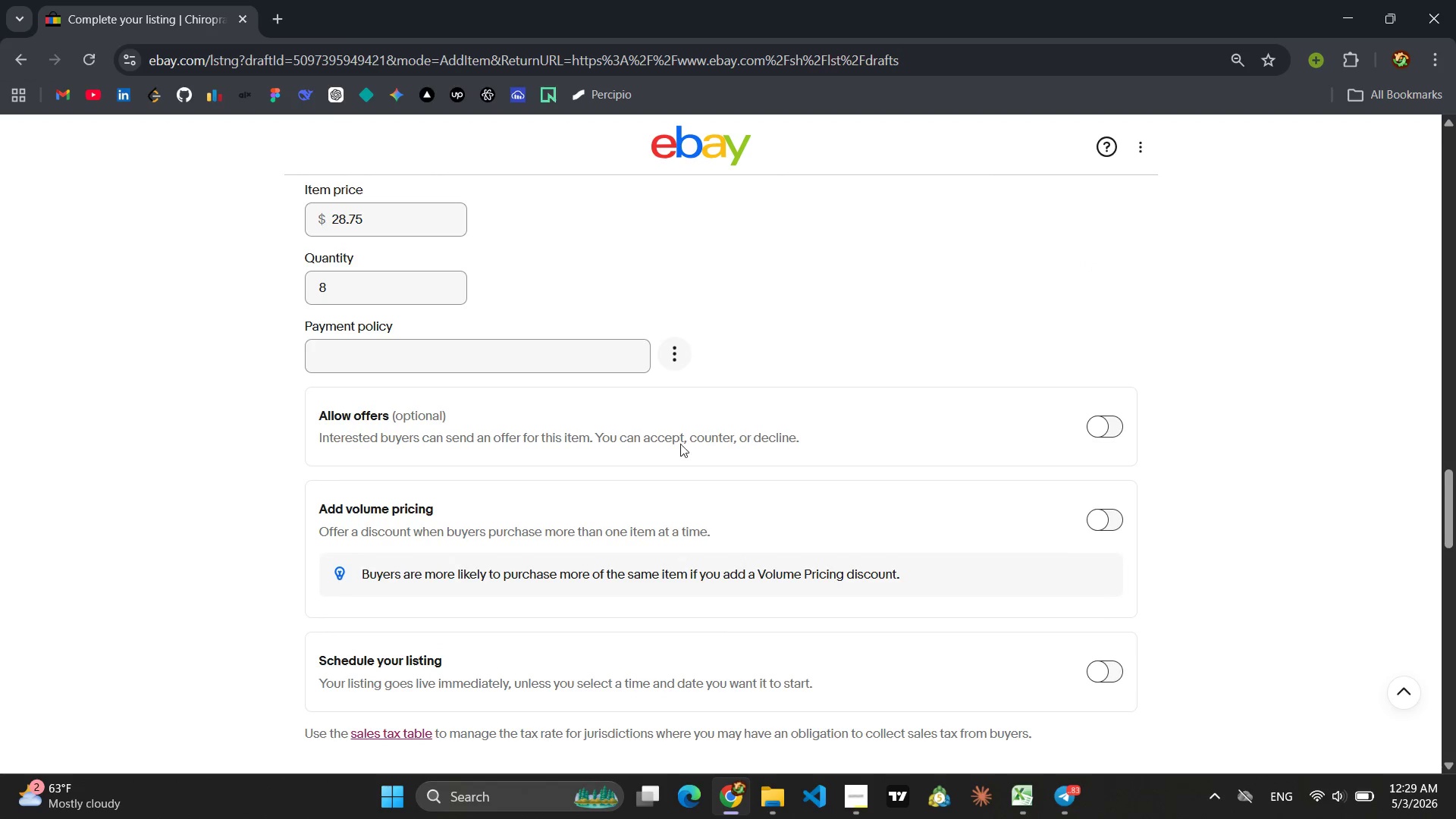 
left_click([519, 361])
 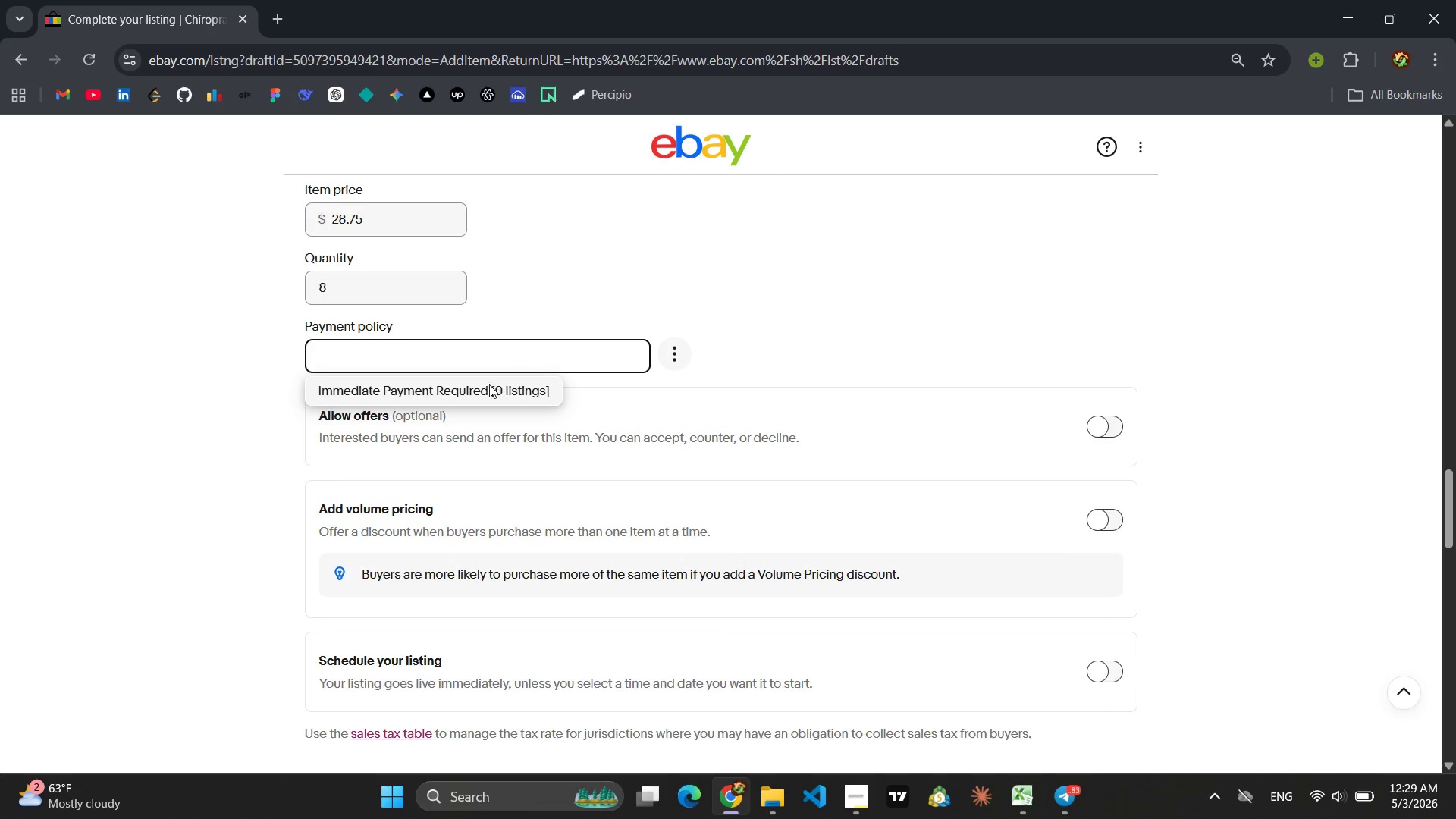 
left_click([489, 384])
 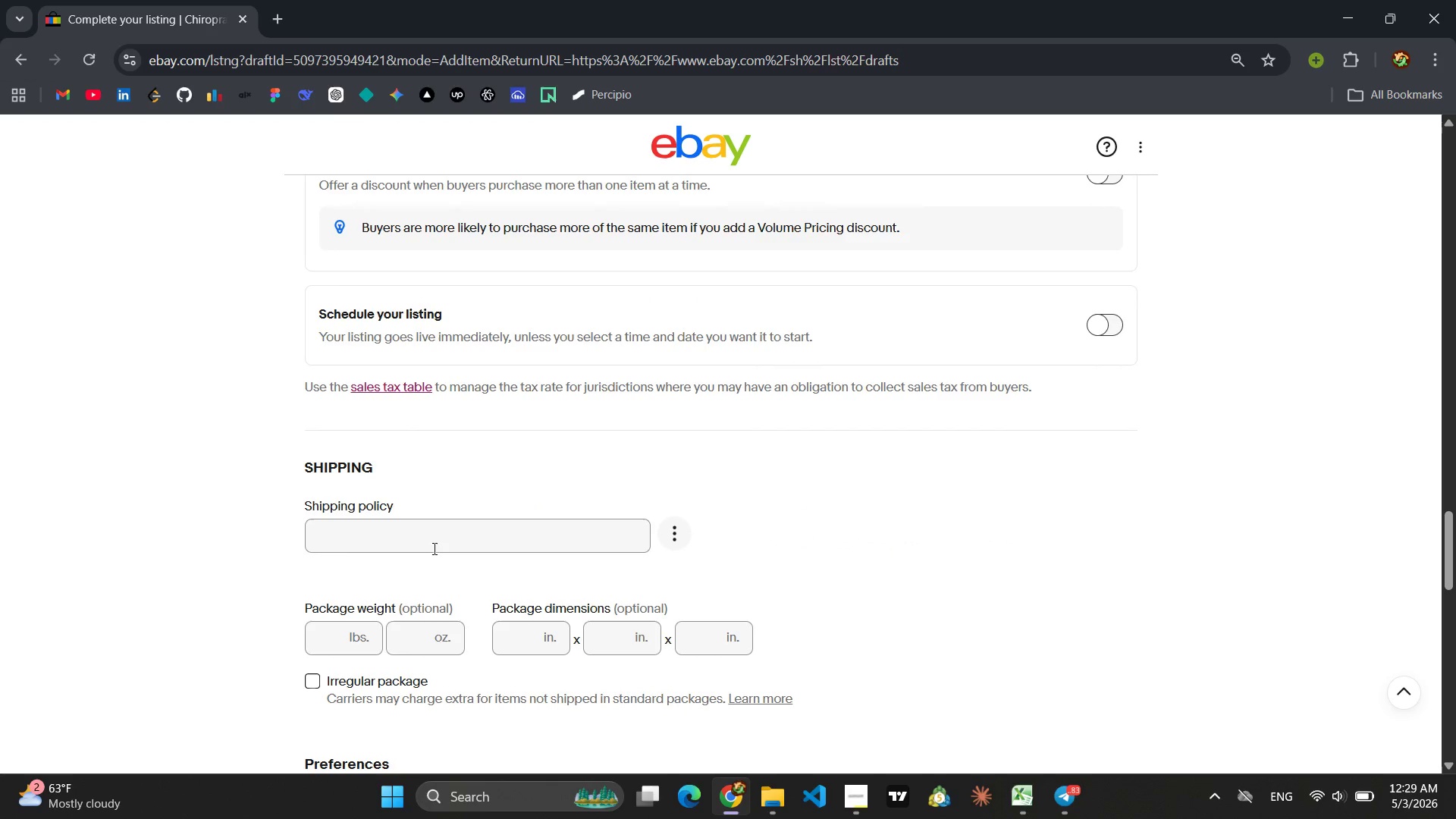 
left_click([432, 537])
 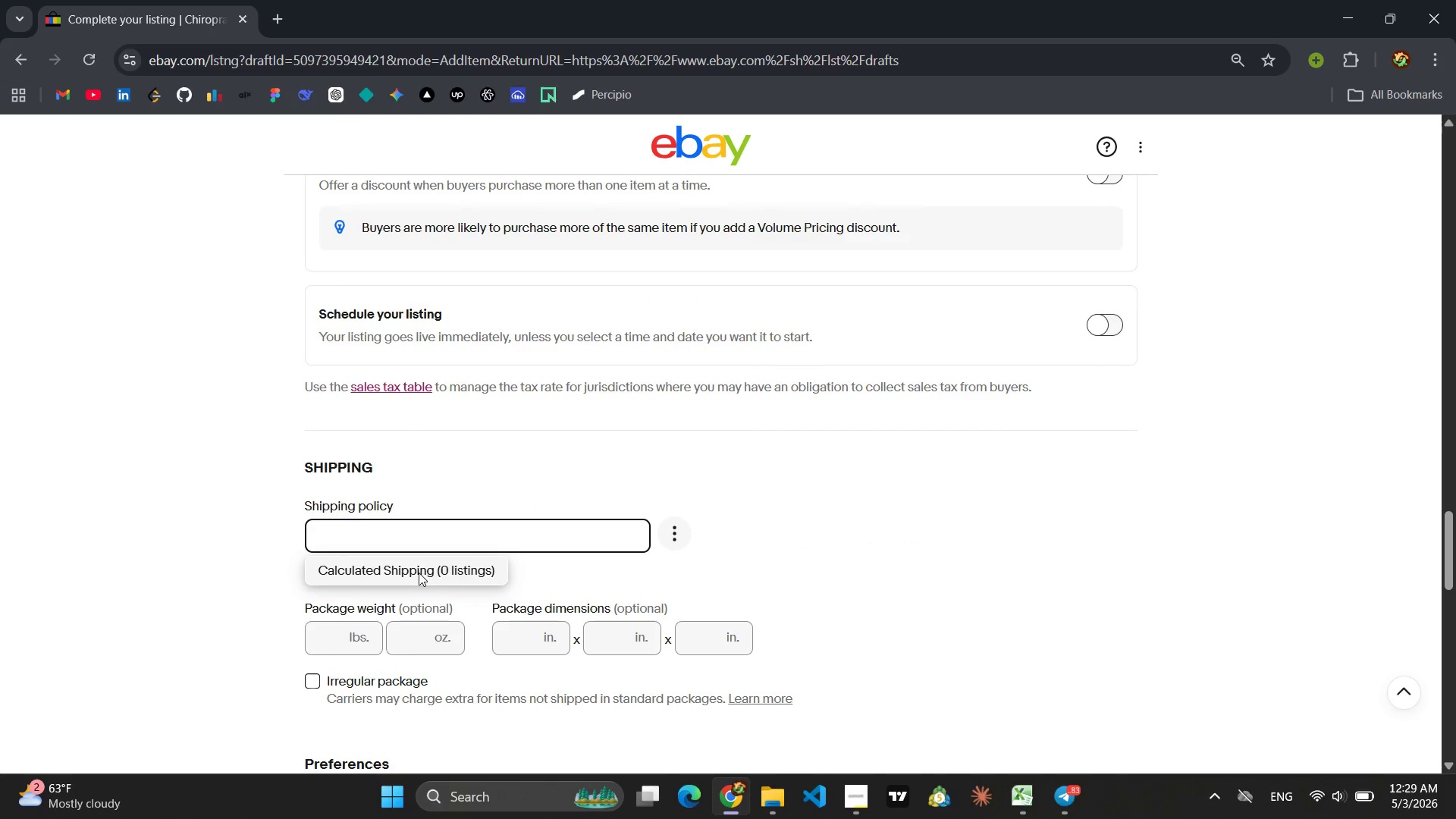 
left_click([419, 573])
 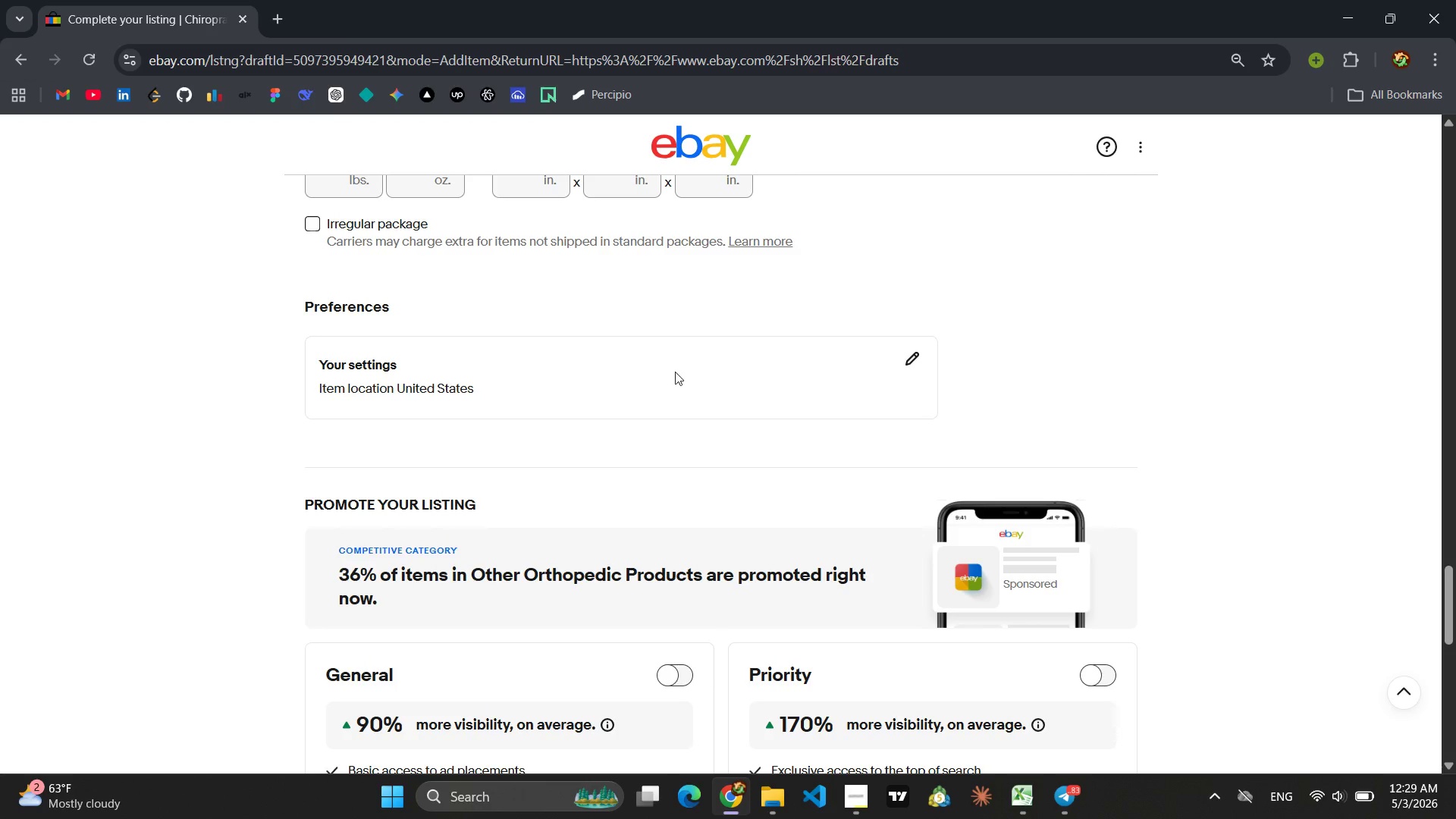 
left_click([905, 362])
 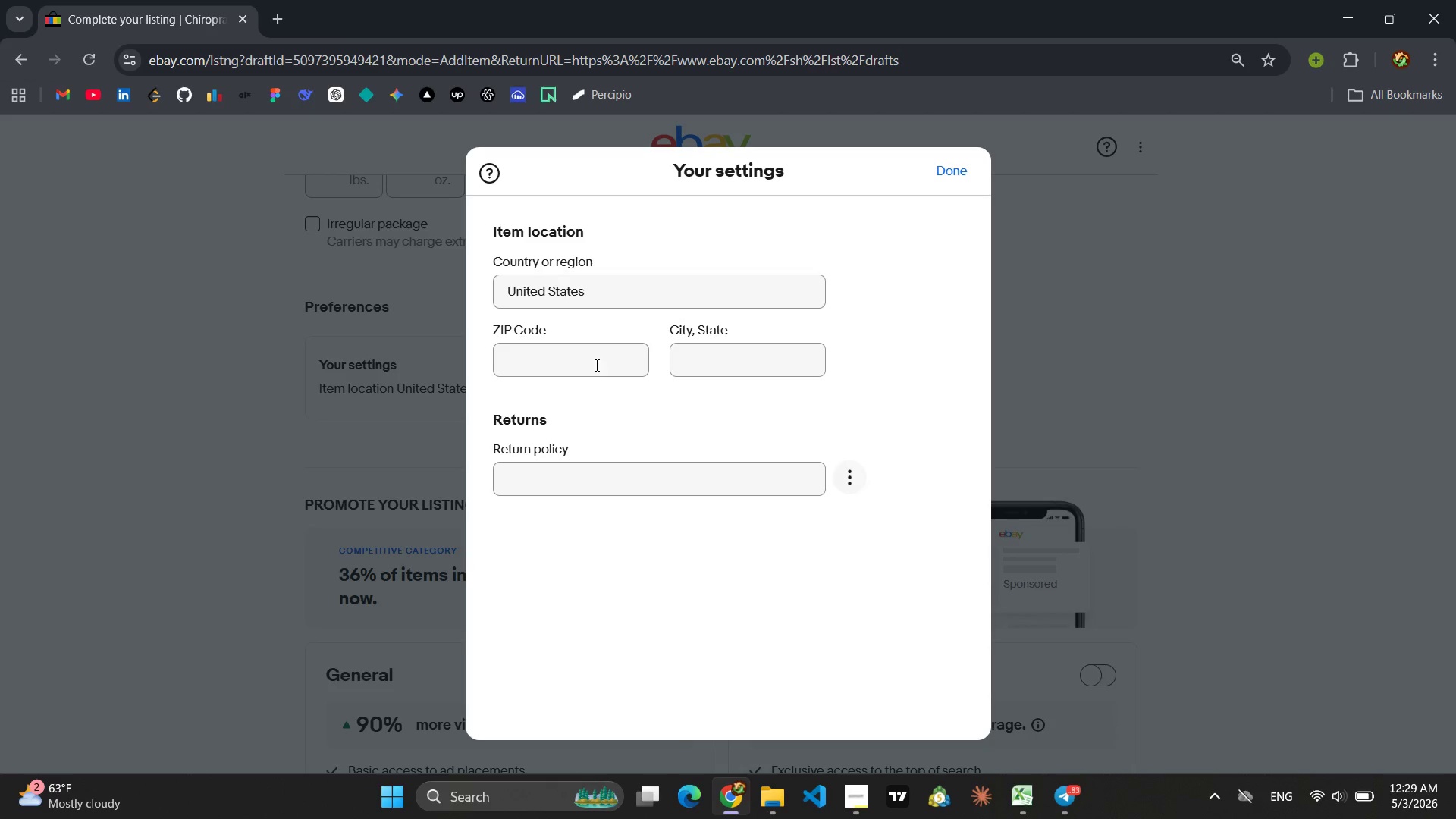 
left_click([575, 359])
 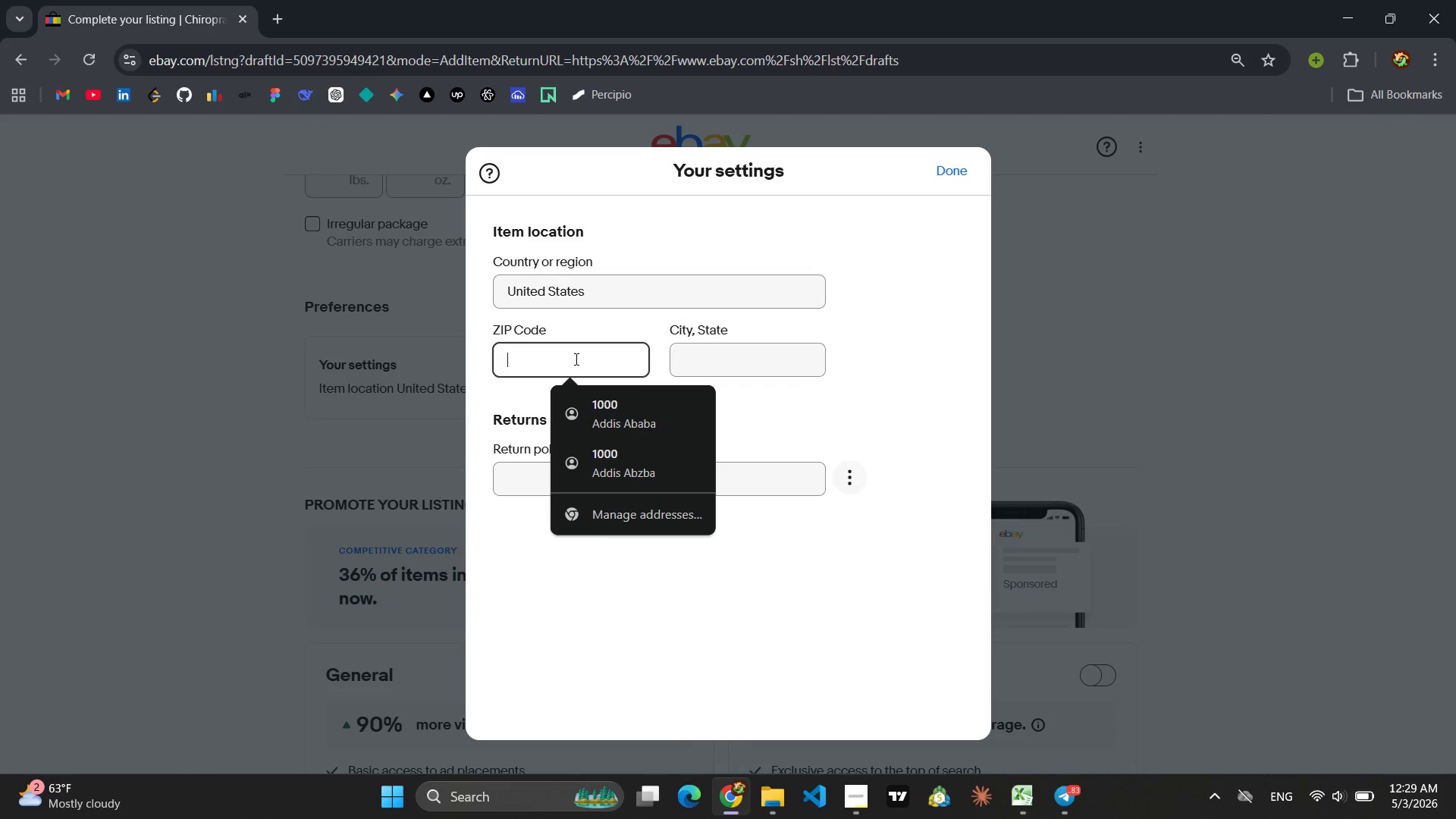 
key(9)
 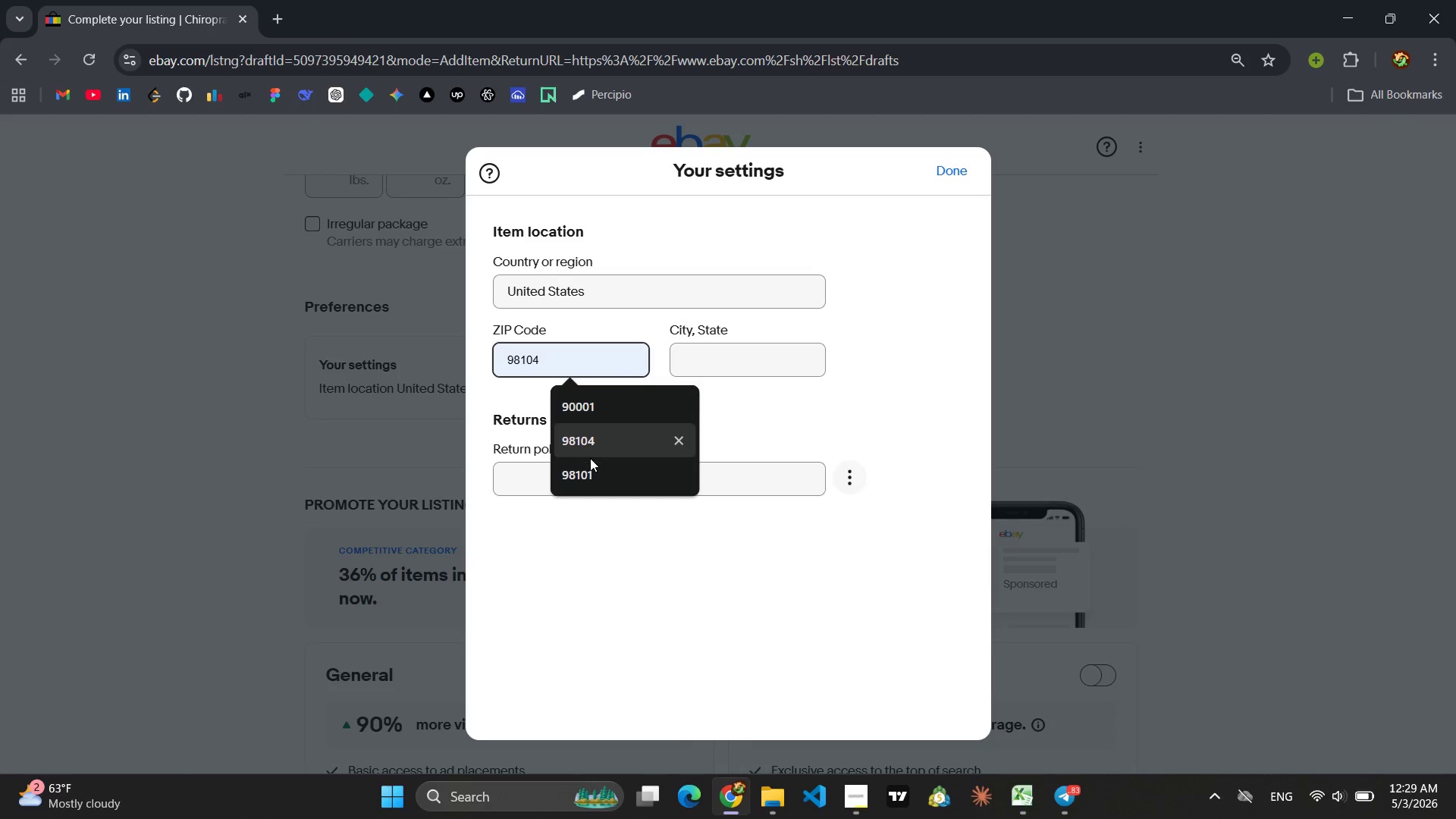 
left_click([588, 472])
 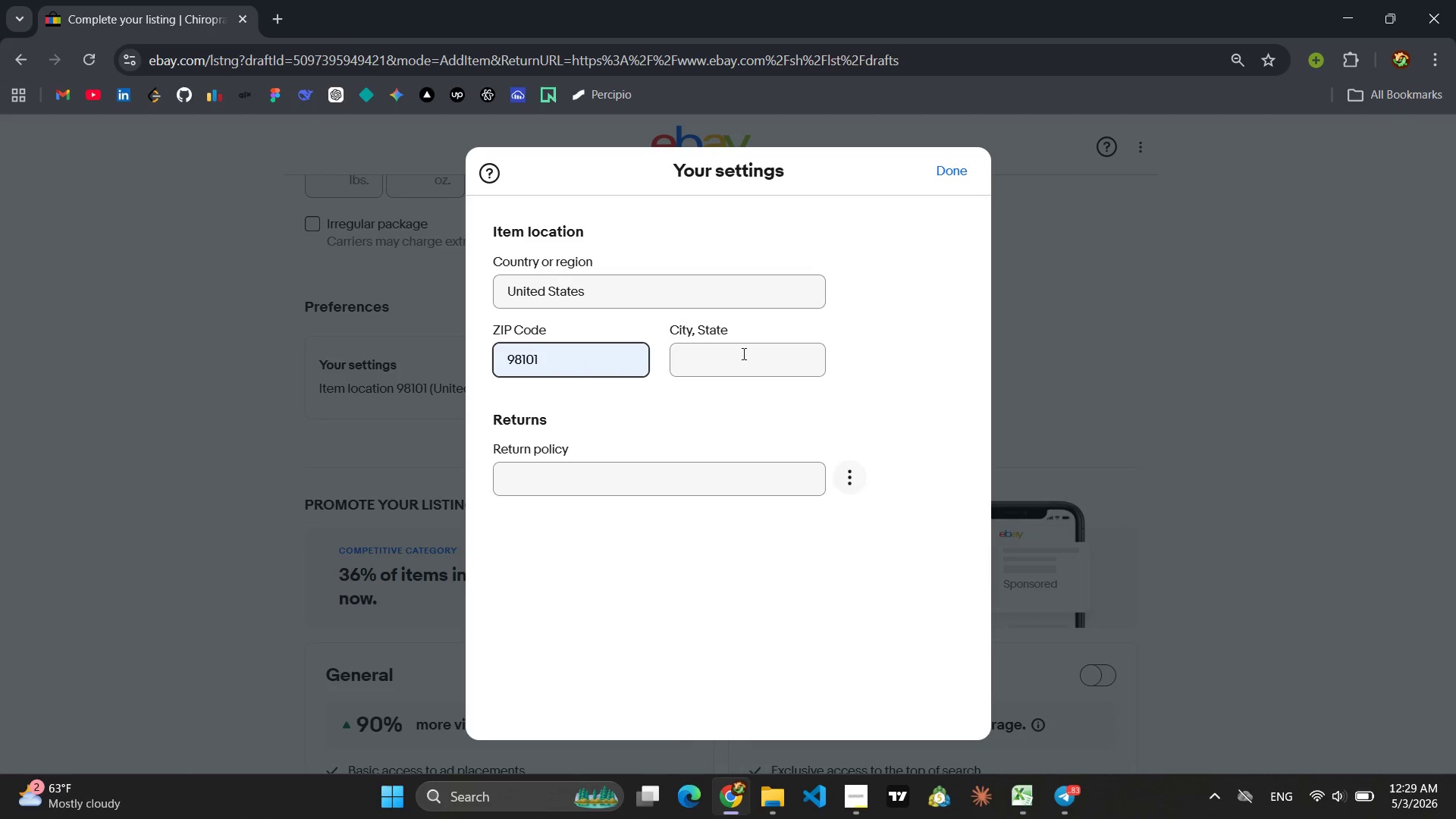 
left_click([742, 353])
 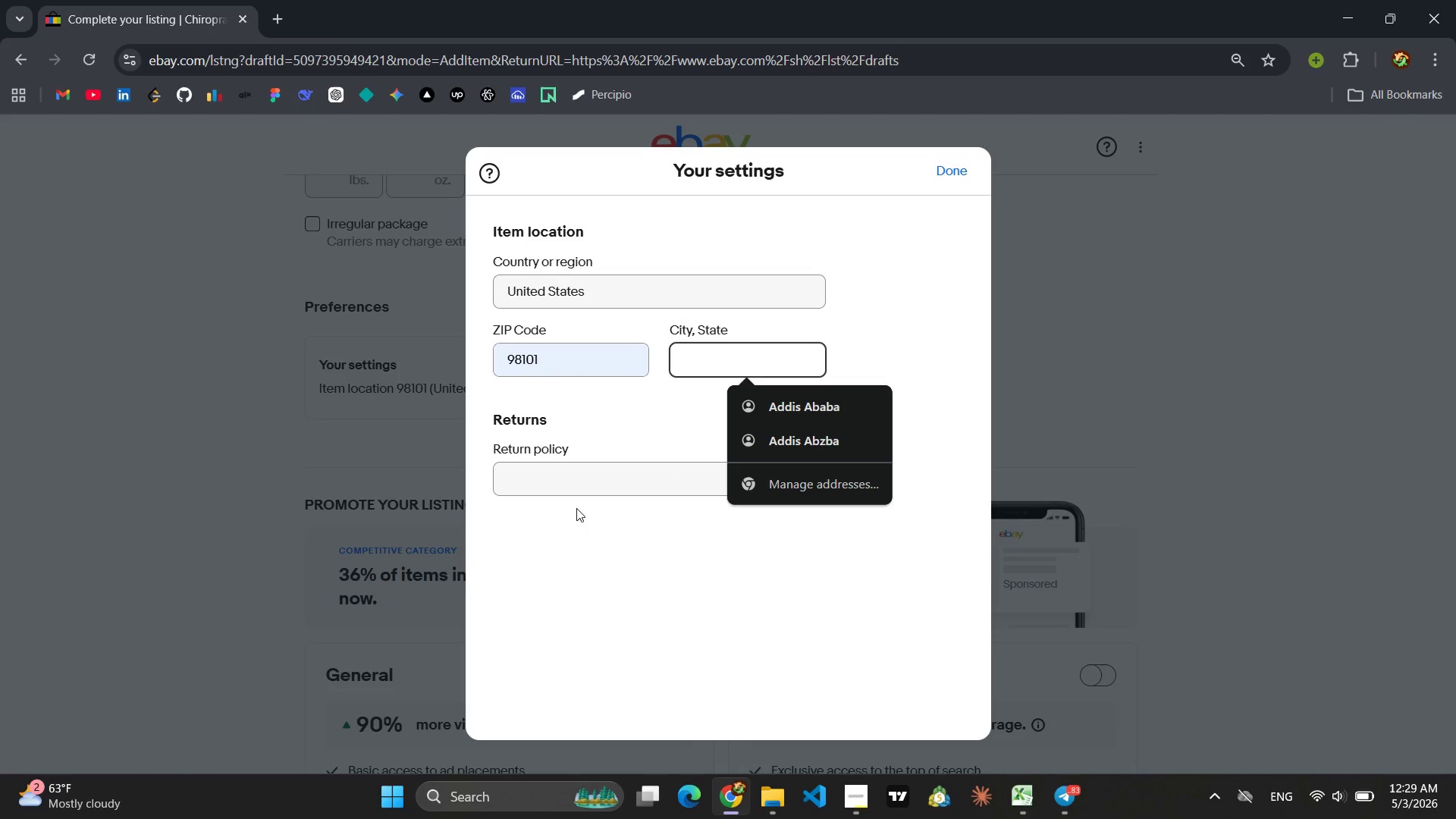 
left_click([576, 508])
 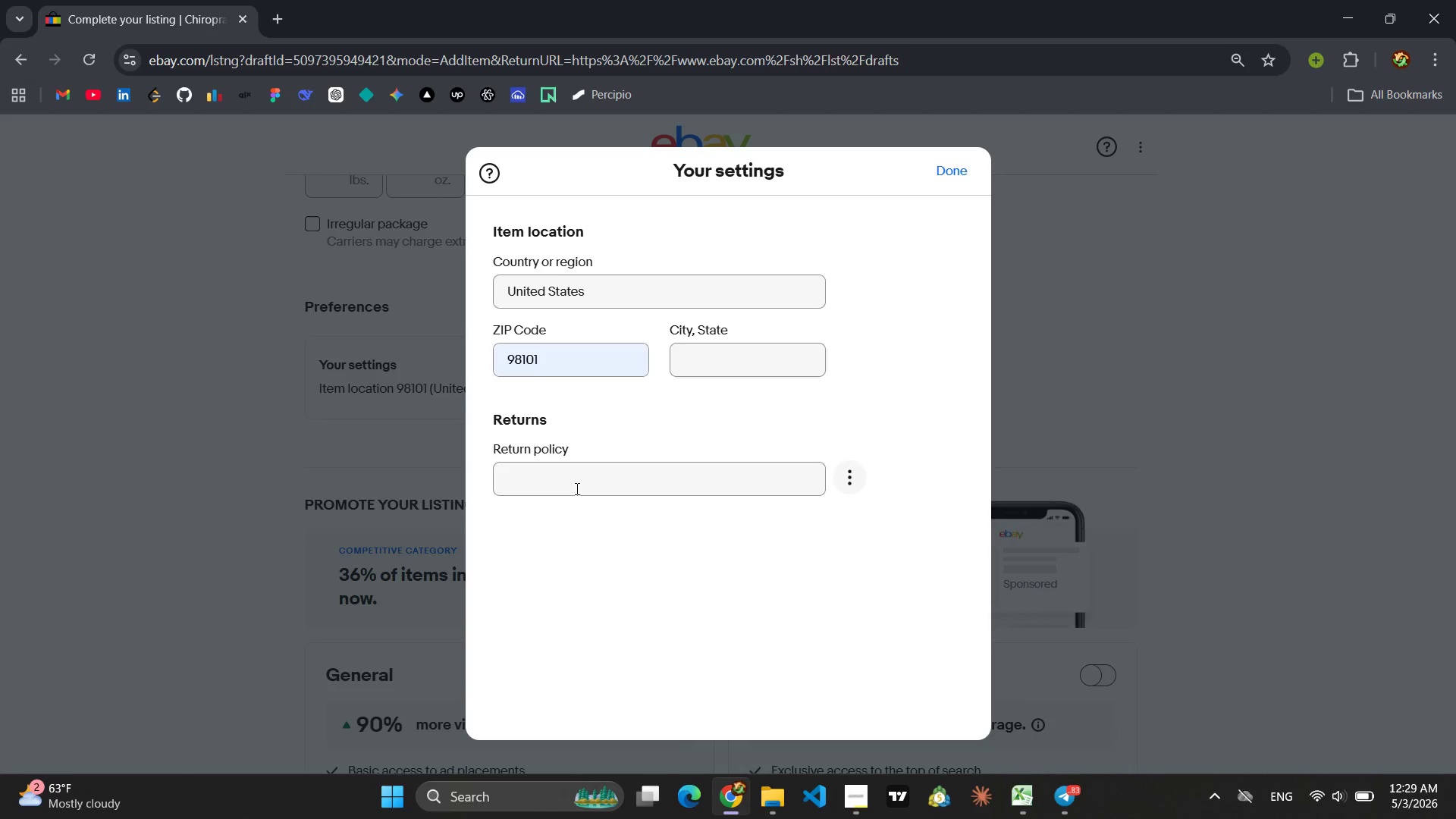 
left_click([576, 488])
 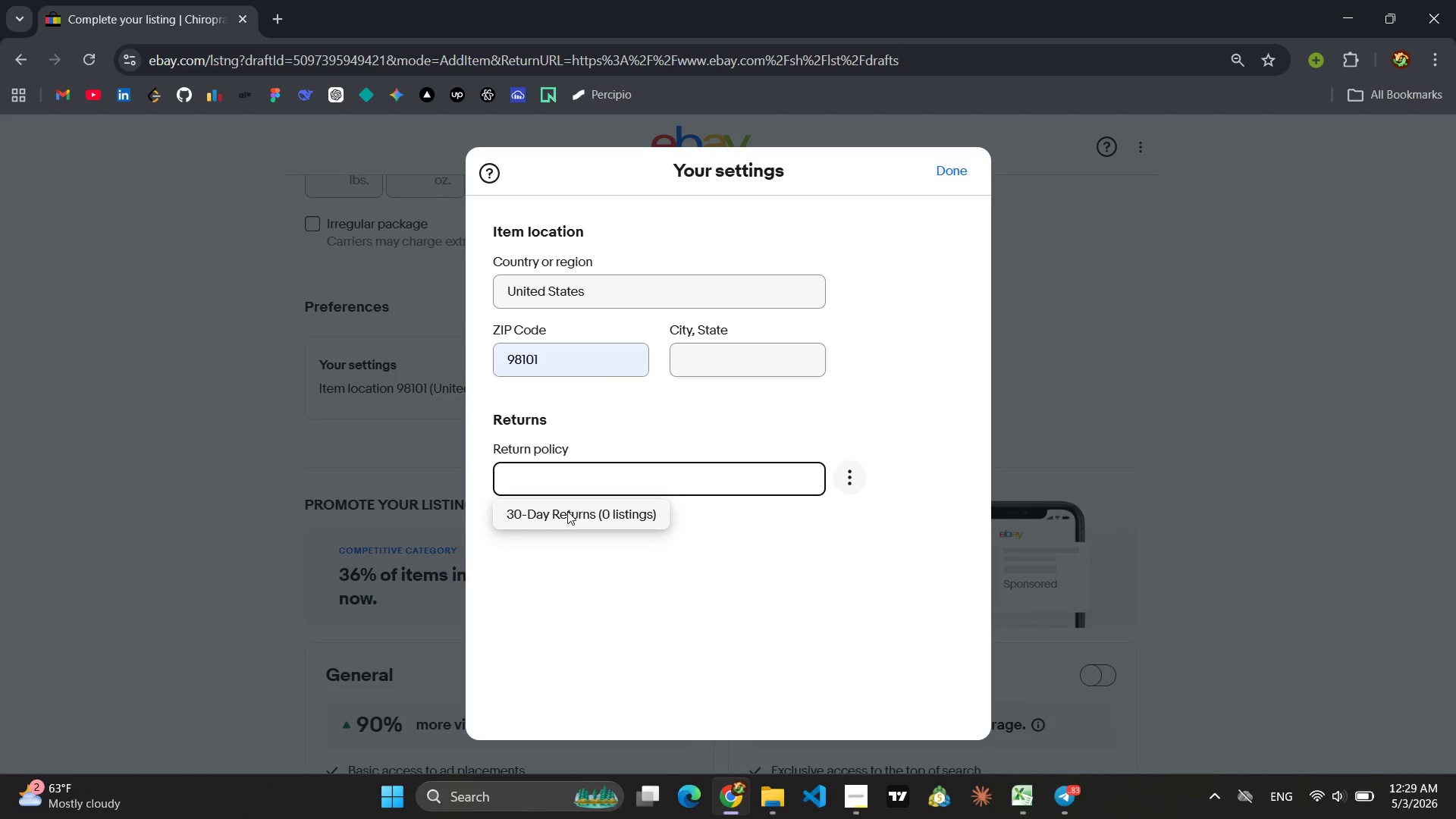 
left_click([567, 511])
 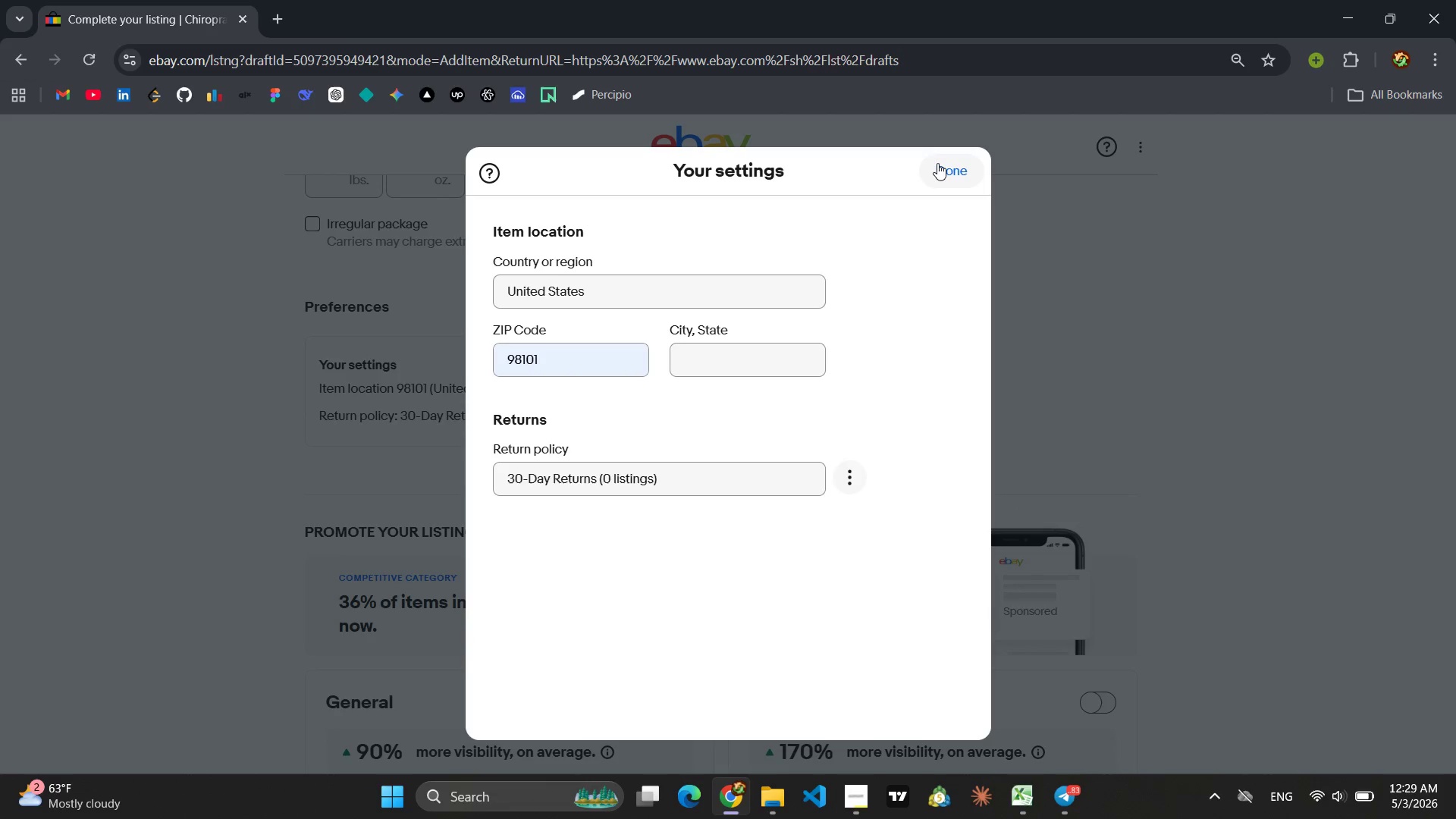 
left_click([956, 155])
 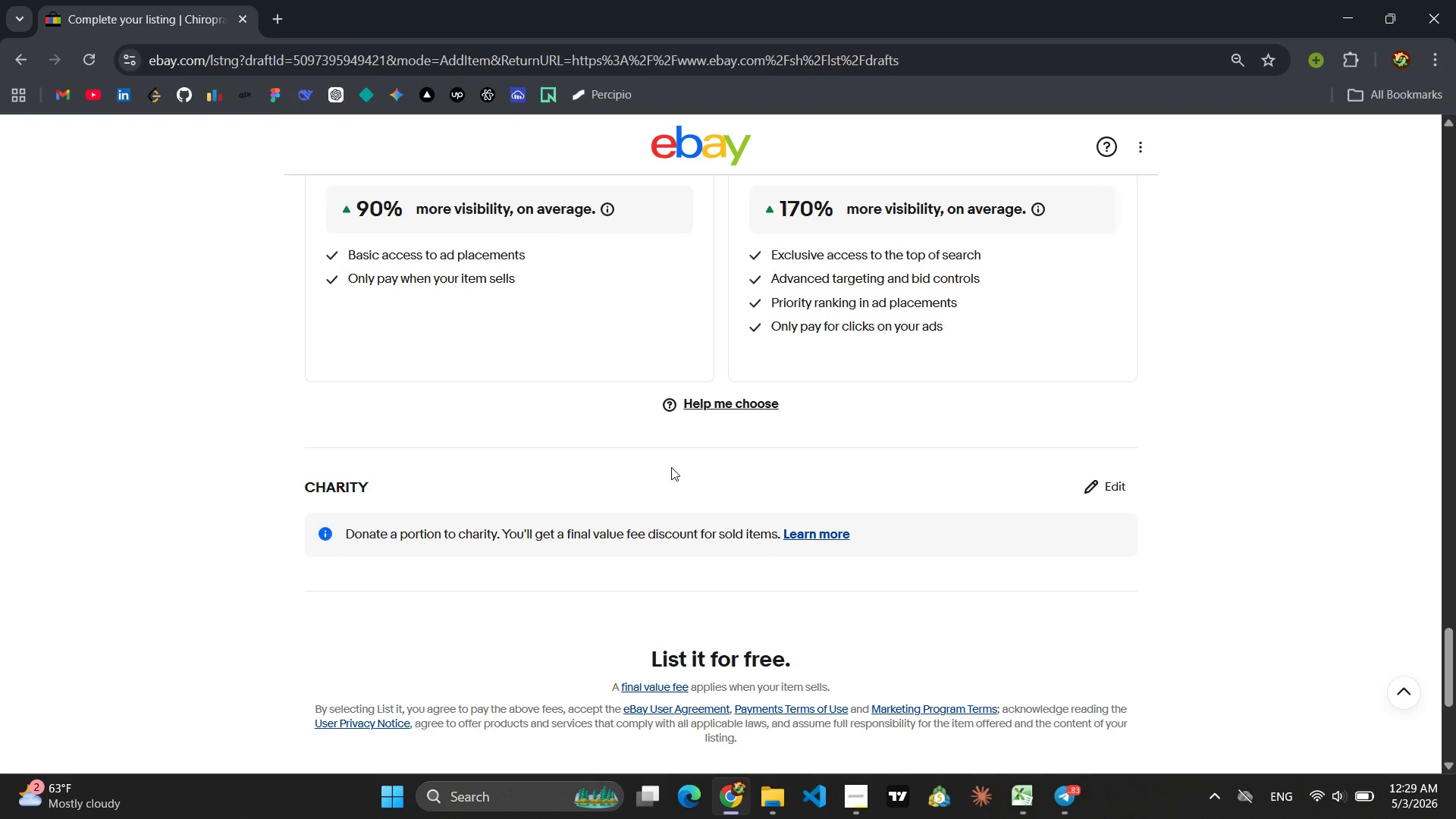 
wait(7.41)
 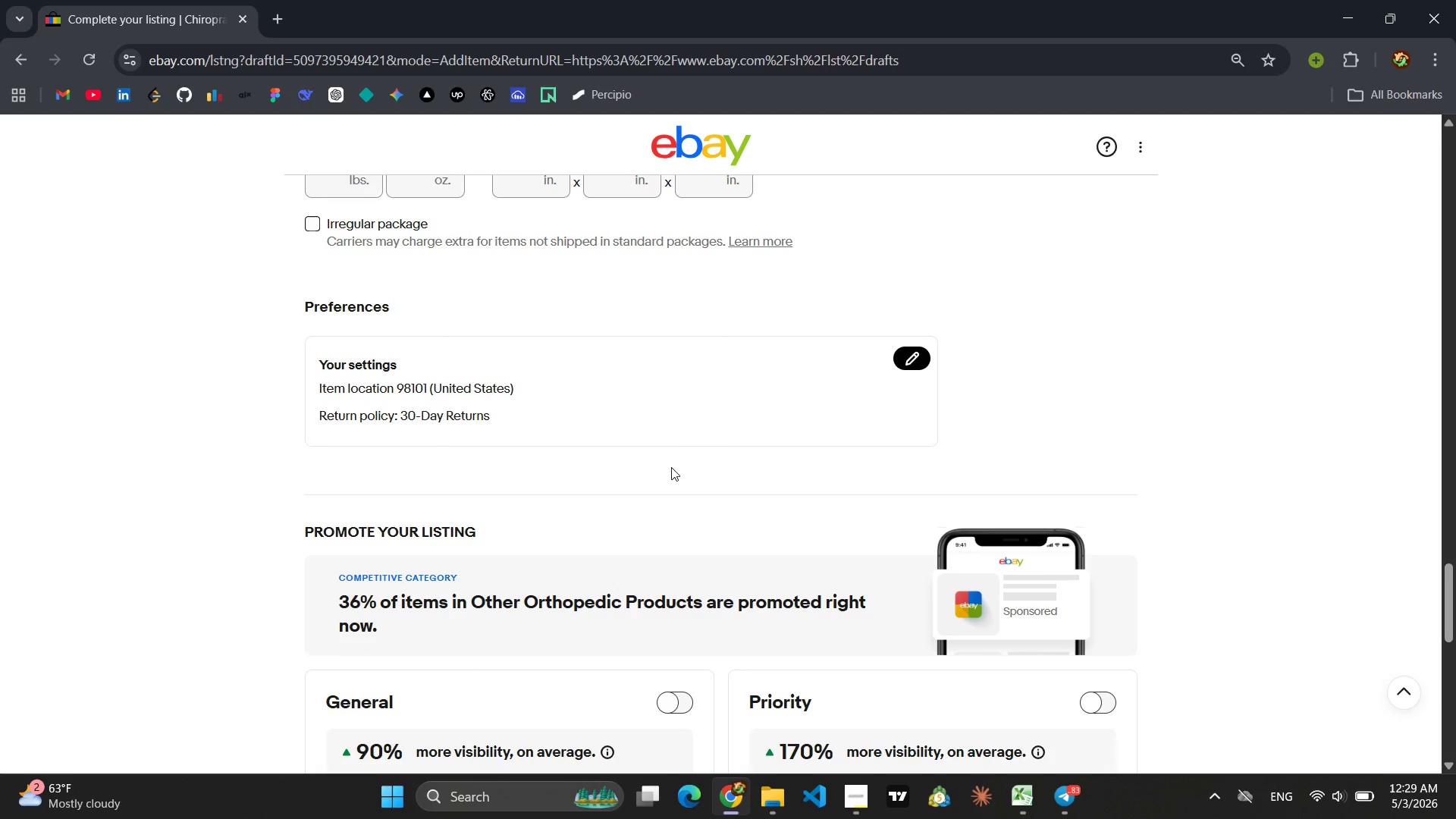 
left_click([691, 474])
 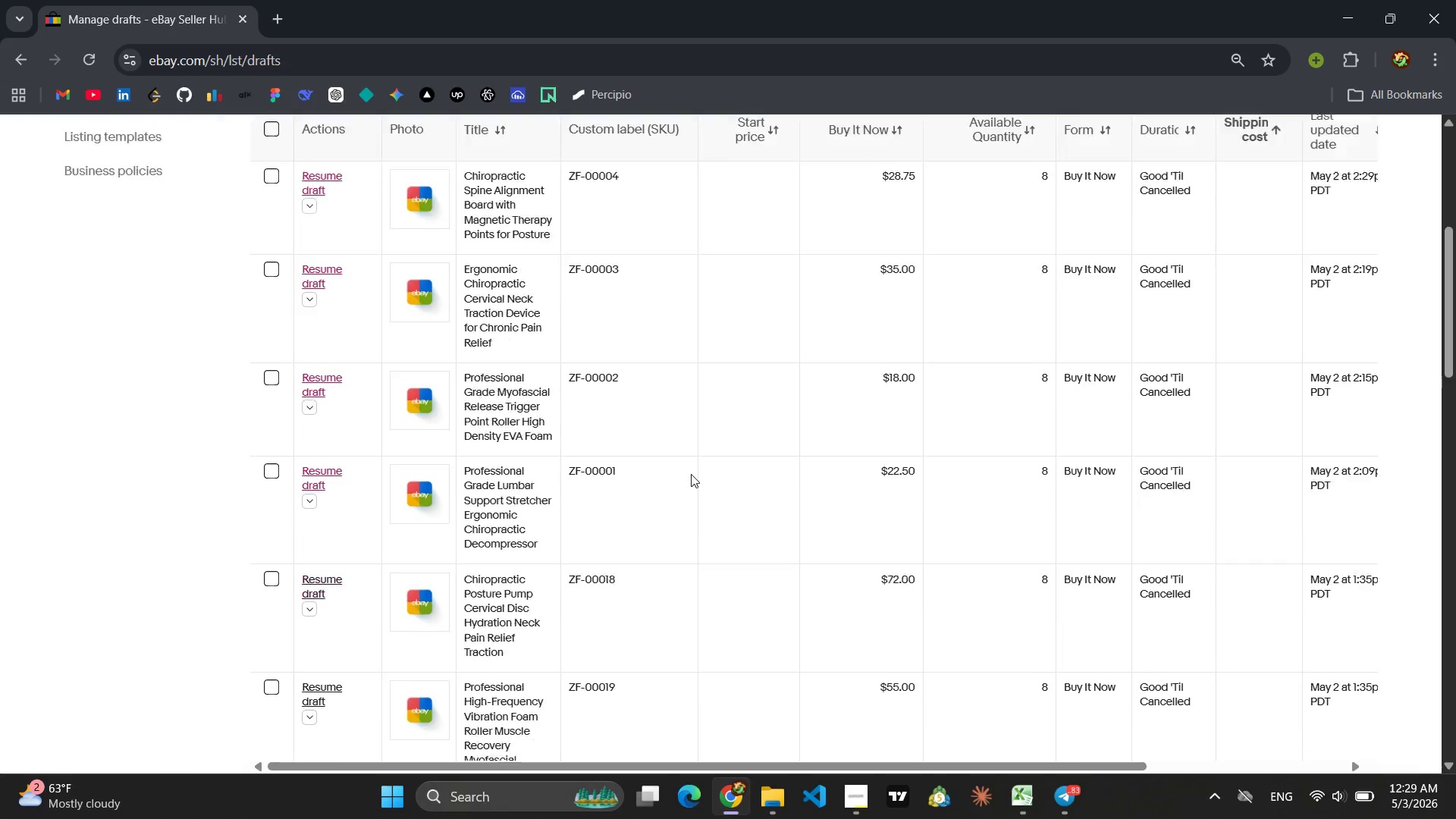 
wait(6.09)
 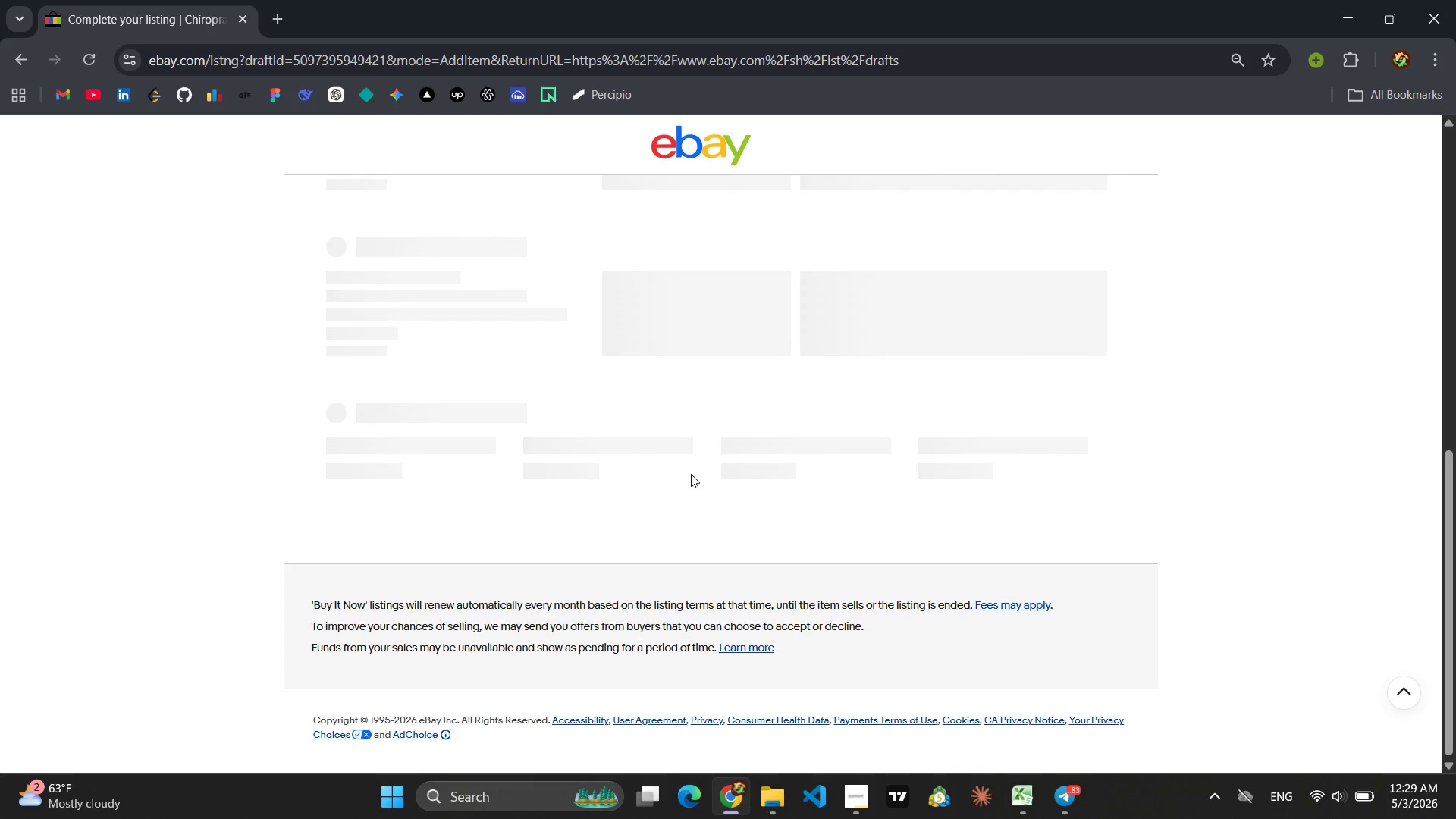 
left_click([322, 422])
 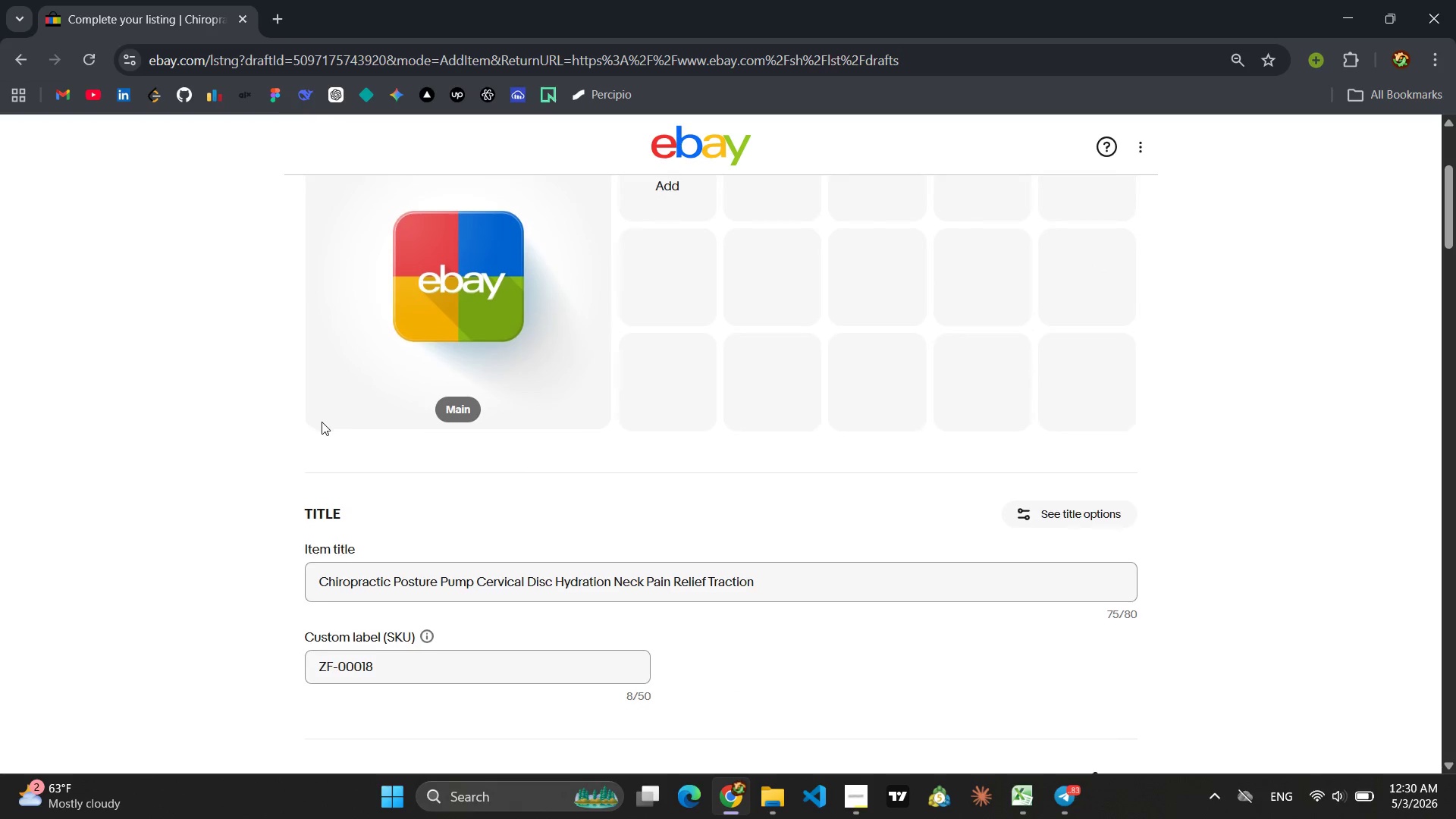 
wait(16.23)
 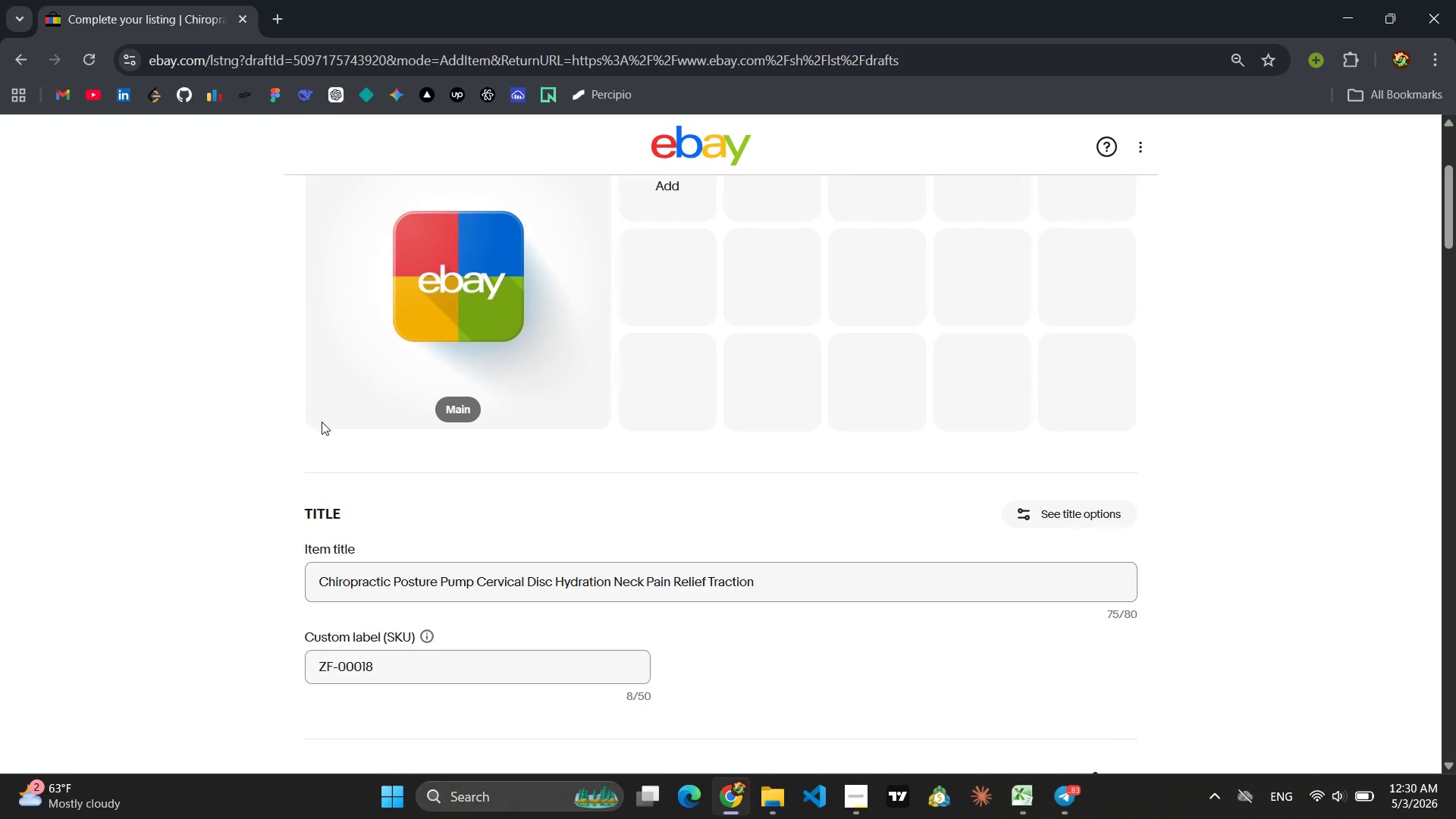 
left_click([20, 67])
 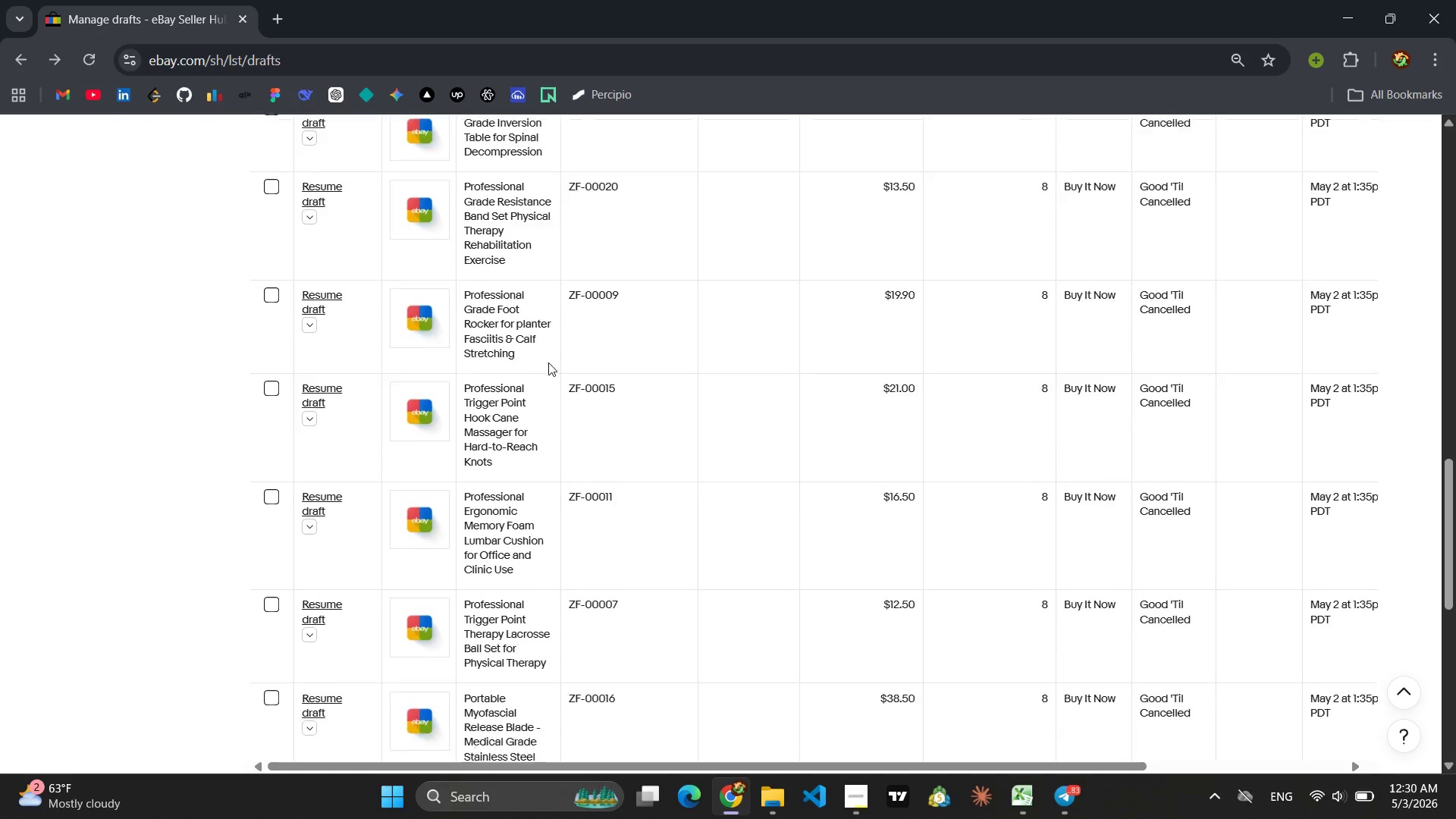 
wait(21.64)
 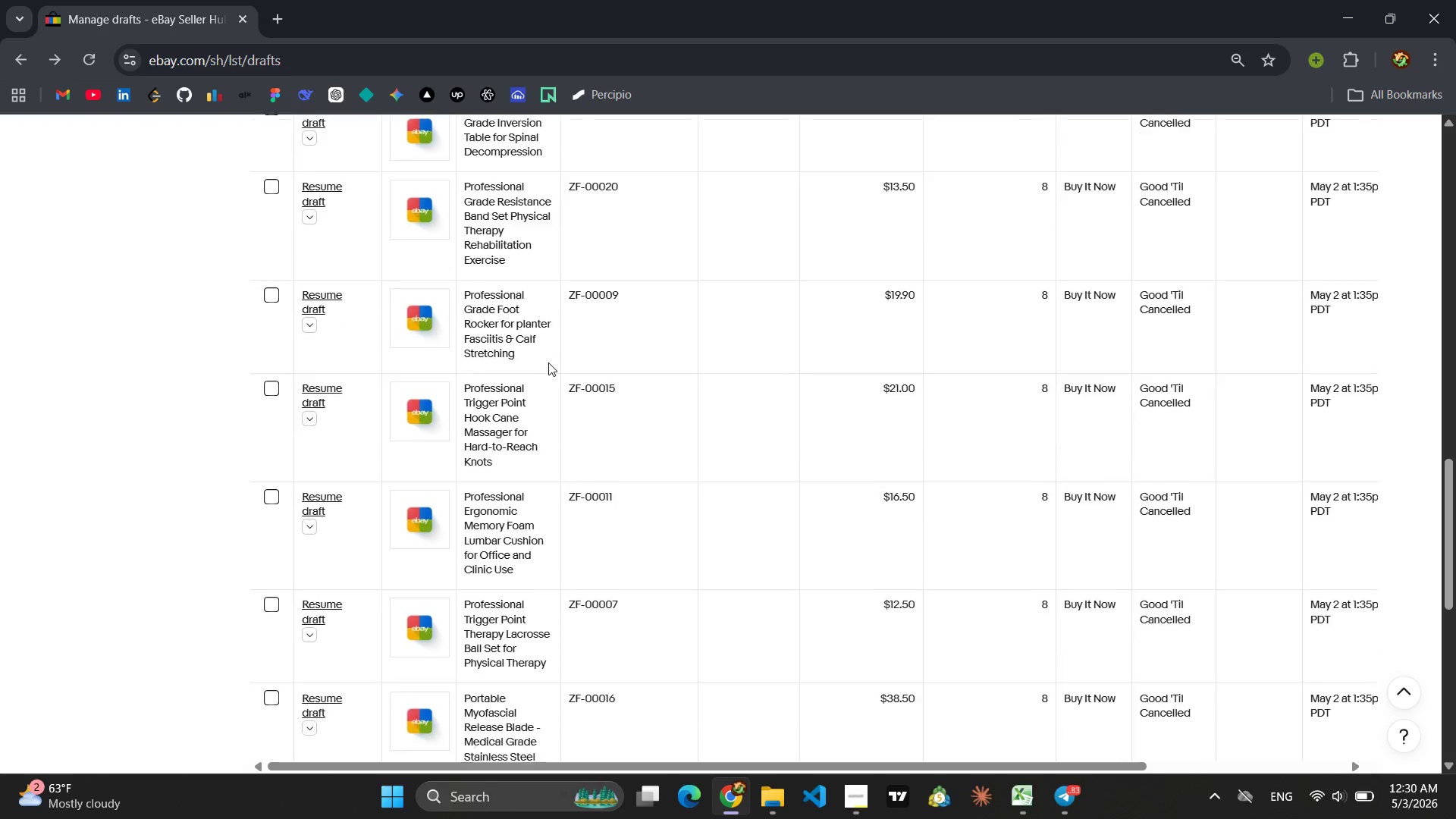 
left_click([319, 575])
 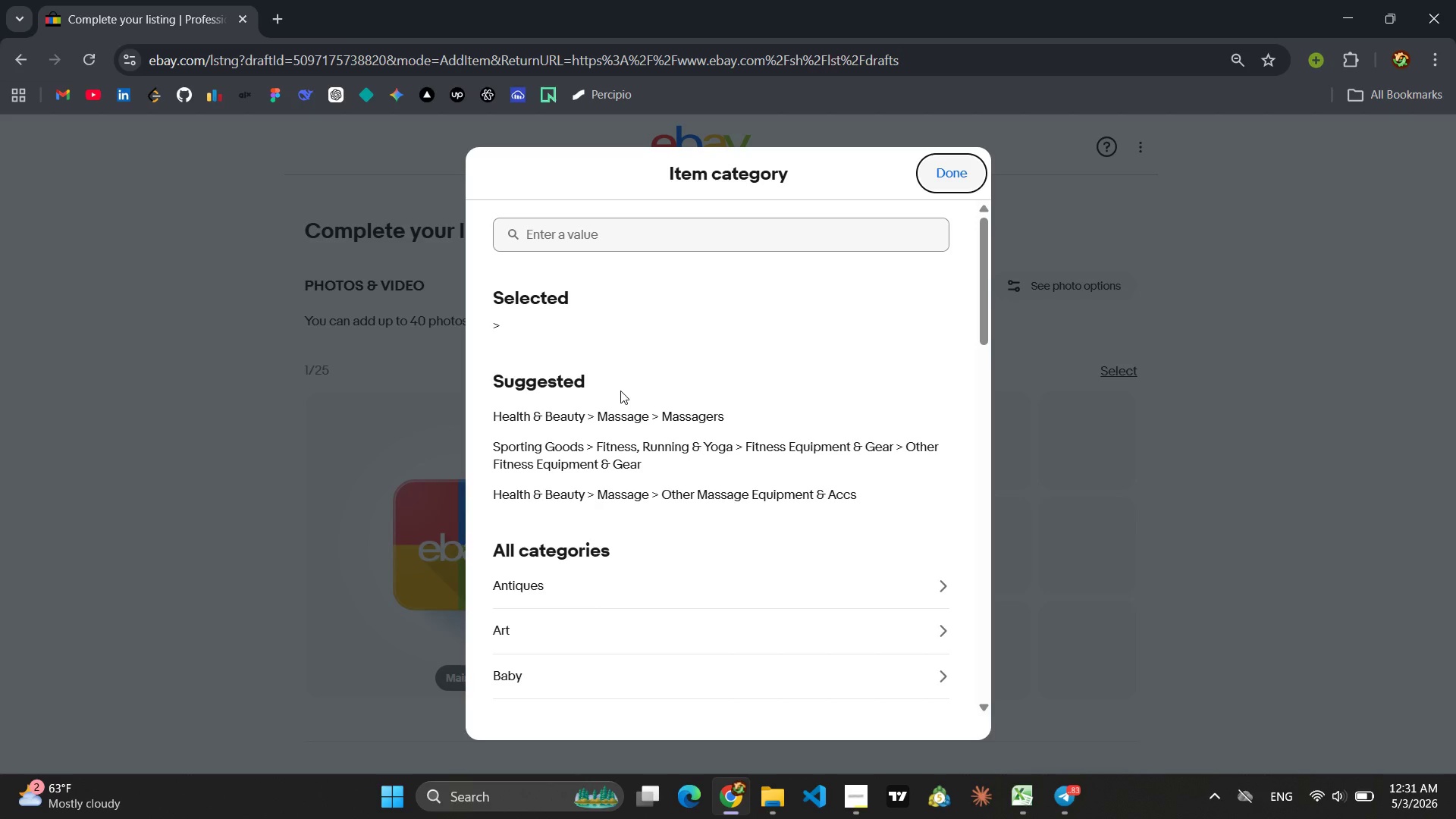 
wait(36.89)
 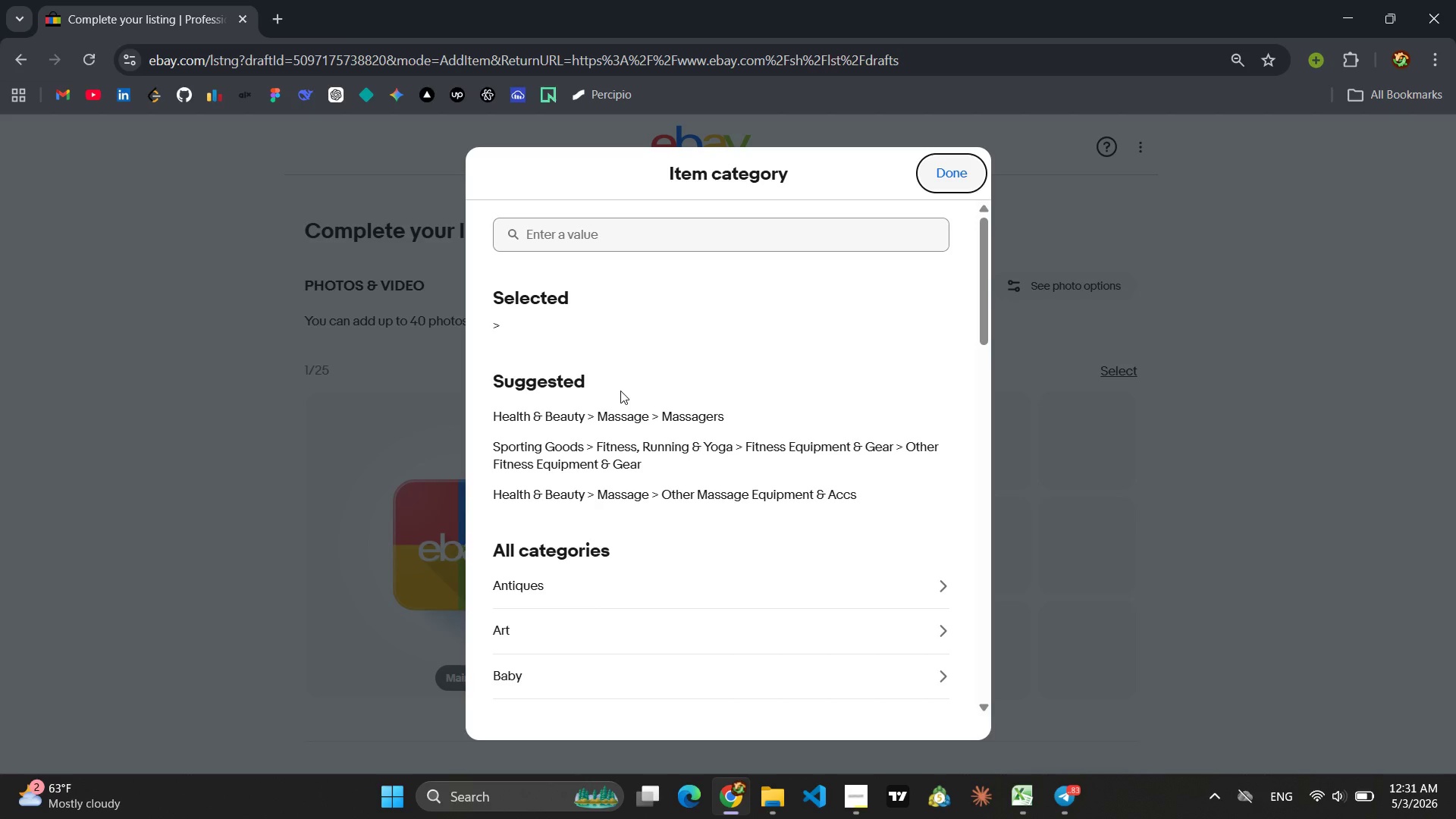 
left_click([612, 414])
 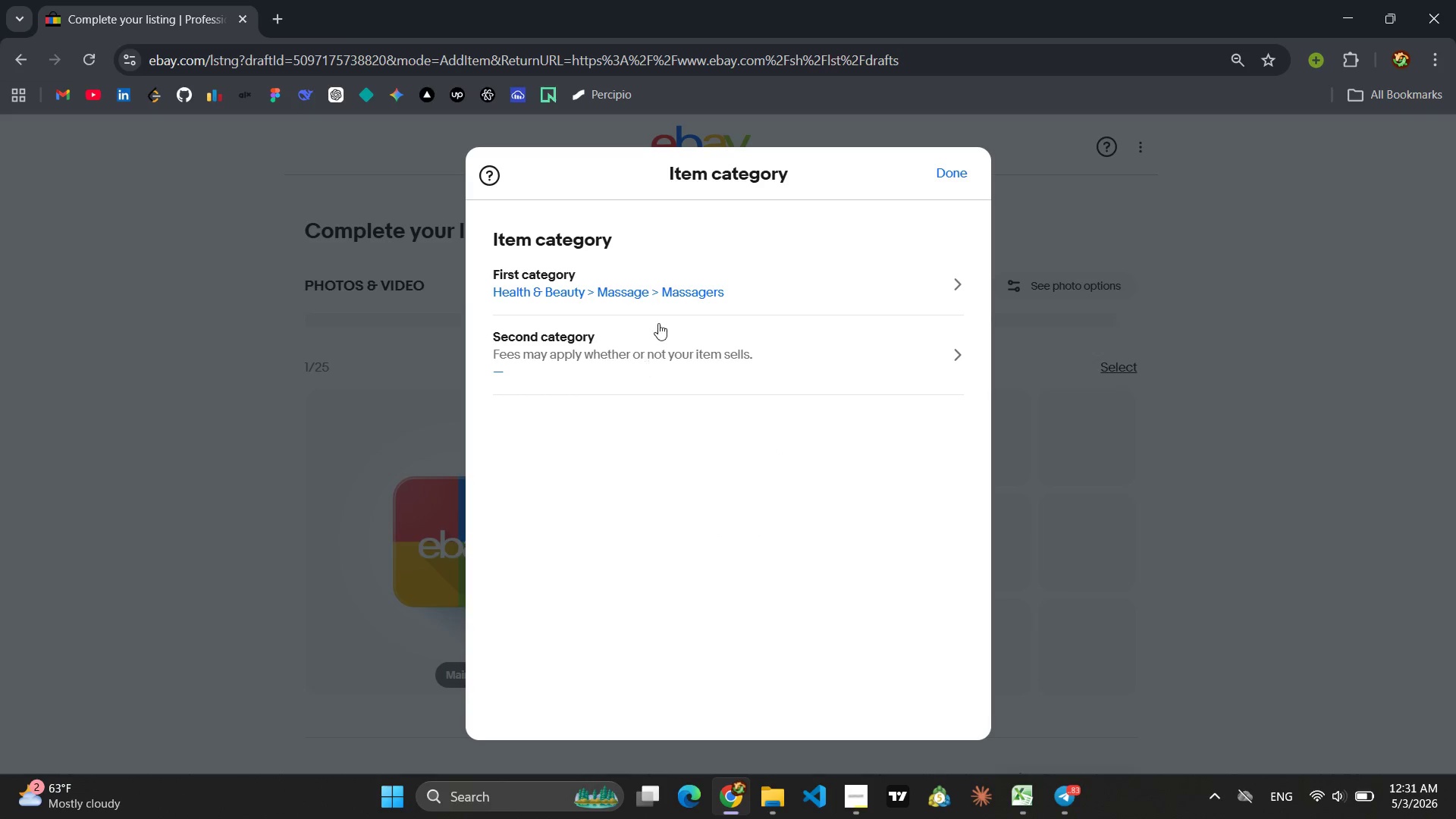 
wait(5.58)
 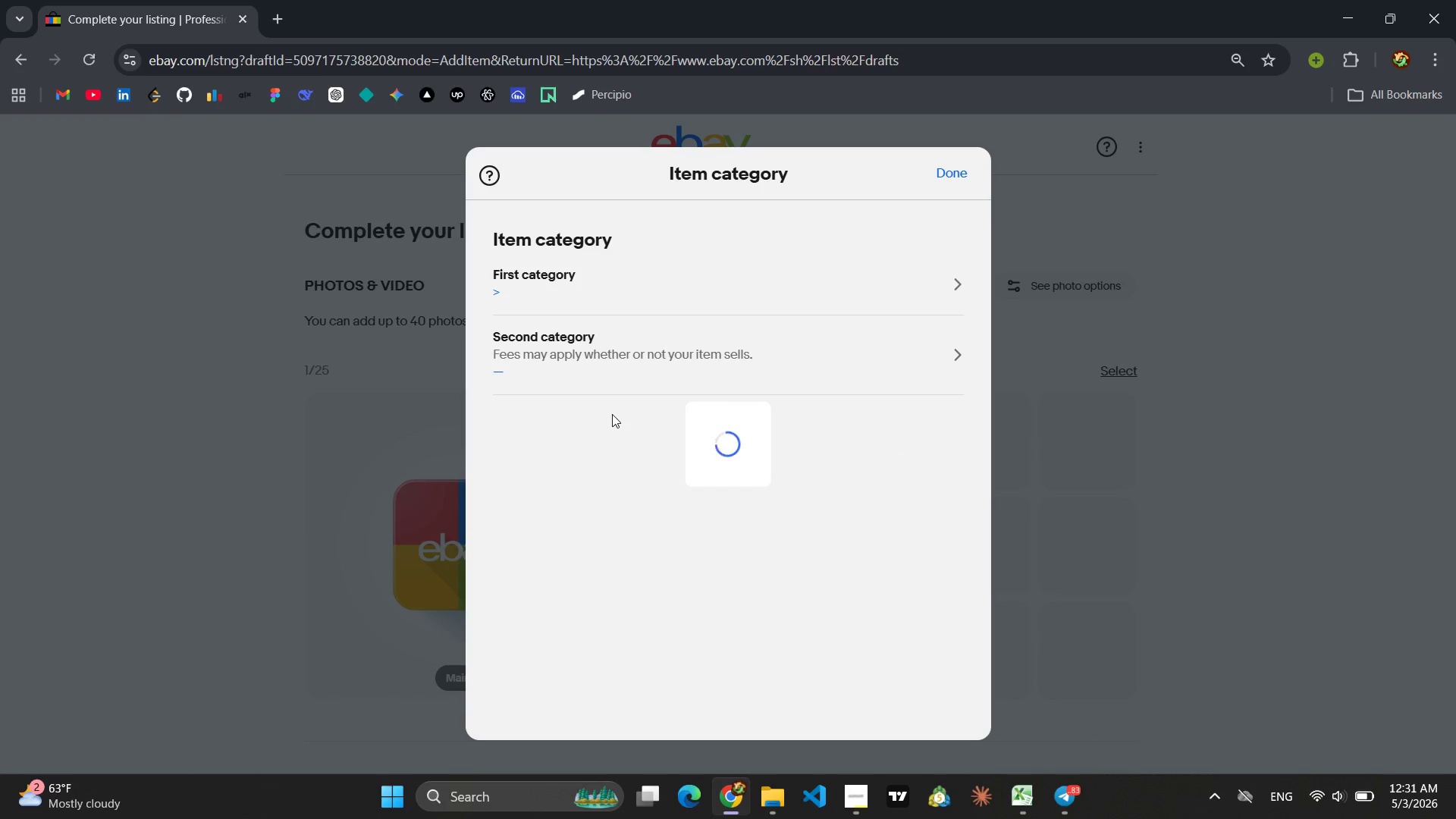 
left_click([937, 180])
 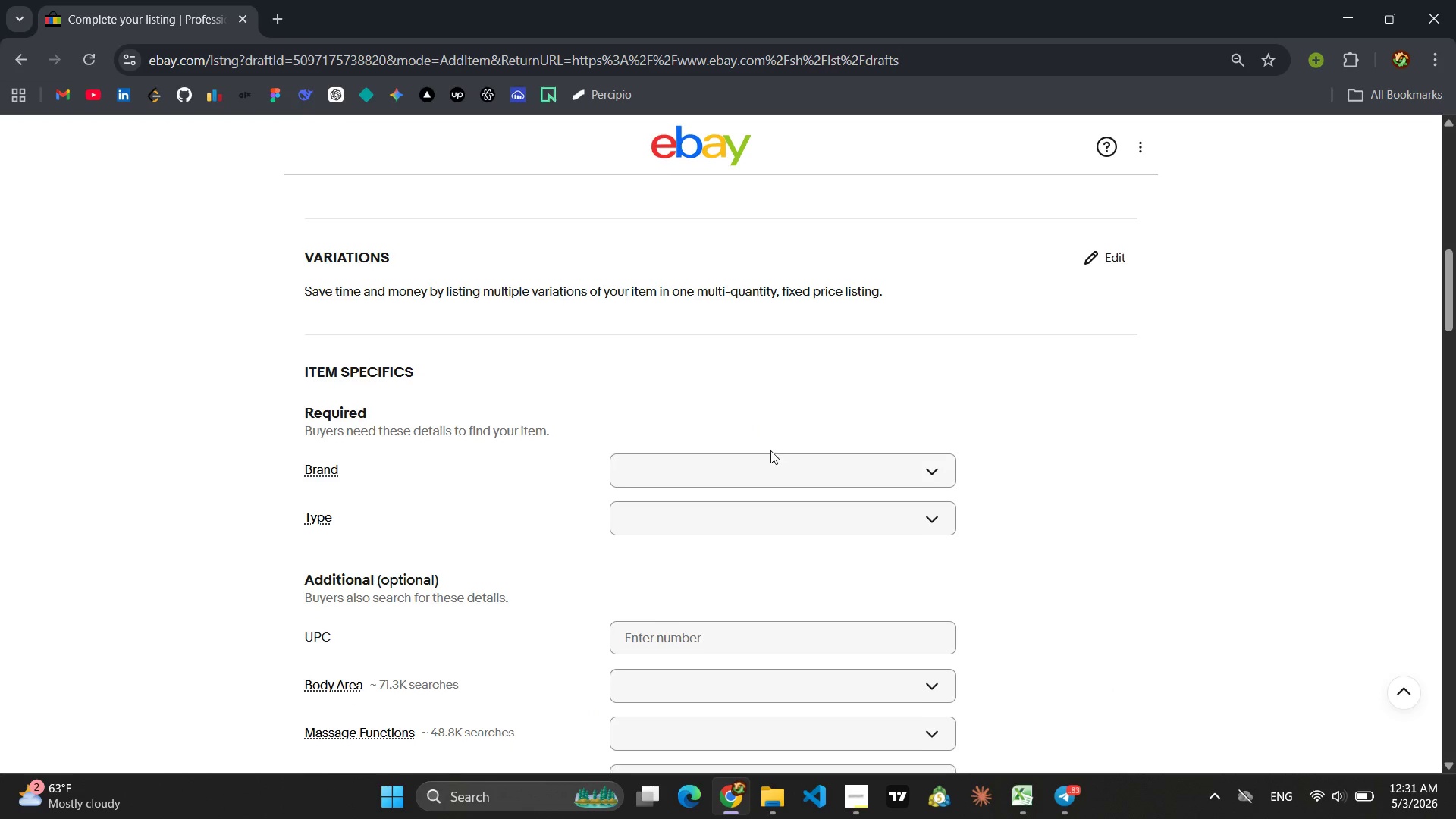 
wait(6.67)
 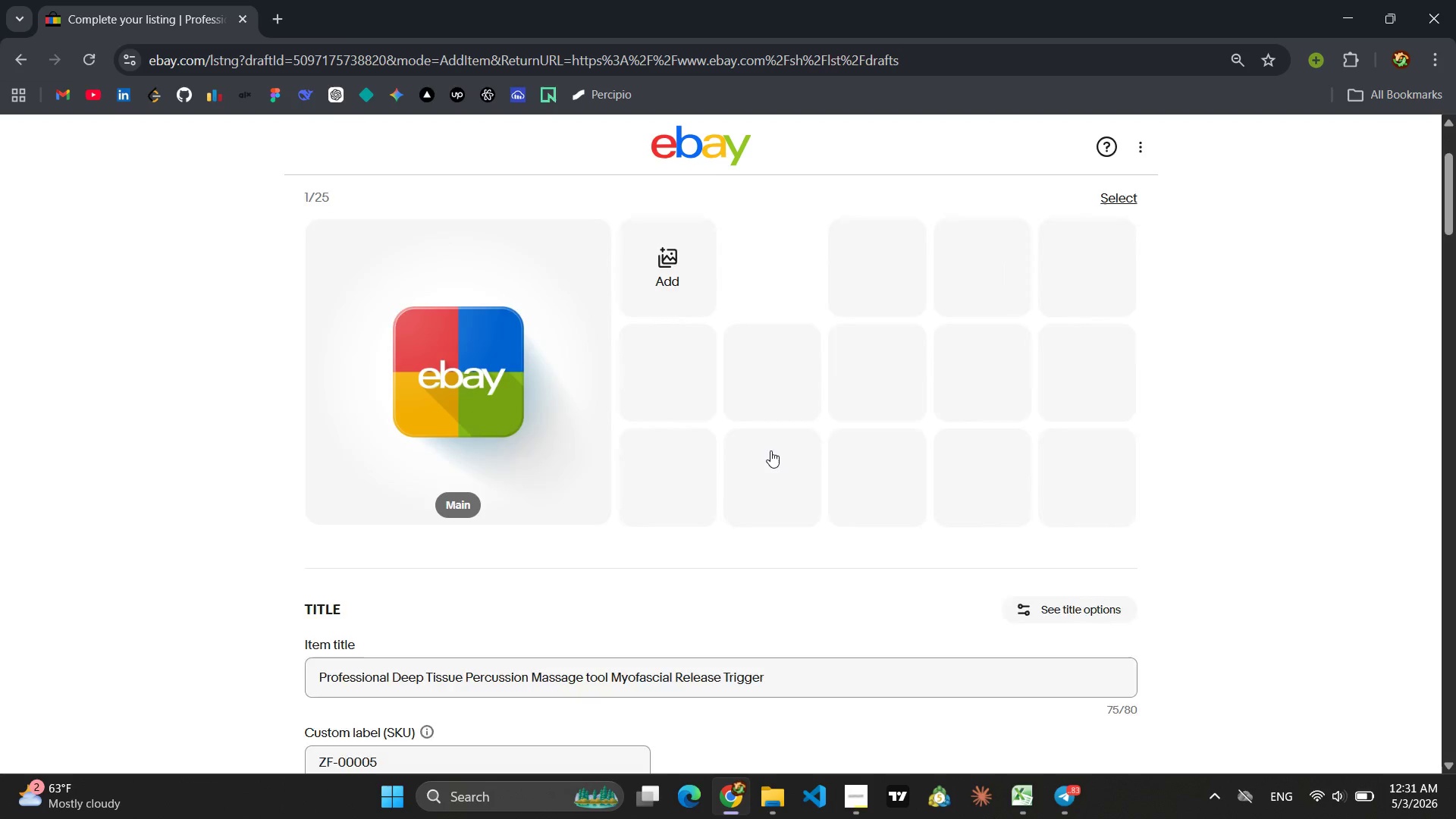 
left_click([786, 444])
 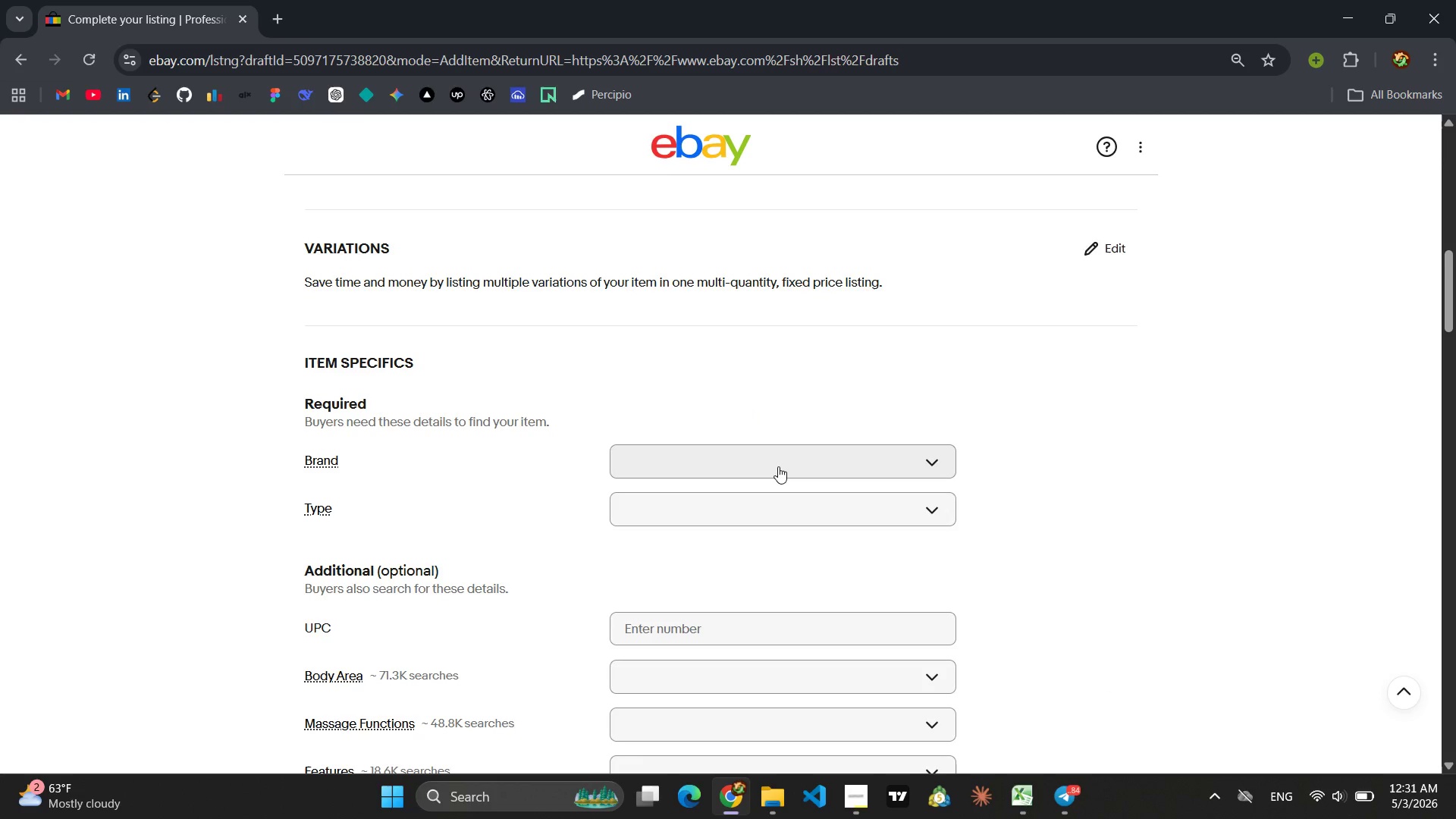 
left_click([778, 466])
 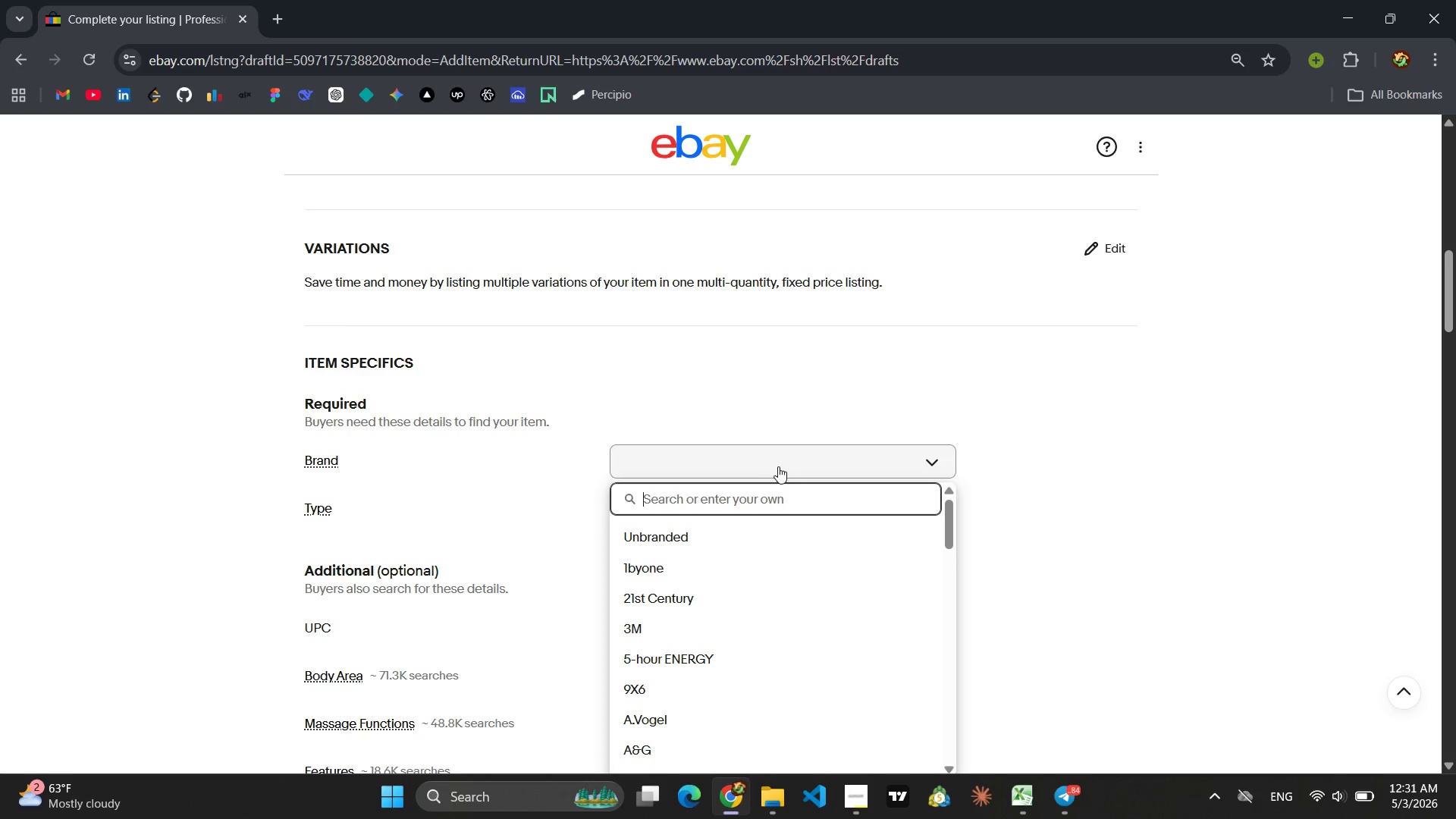 
type(BioKinetics )
 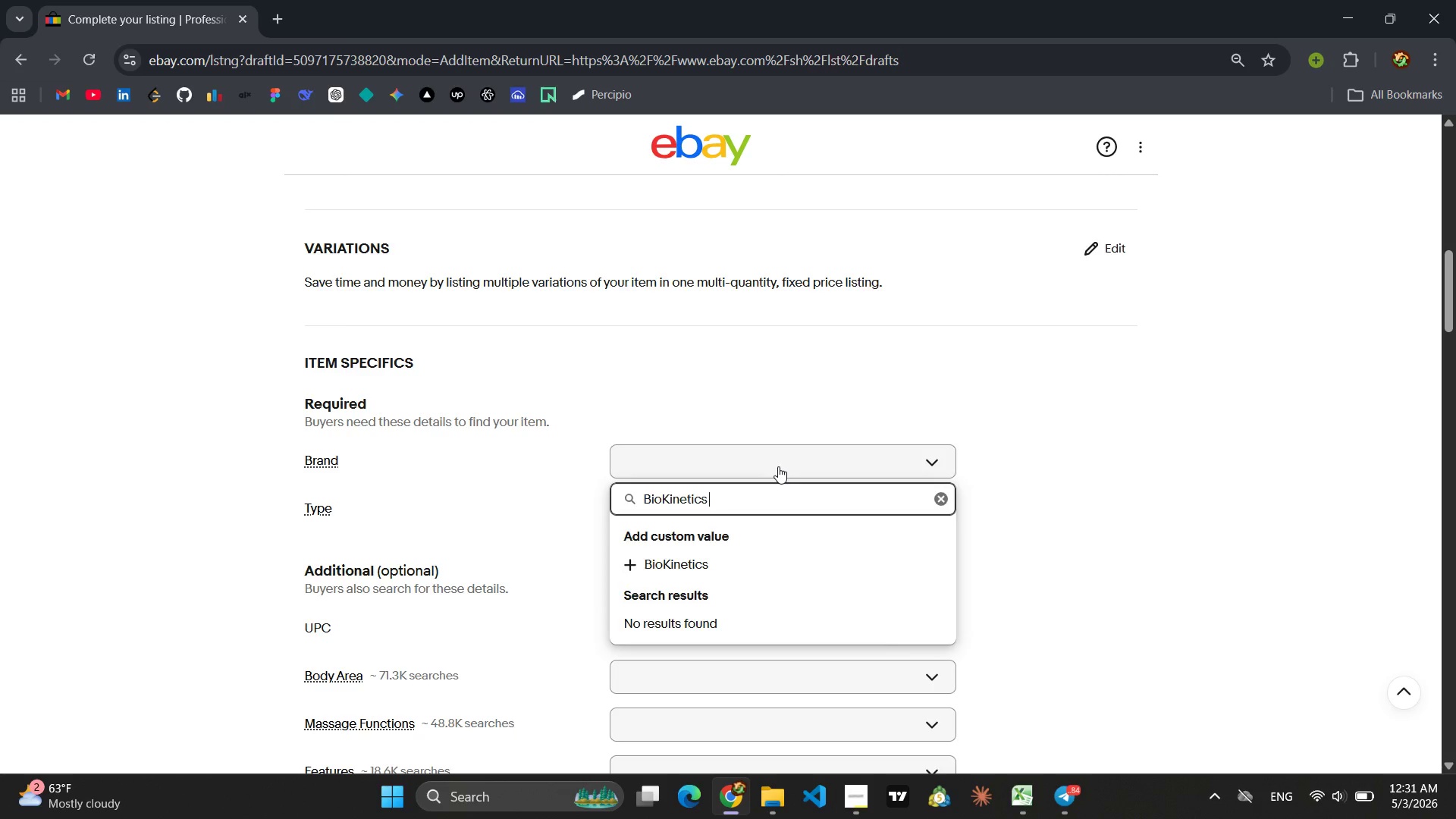 
key(Enter)
 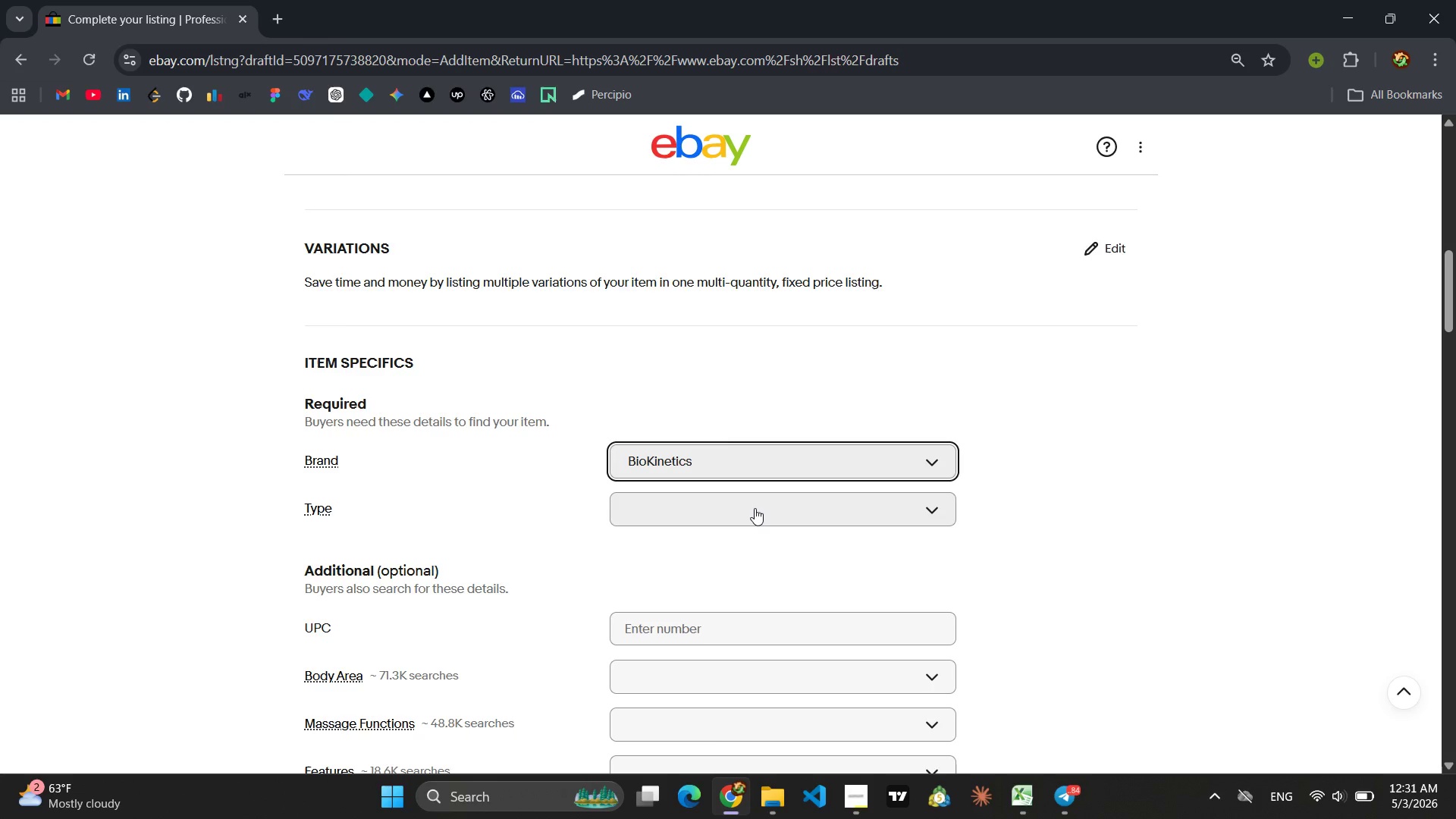 
wait(6.42)
 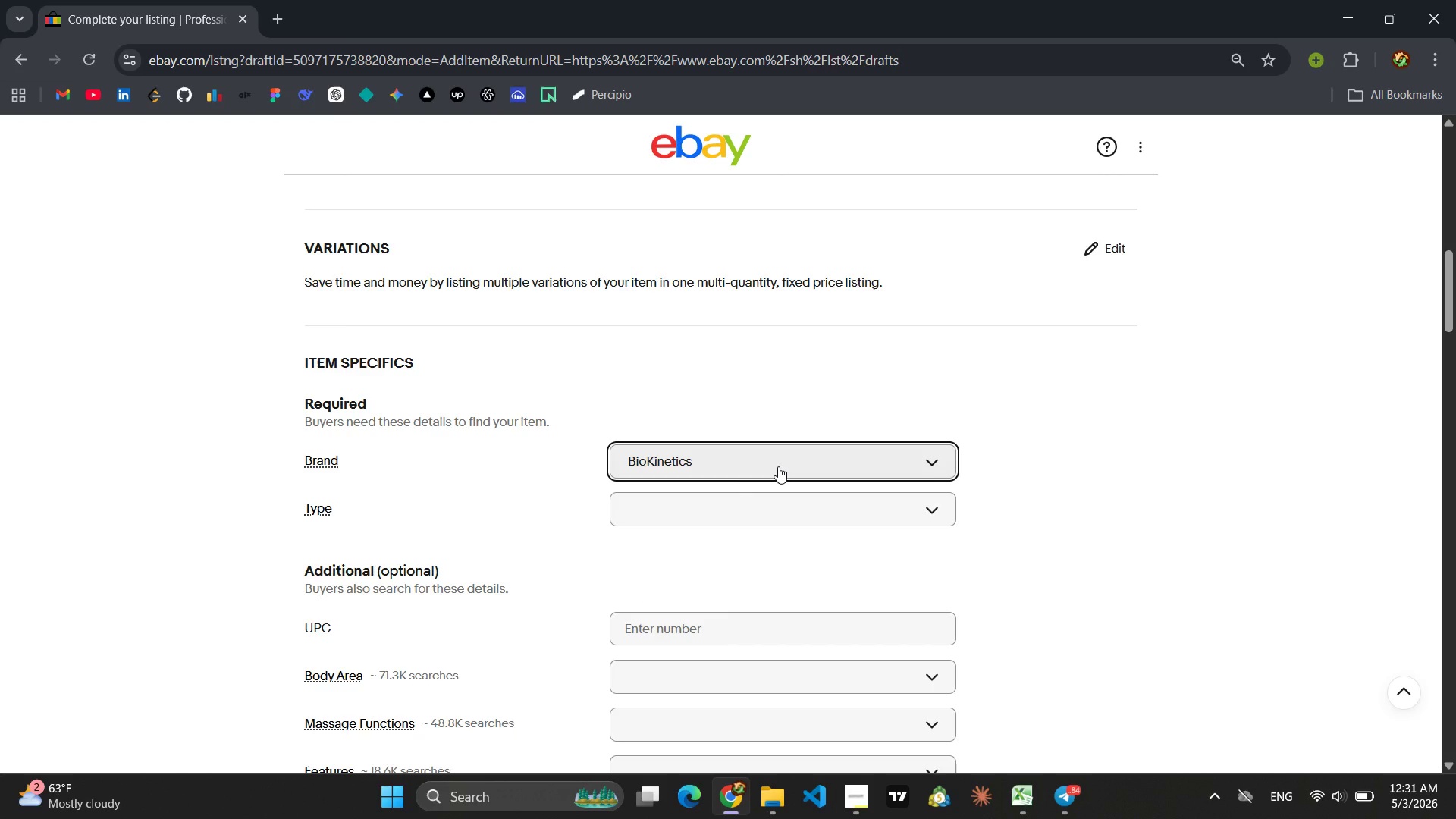 
left_click([755, 508])
 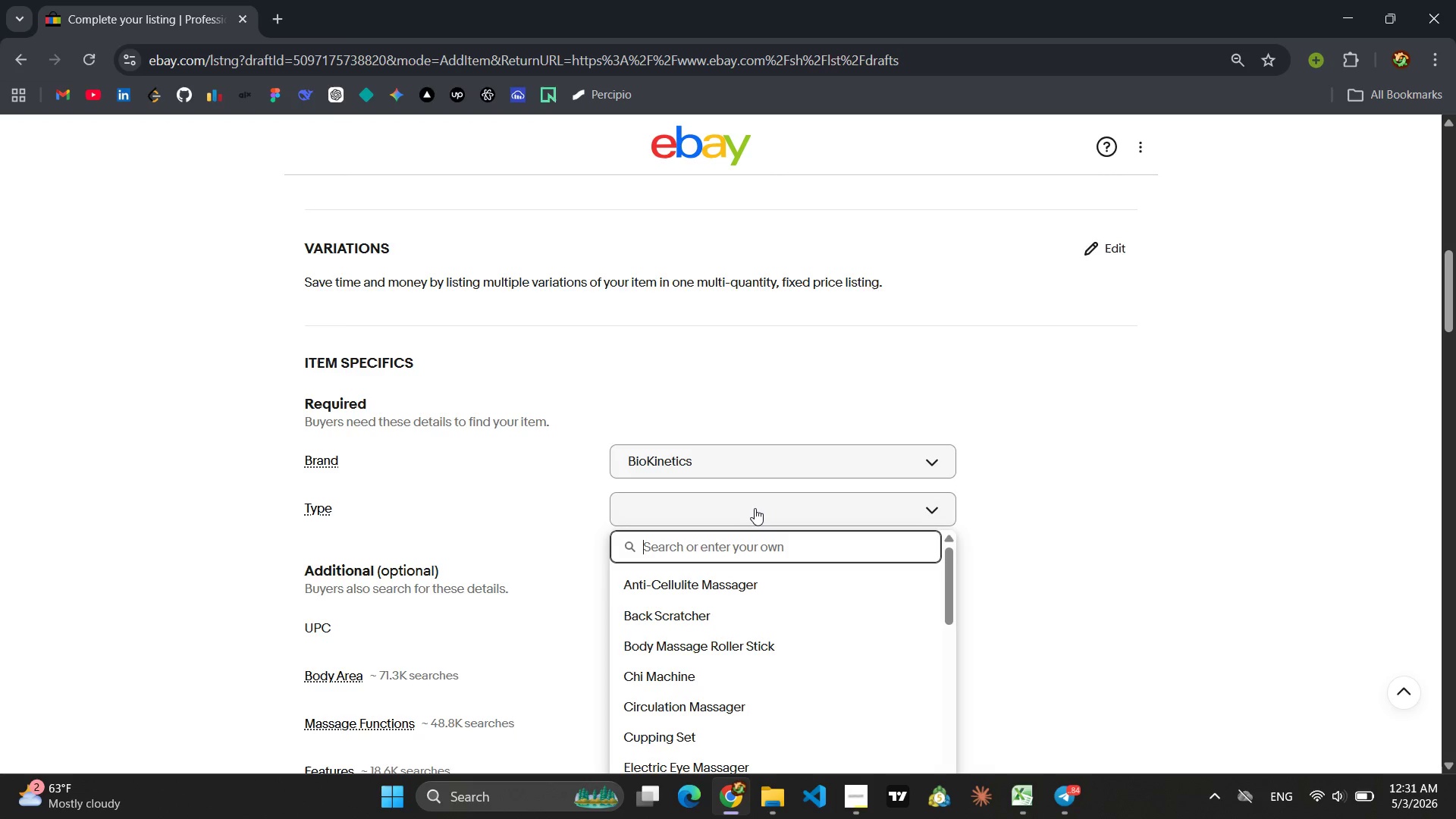 
type(Percussion Massager )
key(Backspace)
 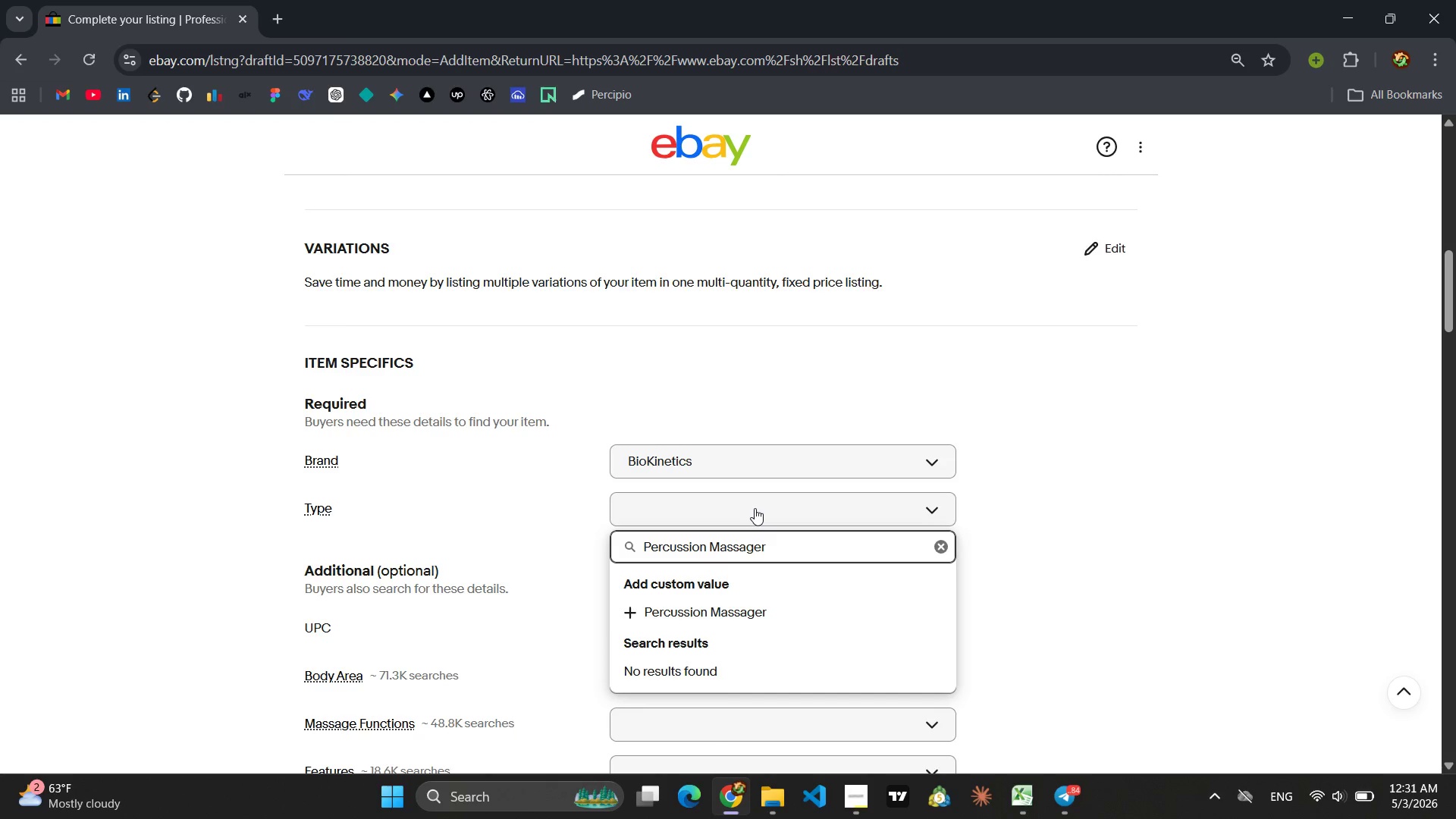 
key(Enter)
 